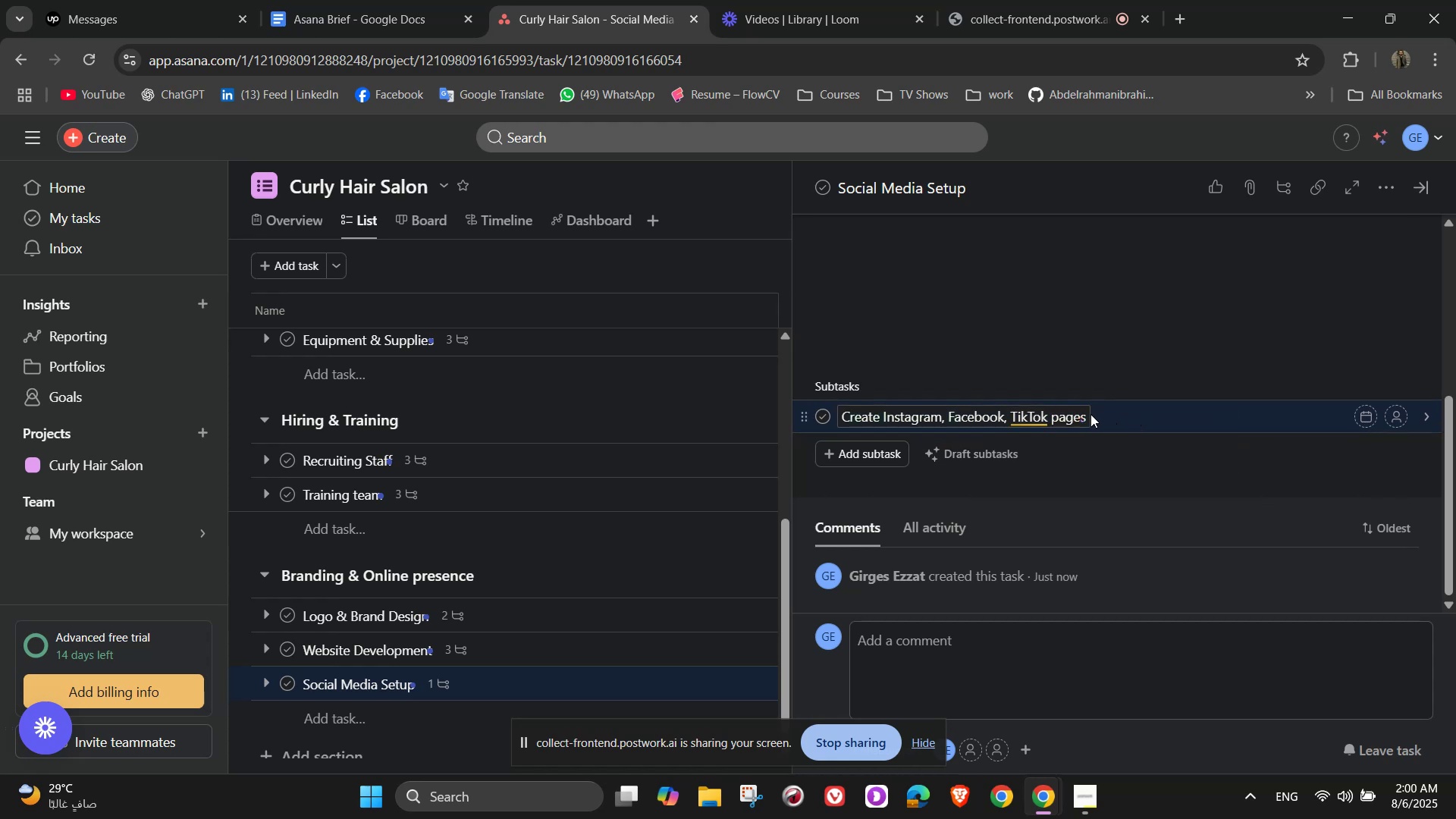 
key(ArrowRight)
 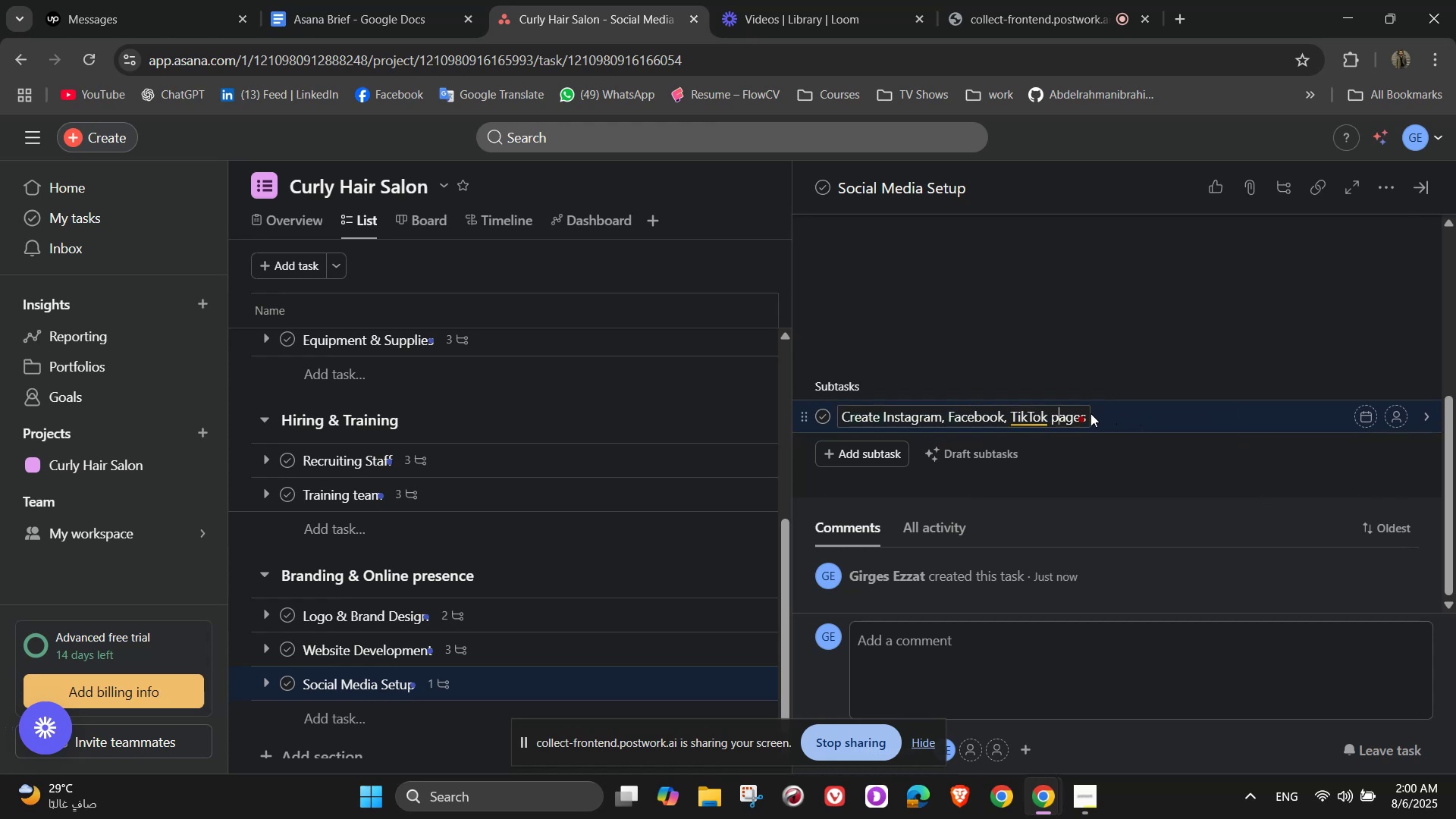 
key(ArrowRight)
 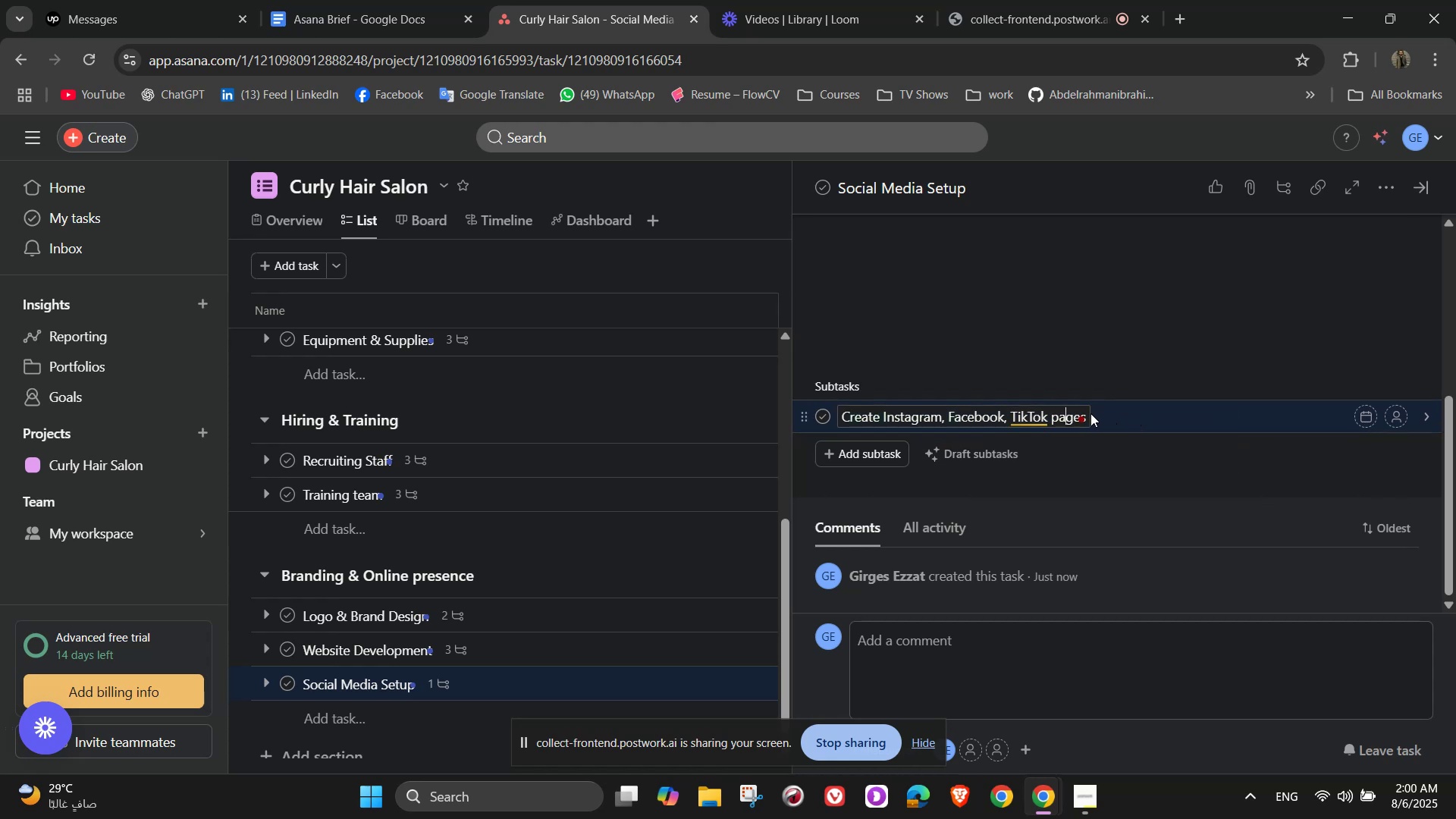 
key(ArrowRight)
 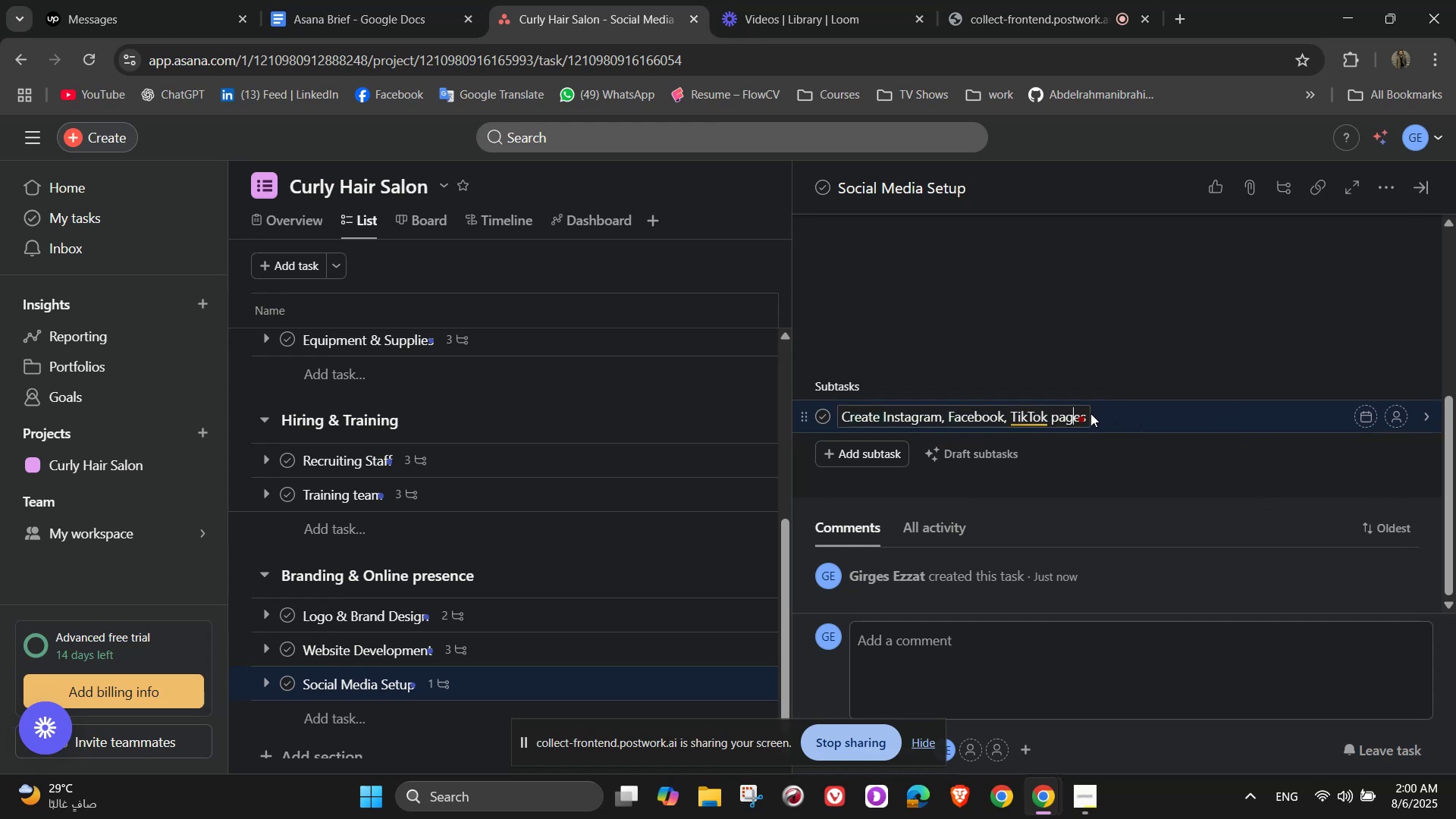 
key(ArrowRight)
 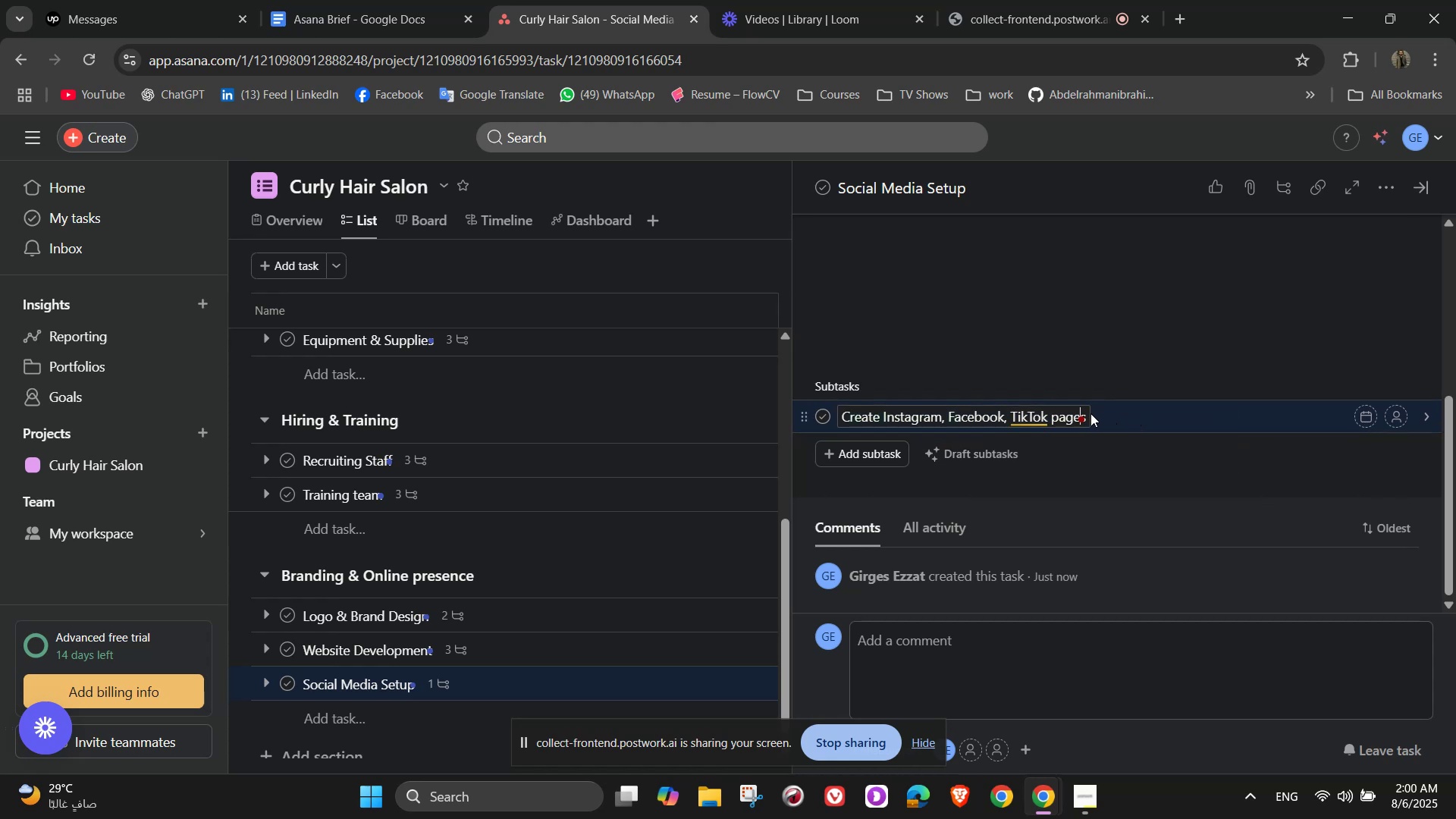 
key(ArrowRight)
 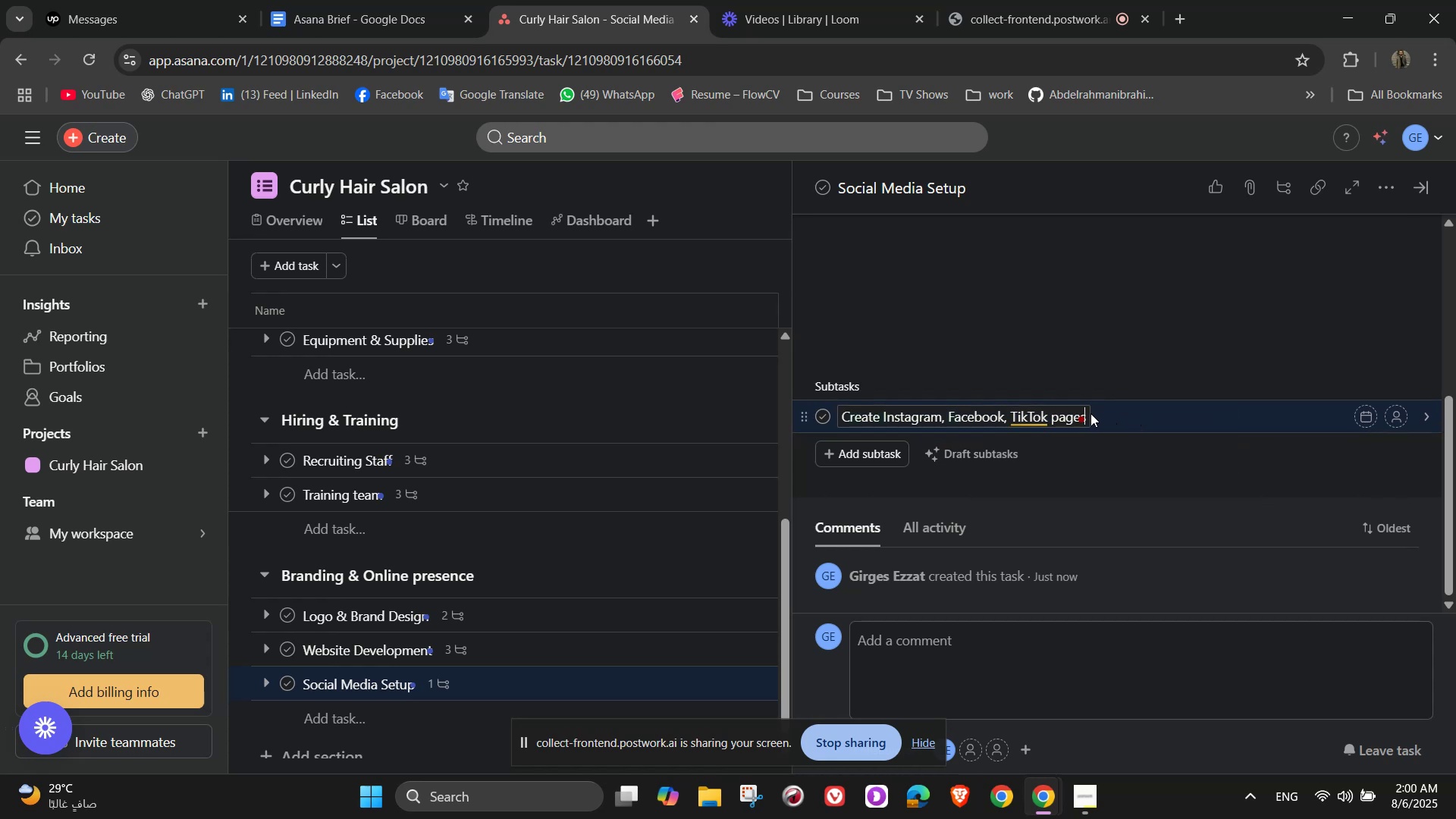 
key(NumpadEnter)
 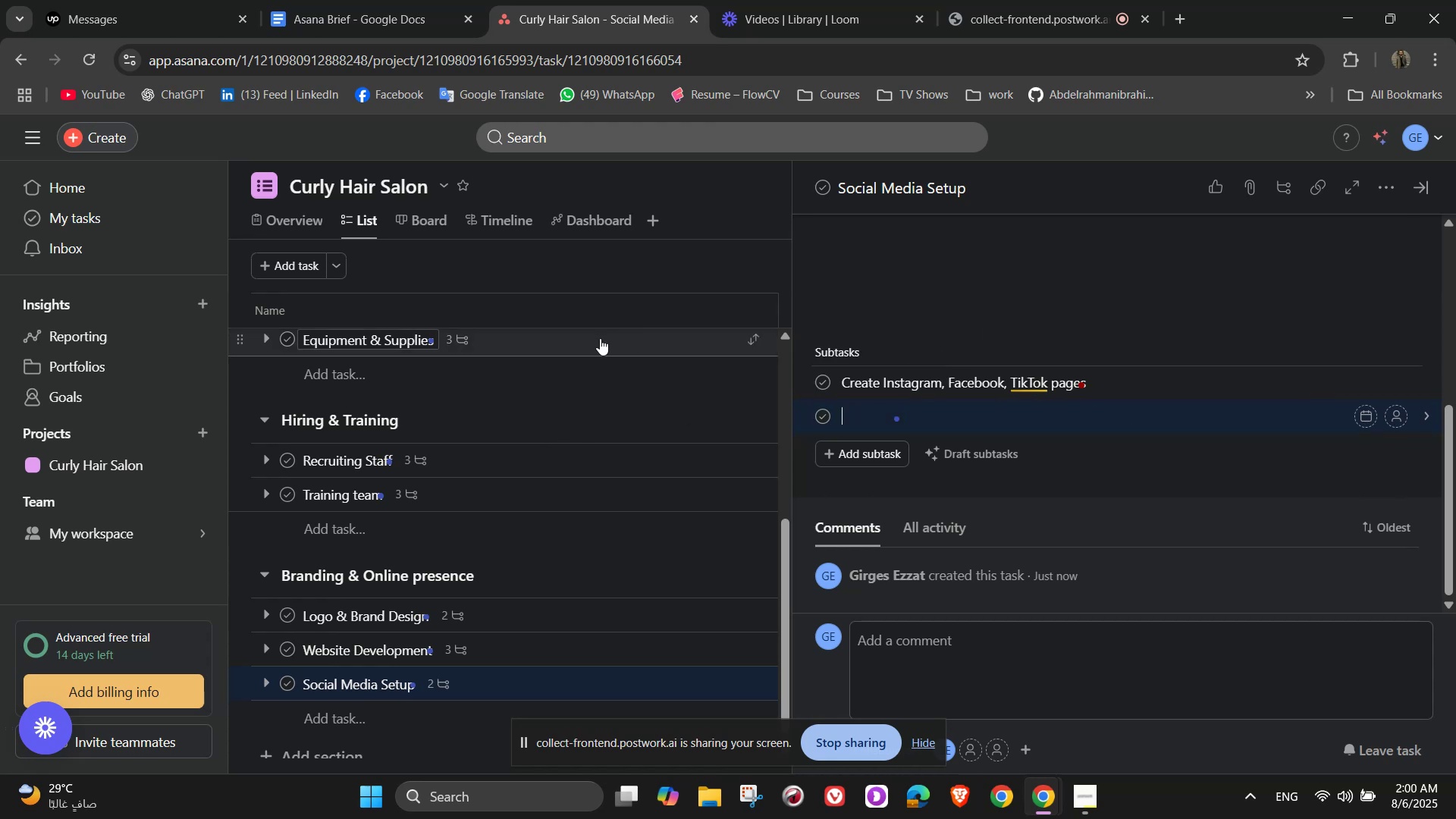 
wait(6.74)
 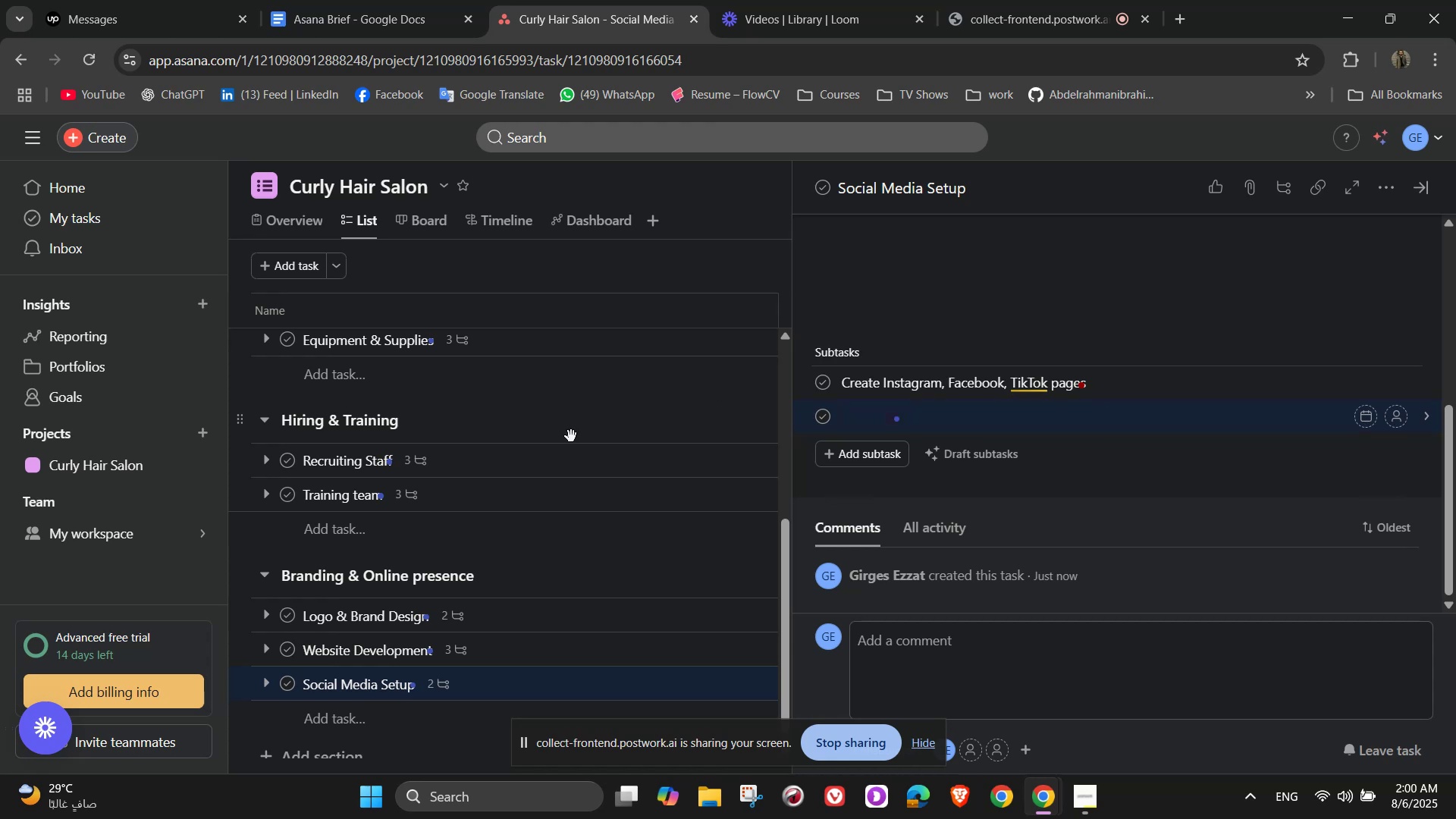 
type(Upload brands assets)
 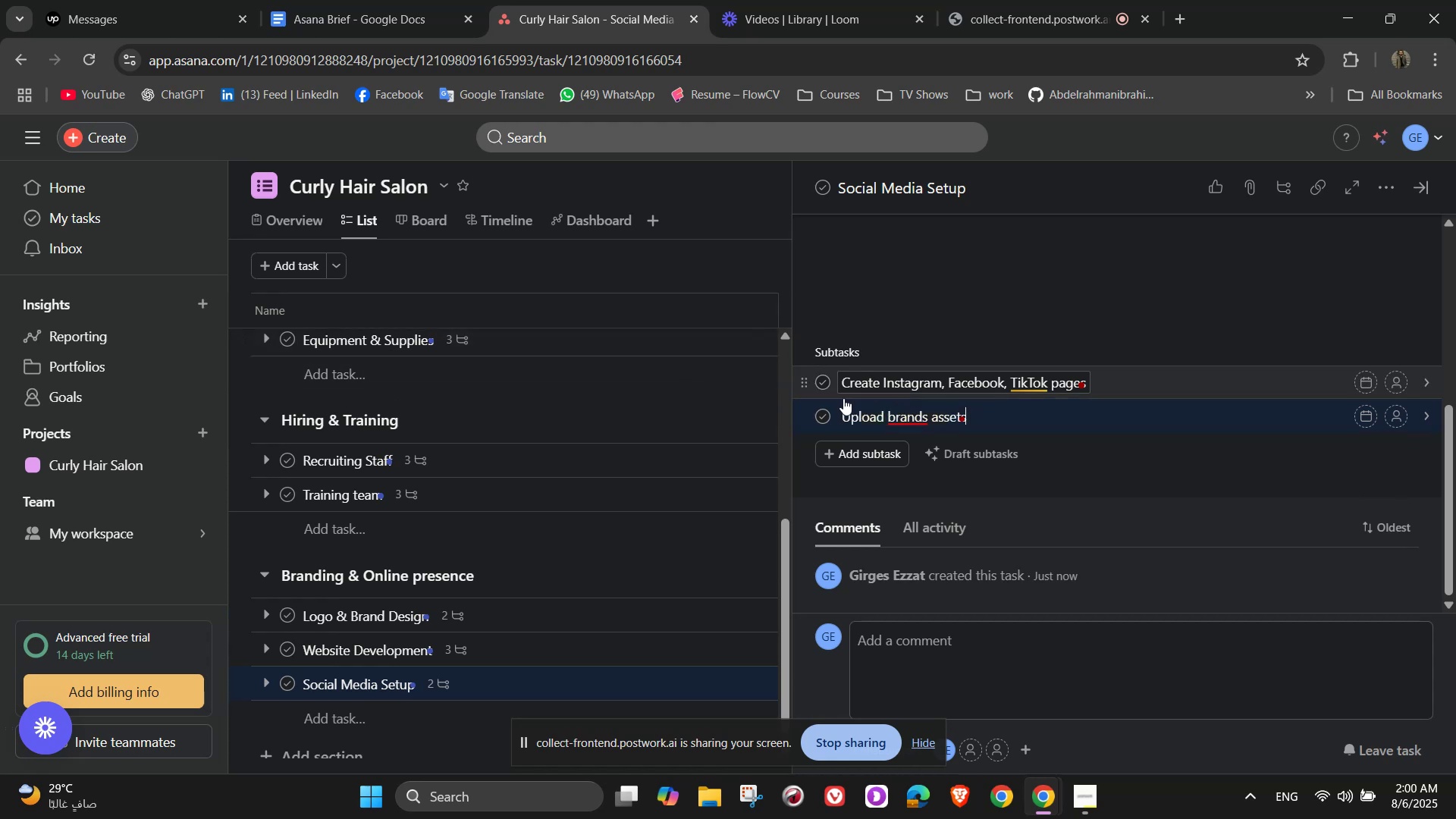 
left_click([916, 418])
 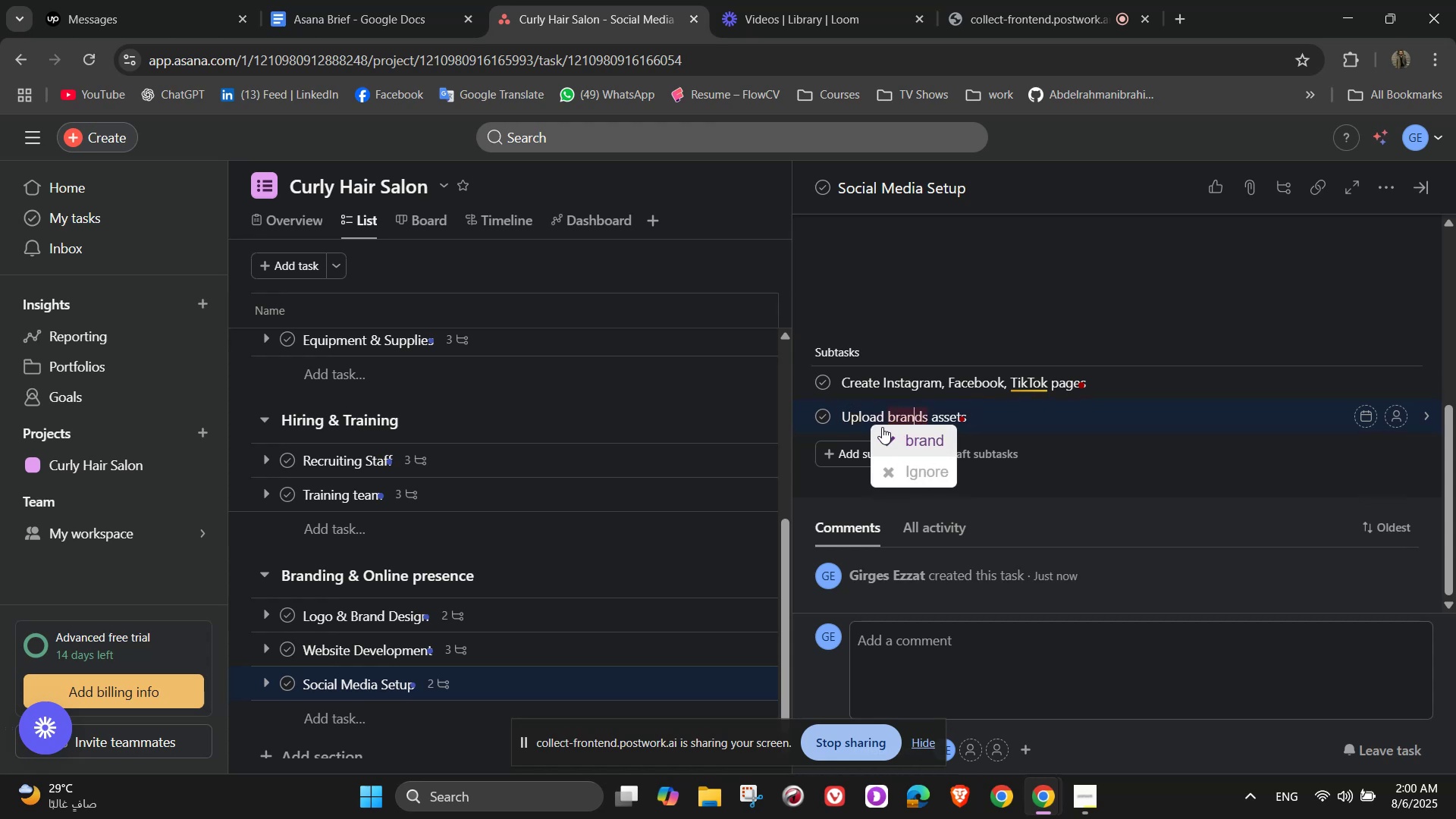 
left_click([905, 430])
 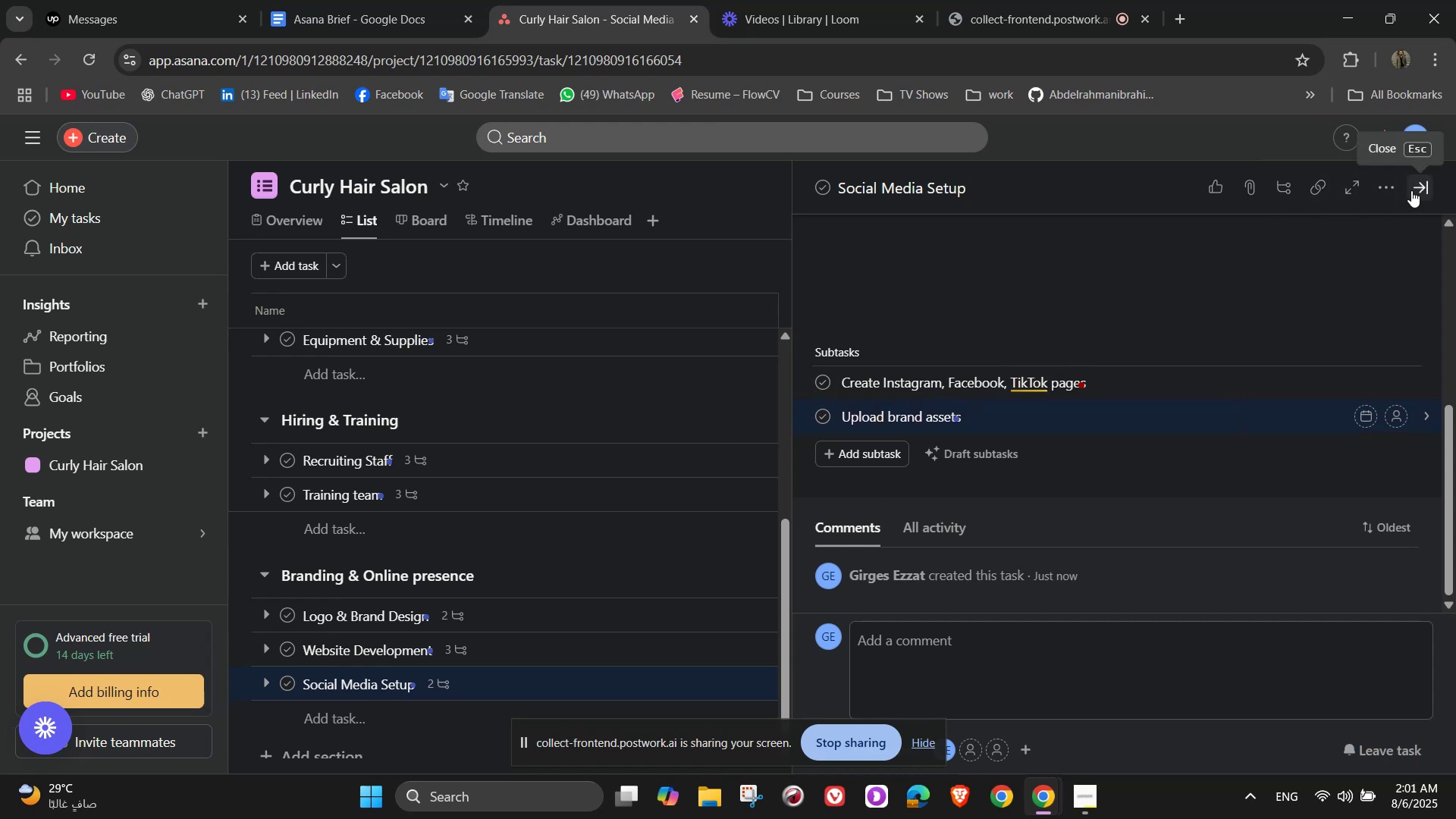 
wait(6.85)
 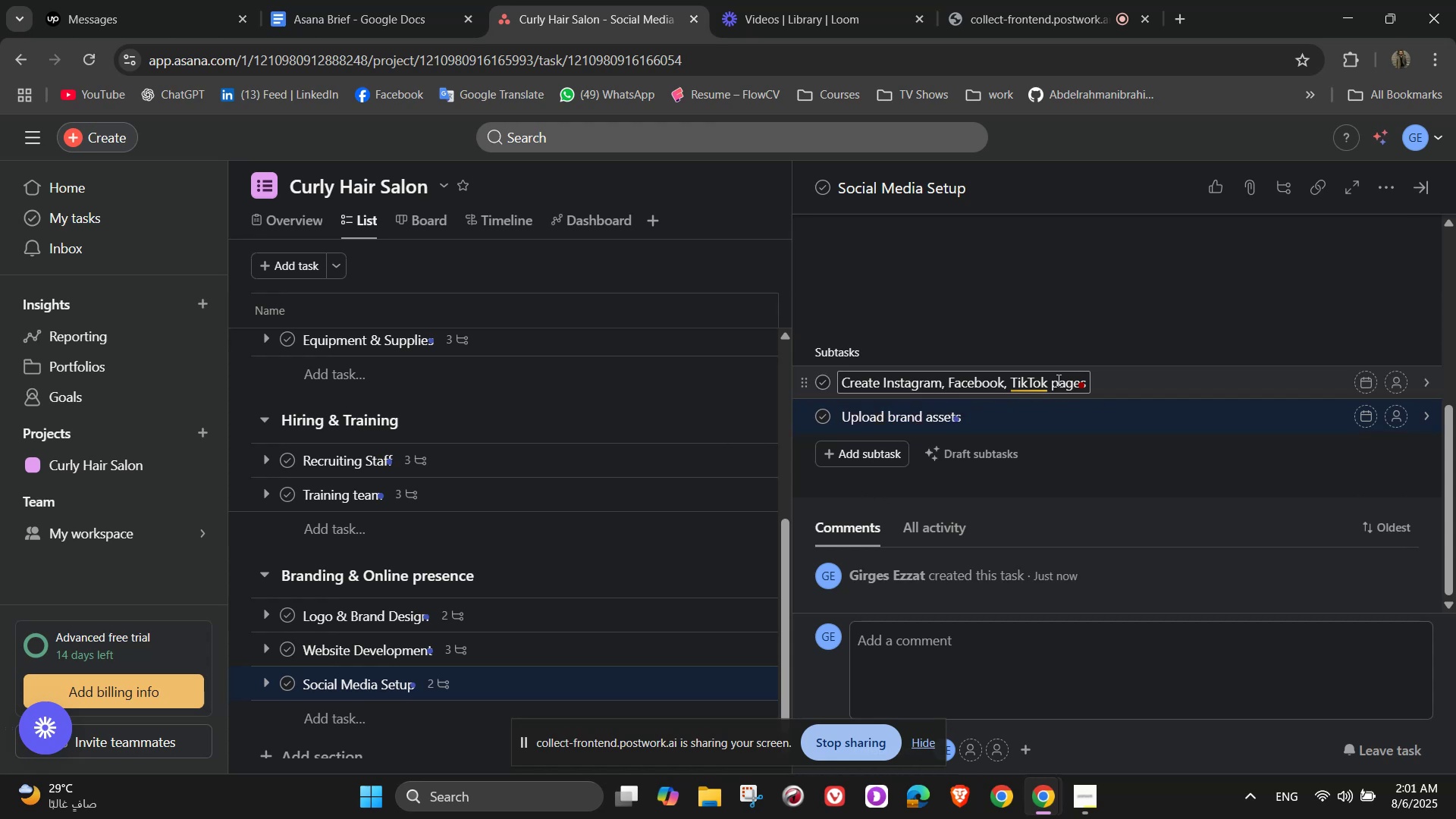 
scroll: coordinate [596, 397], scroll_direction: down, amount: 3.0
 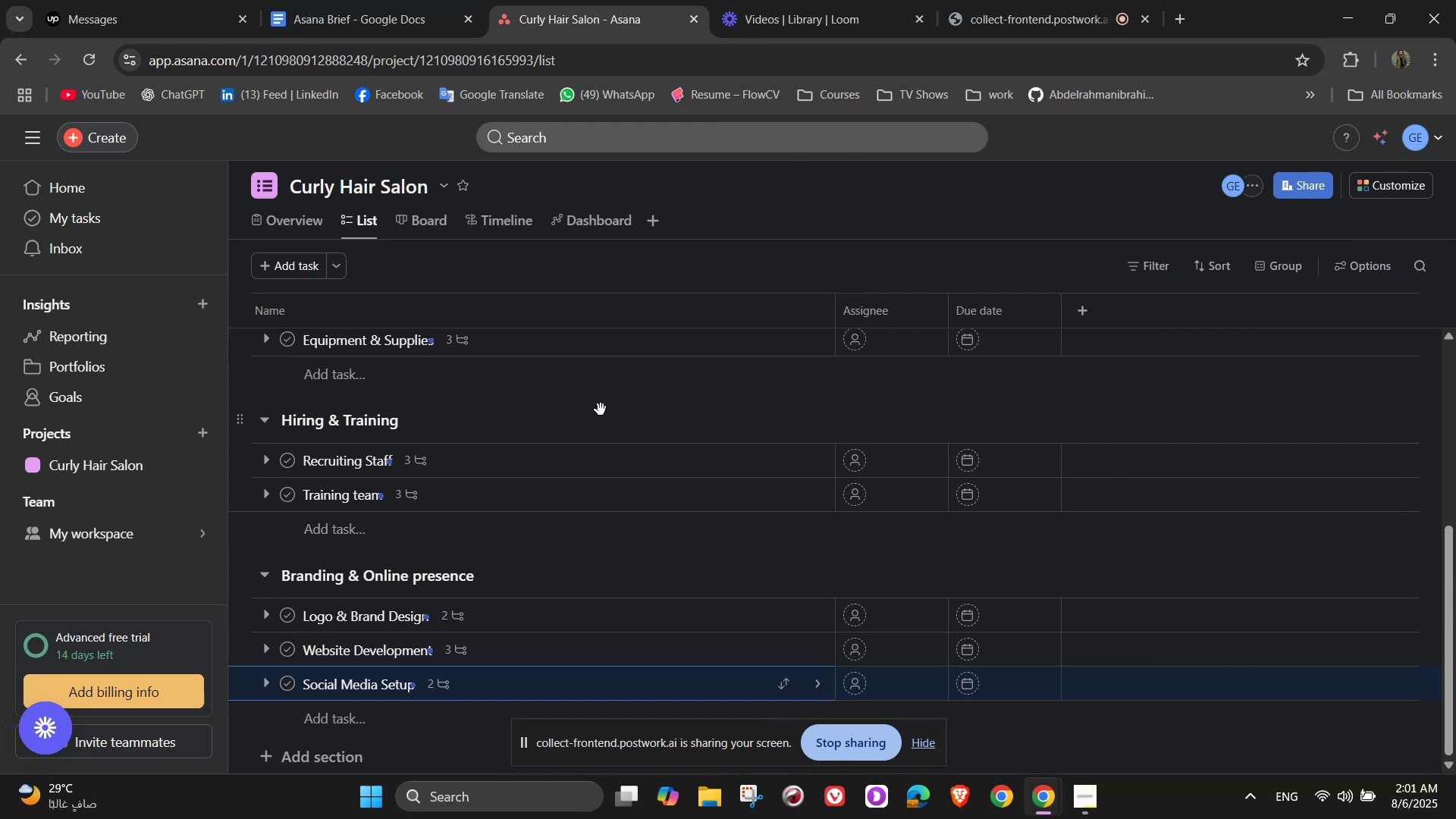 
left_click([347, 750])
 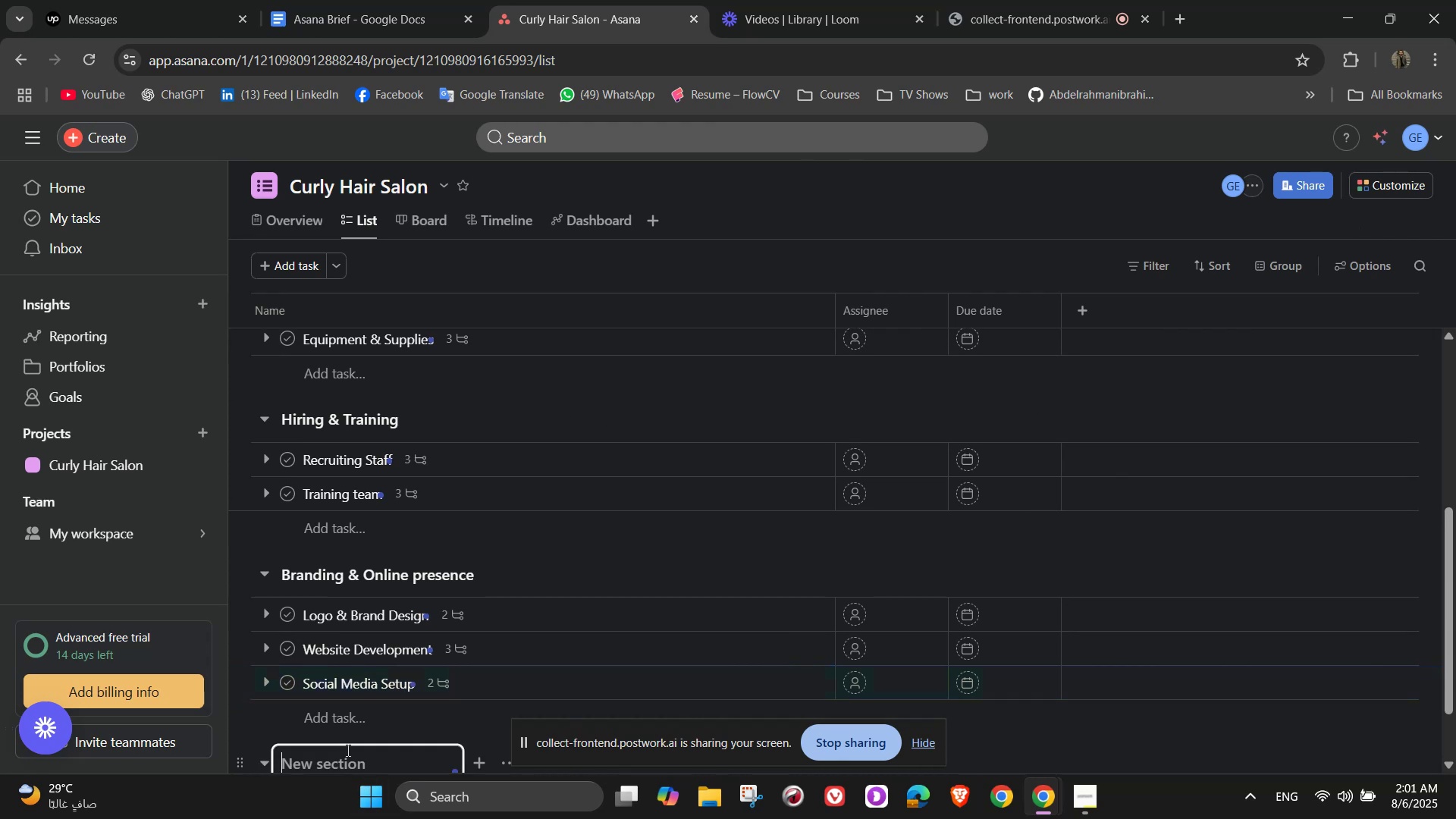 
scroll: coordinate [344, 629], scroll_direction: down, amount: 3.0
 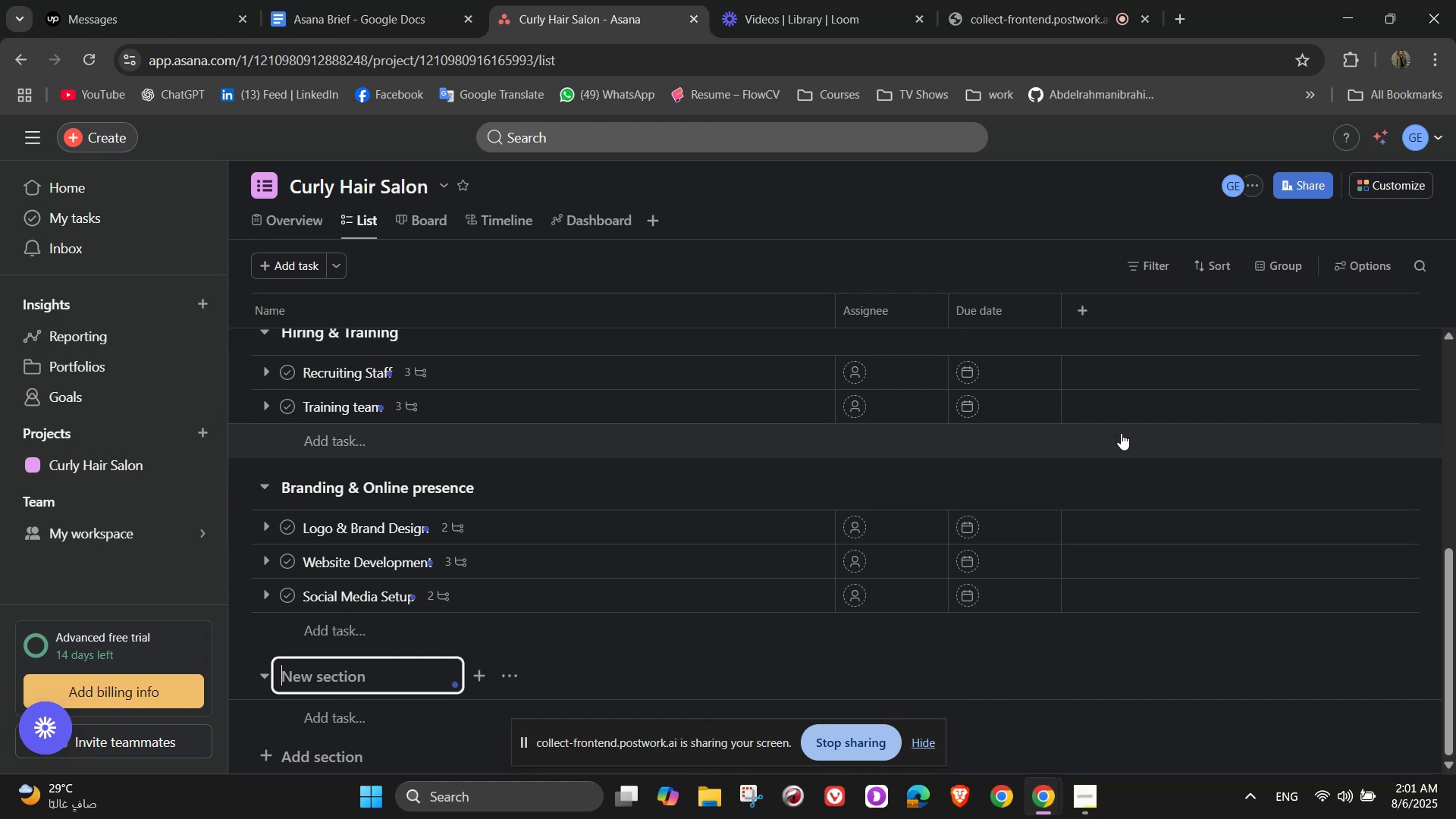 
wait(6.08)
 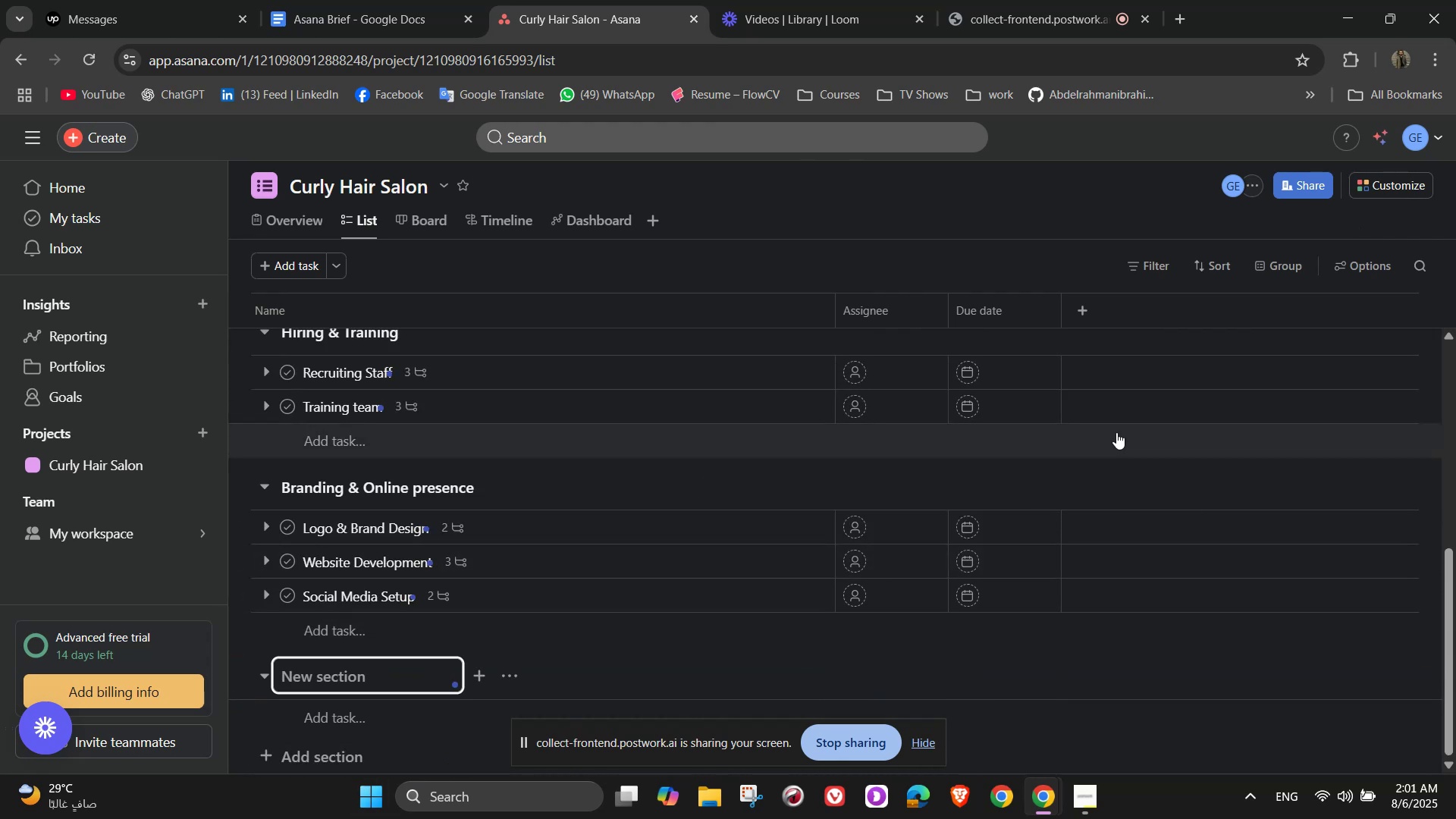 
type(Marketing & Pre-Launch)
 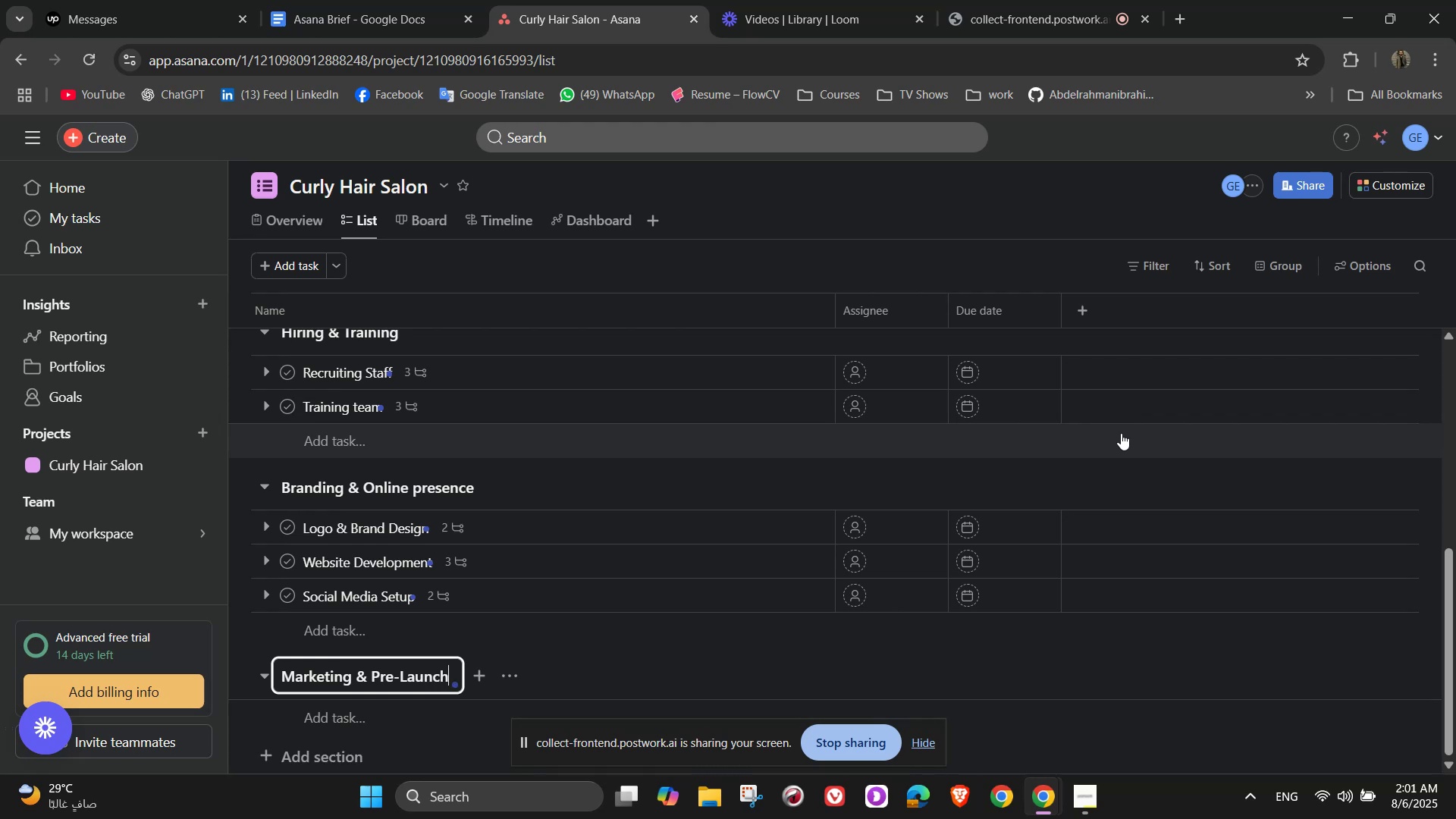 
wait(5.43)
 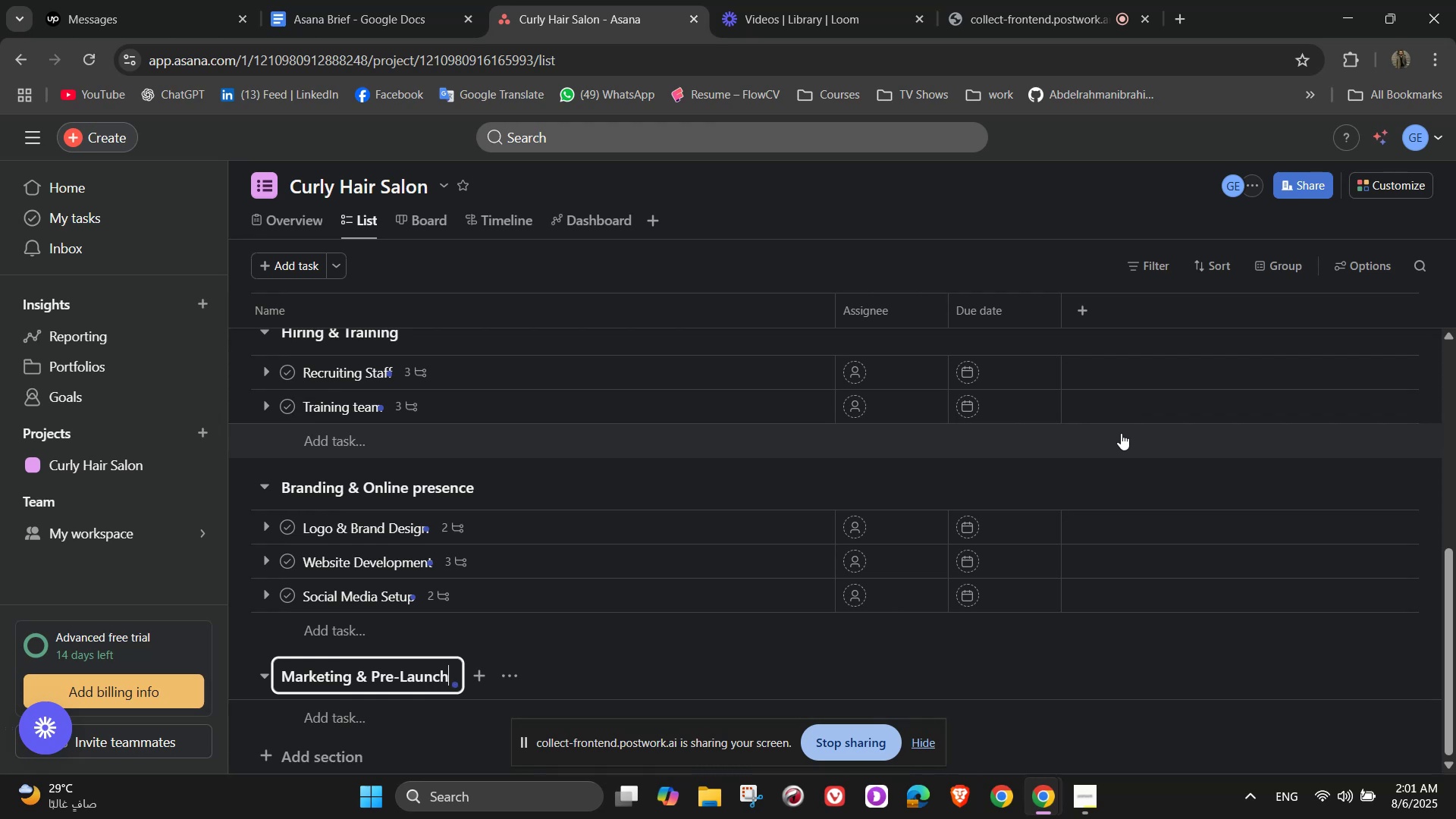 
scroll: coordinate [680, 619], scroll_direction: down, amount: 3.0
 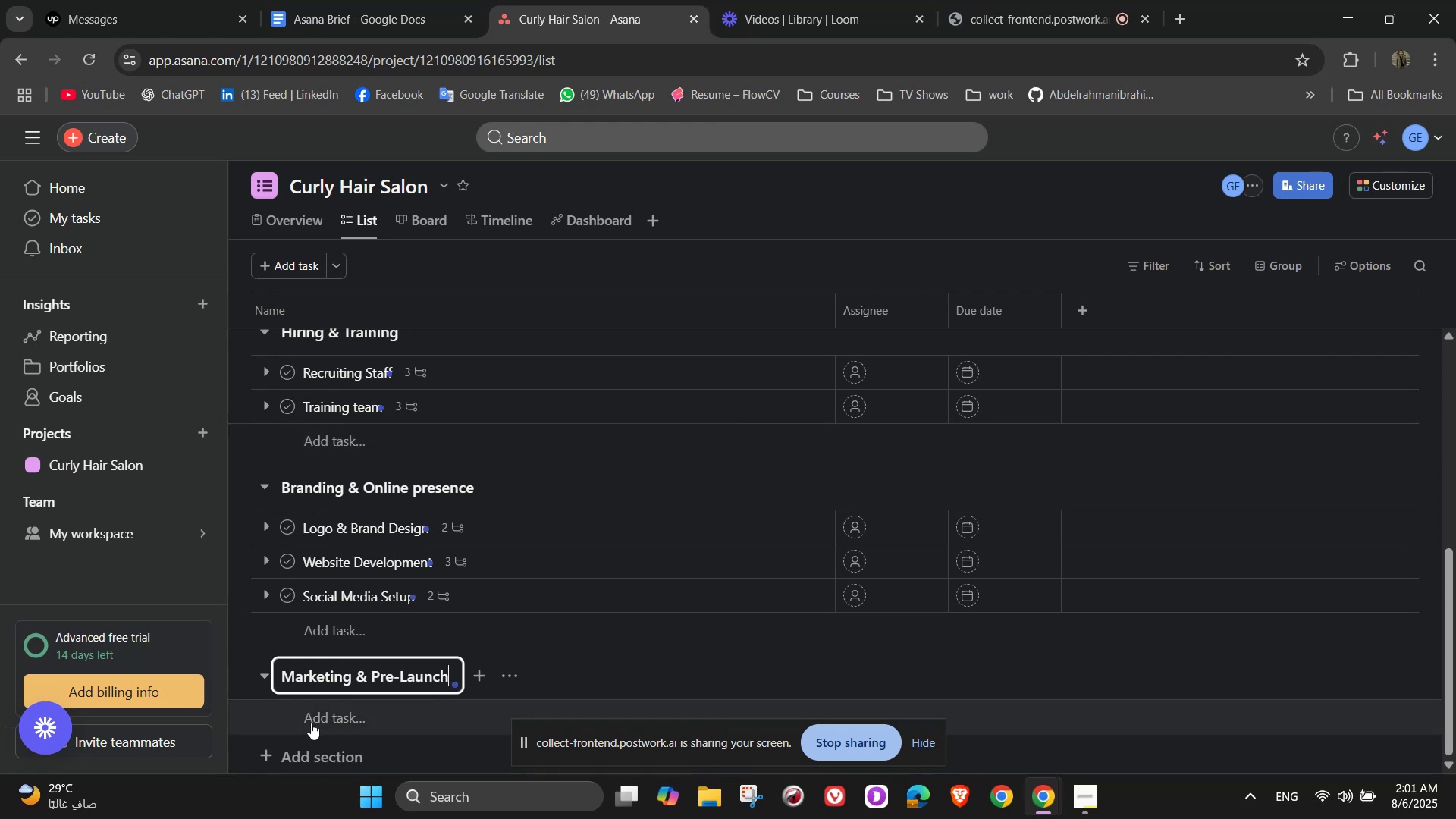 
left_click([307, 717])
 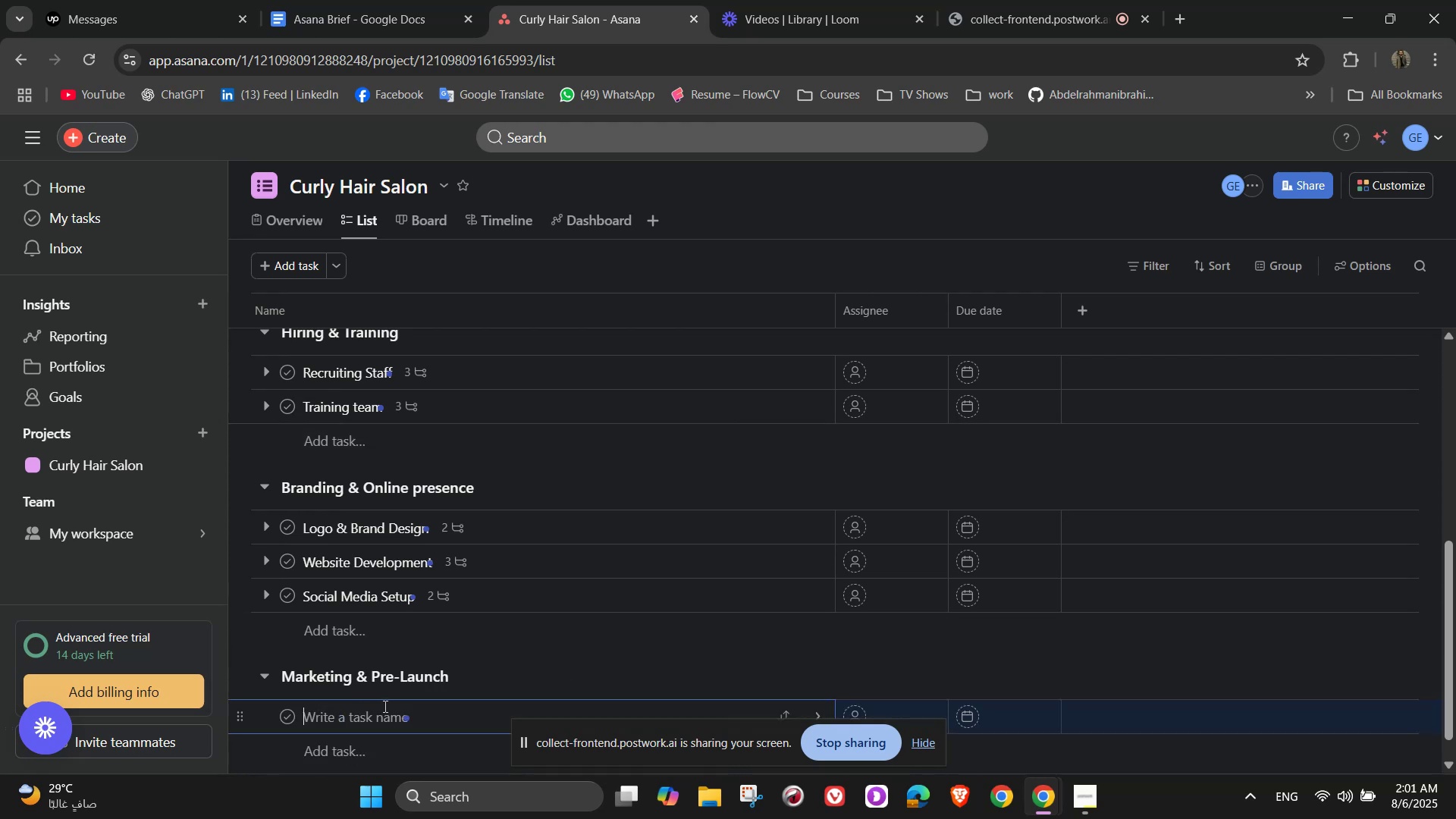 
scroll: coordinate [307, 717], scroll_direction: down, amount: 1.0
 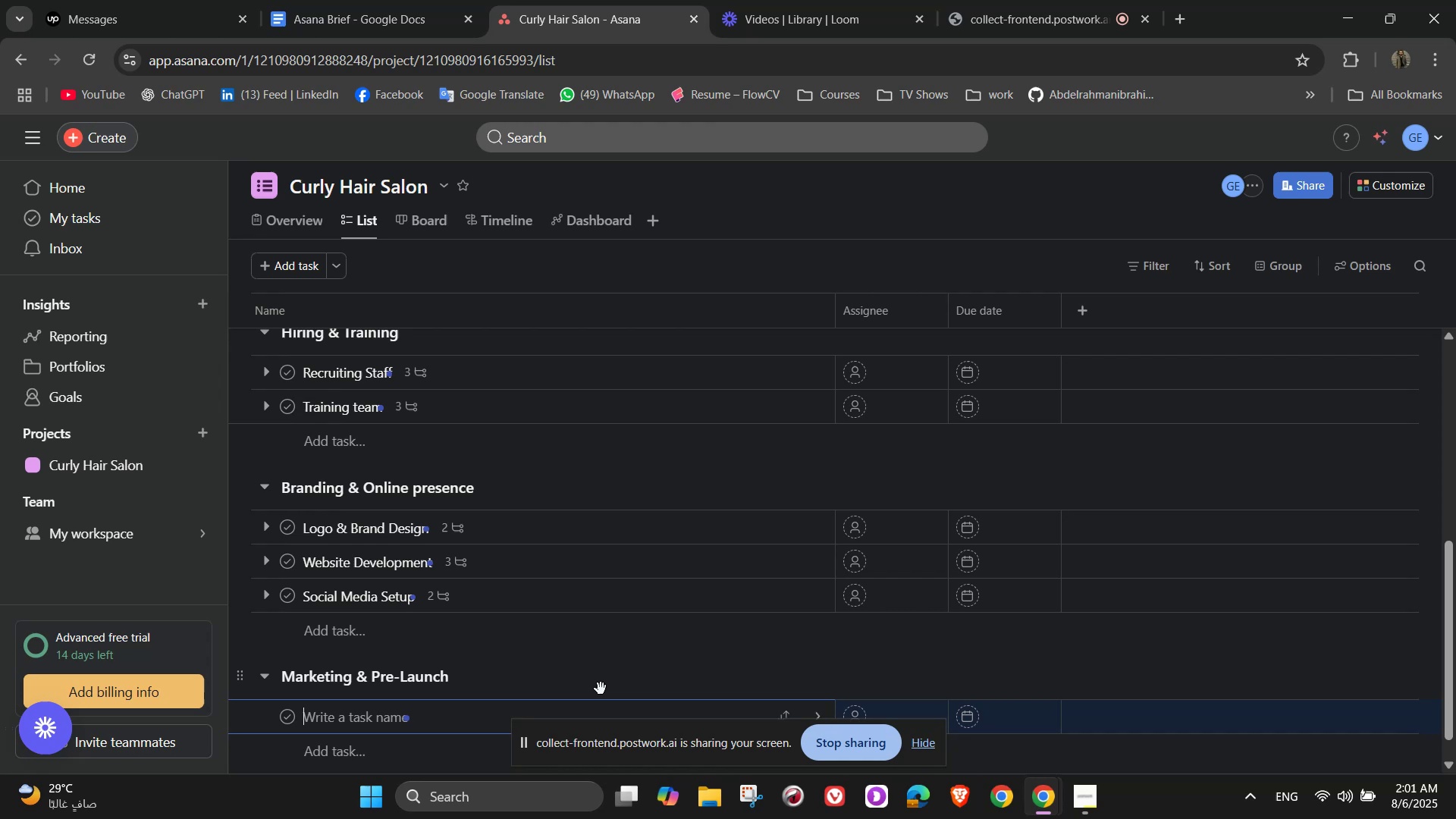 
type(Sociu)
key(Backspace)
type(al N)
key(Backspace)
type(Meda)
key(Backspace)
type(ia Strategy)
key(NumpadEnter)
 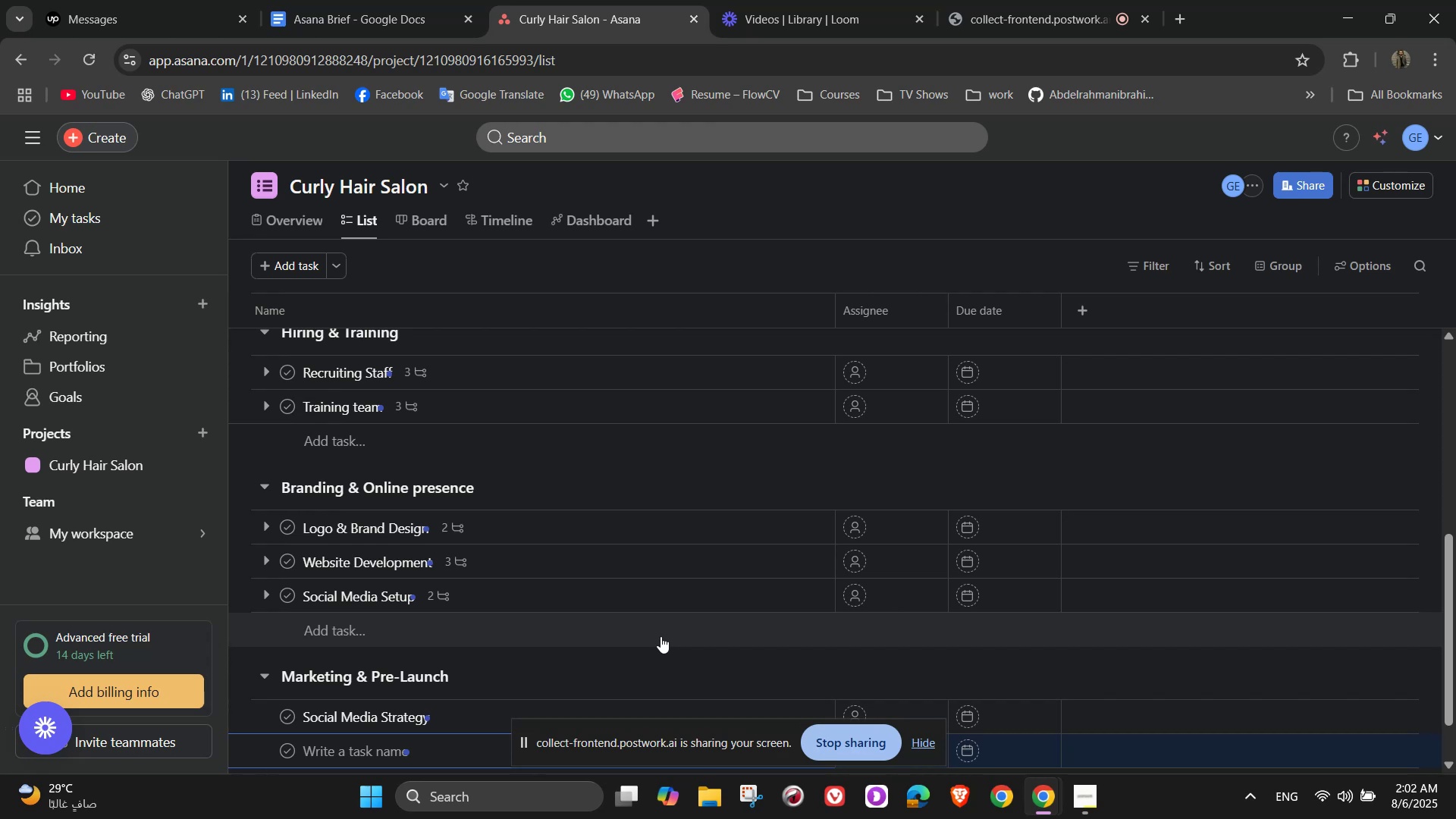 
wait(7.04)
 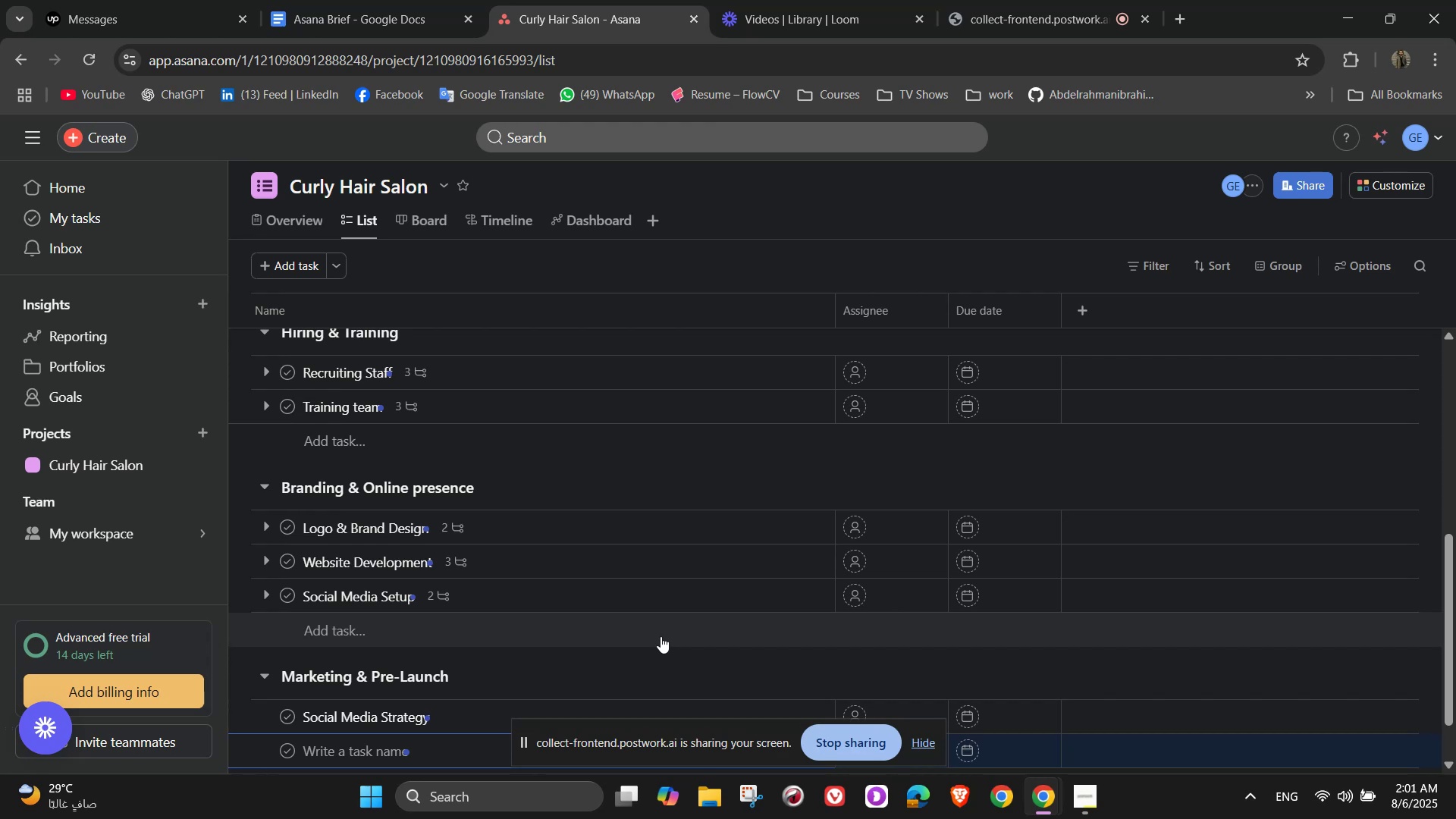 
hold_key(key=ShiftLeft, duration=1.52)
 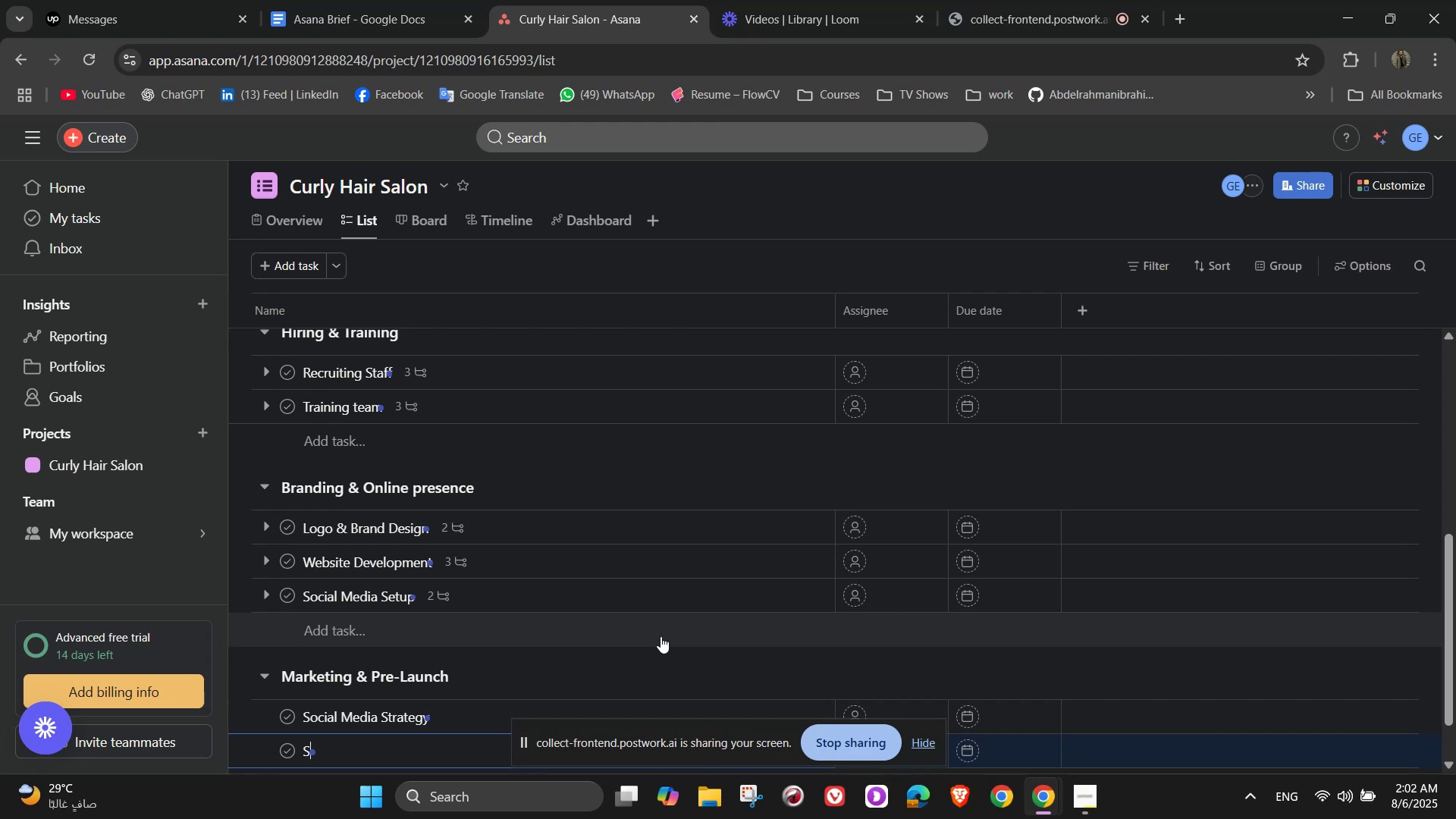 
type(Schedule posts for Instagram & T)
 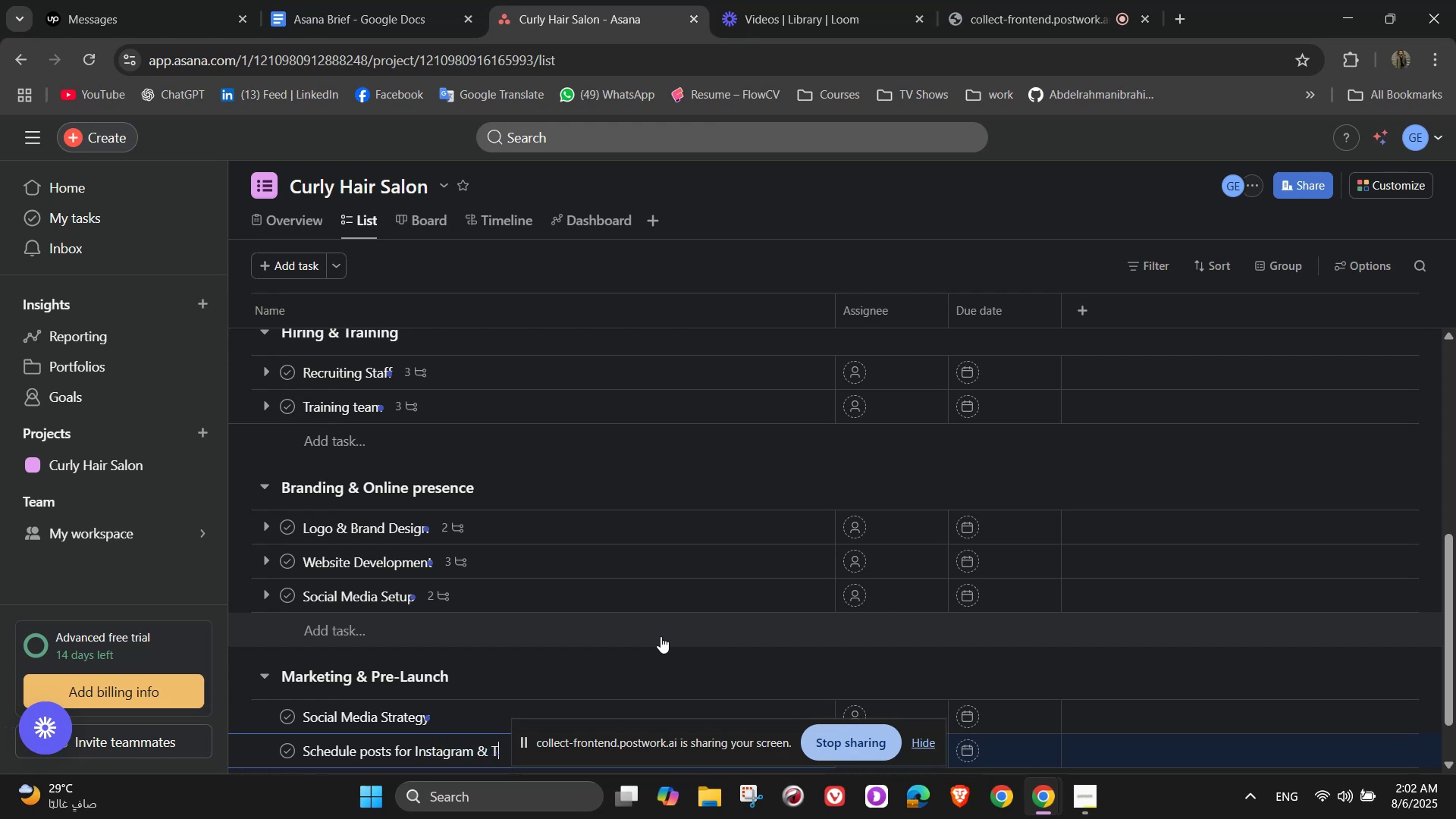 
key(Backspace)
 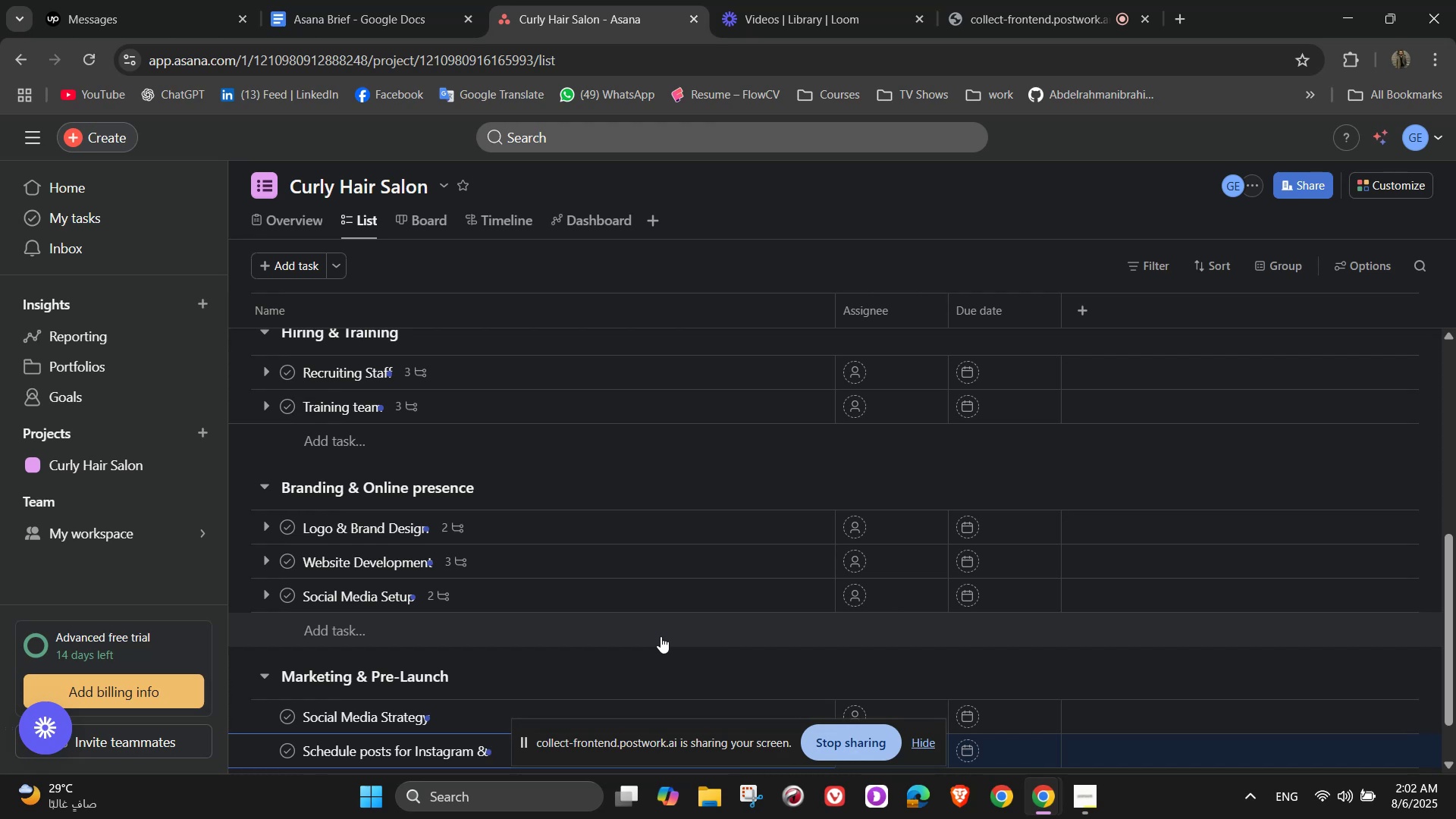 
hold_key(key=Backspace, duration=0.85)
 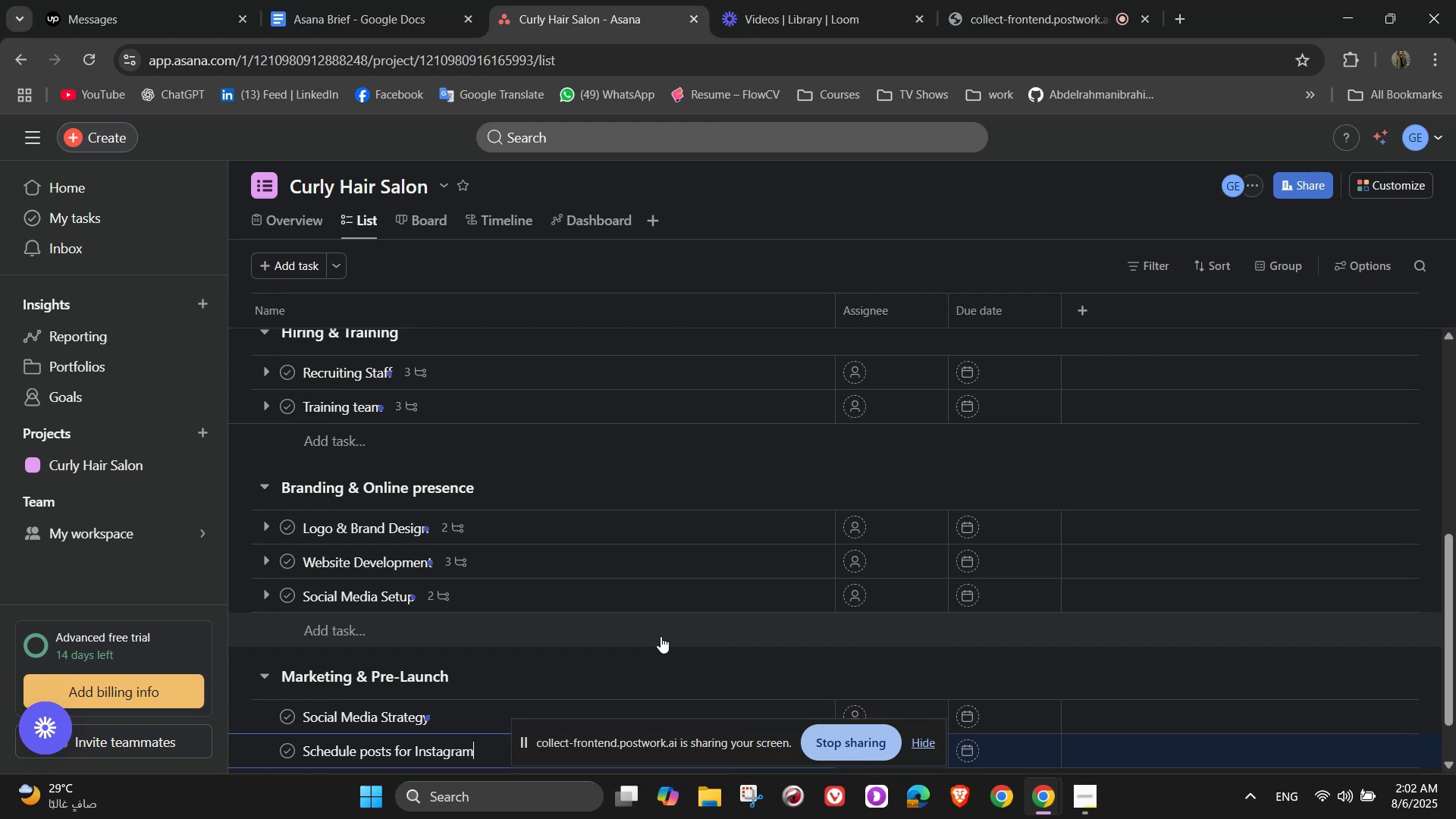 
hold_key(key=Backspace, duration=1.41)
 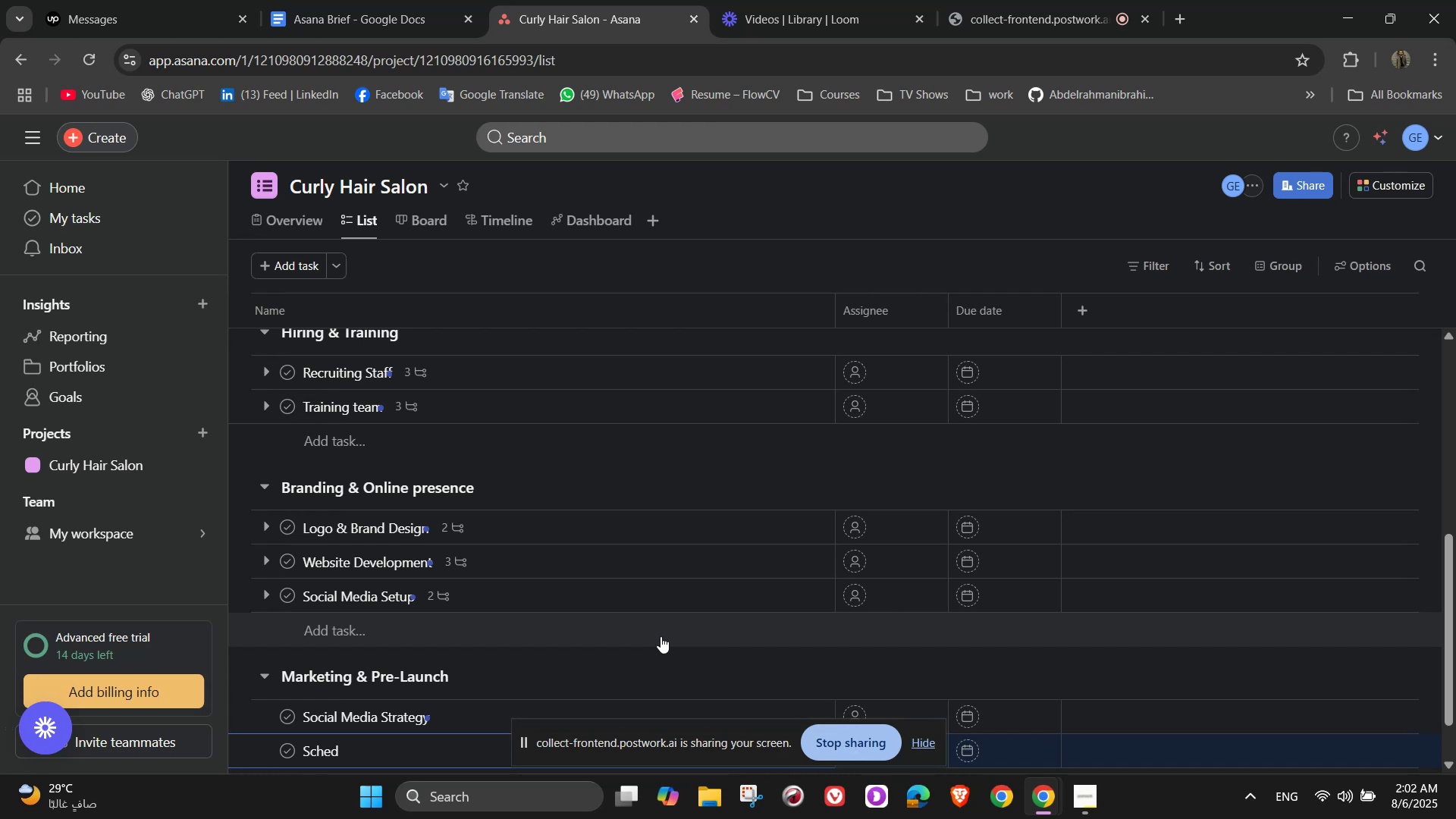 
key(Backspace)
key(Backspace)
key(Backspace)
key(Backspace)
key(Backspace)
type(Influencer Collaboration)
 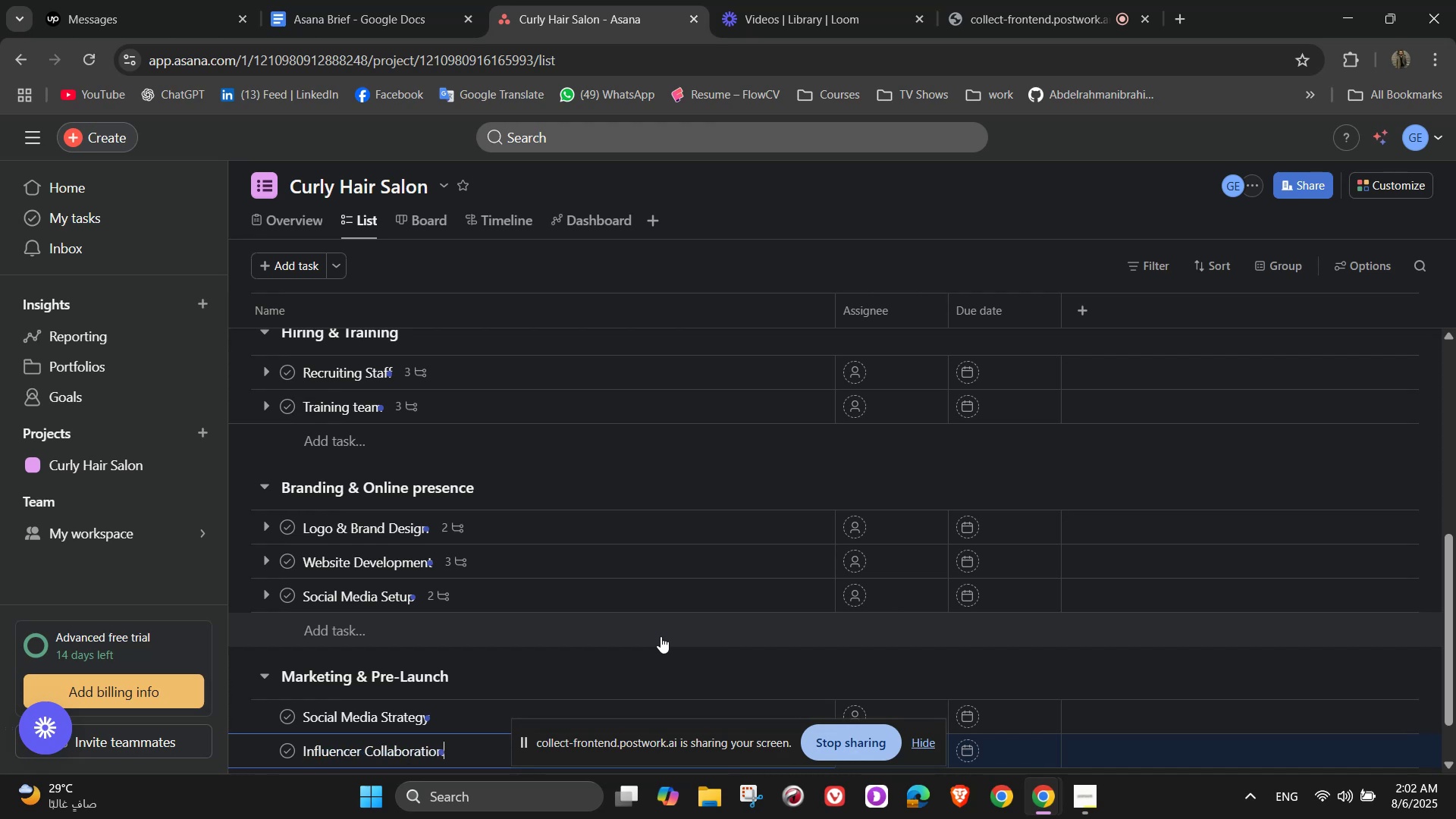 
scroll: coordinate [703, 636], scroll_direction: down, amount: 4.0
 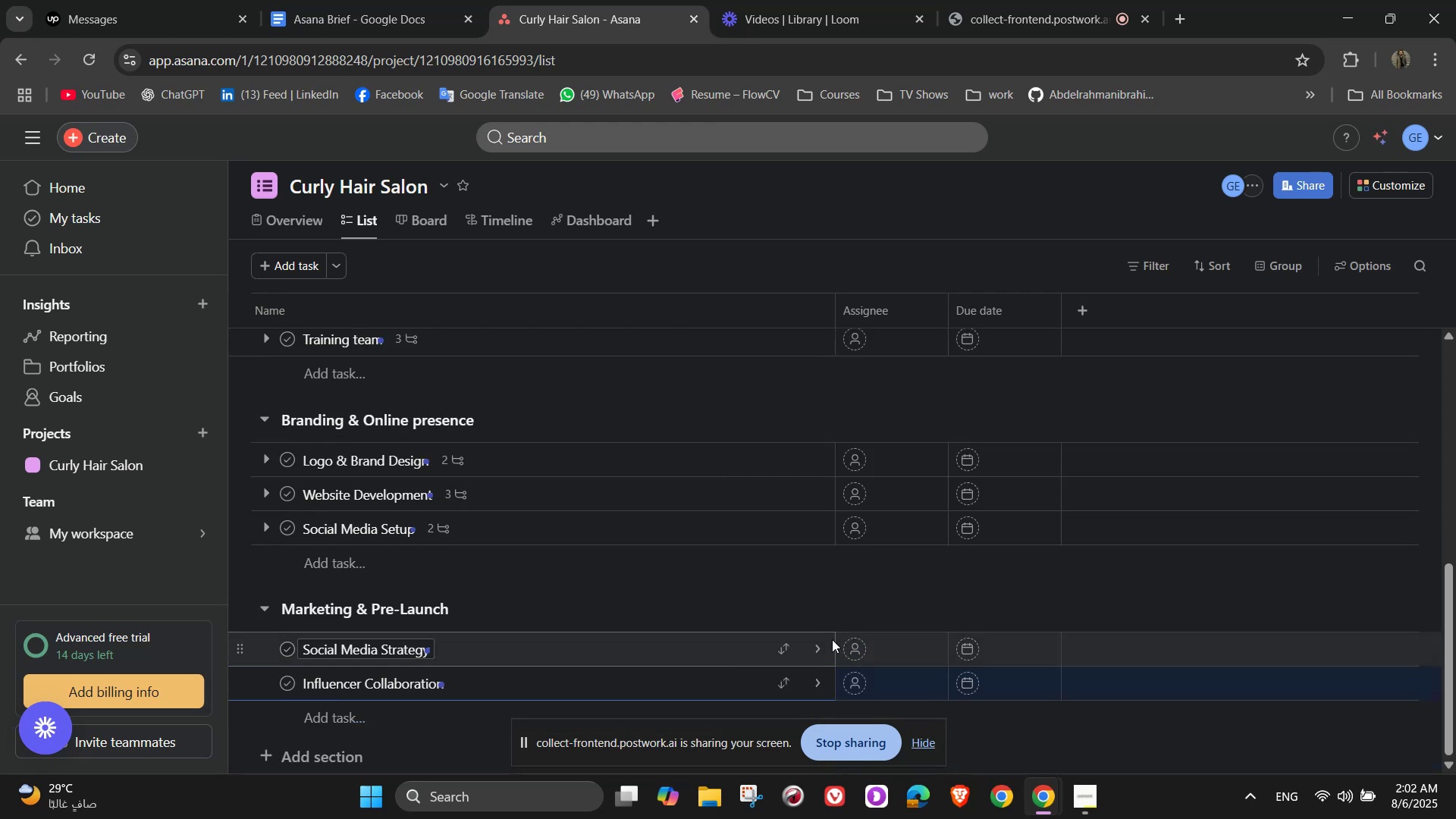 
left_click([823, 640])
 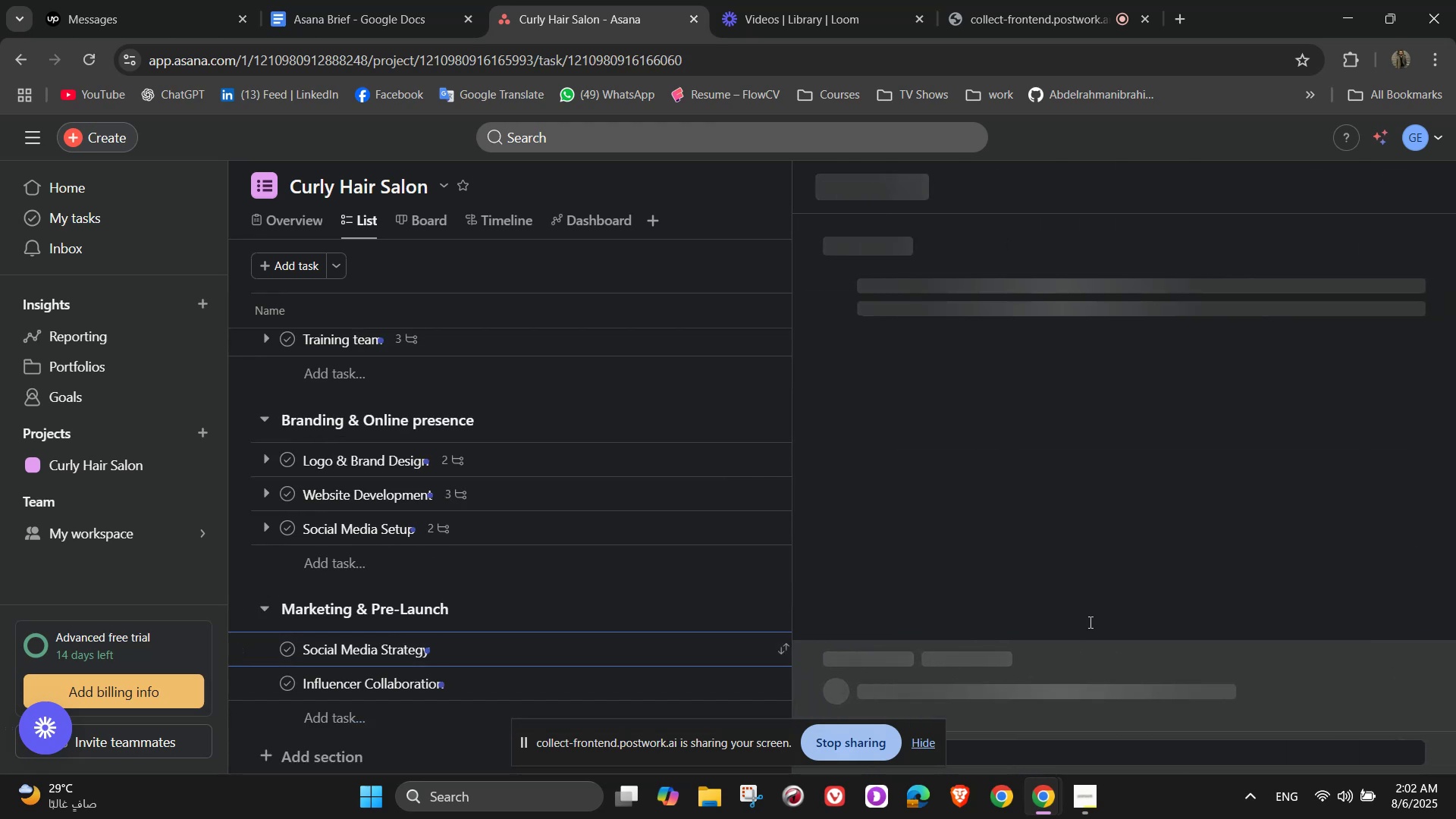 
scroll: coordinate [1097, 567], scroll_direction: down, amount: 5.0
 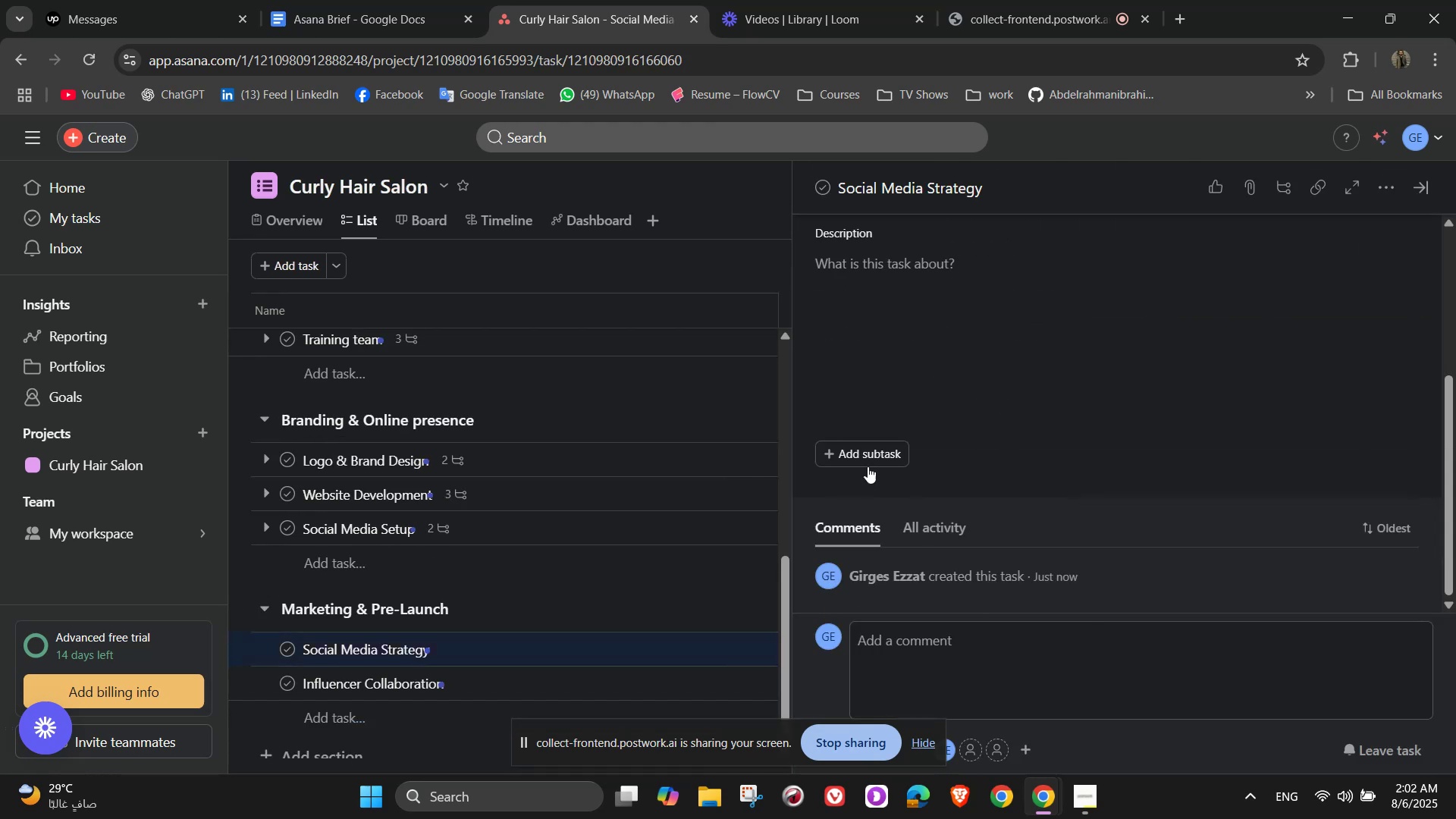 
left_click([857, 456])
 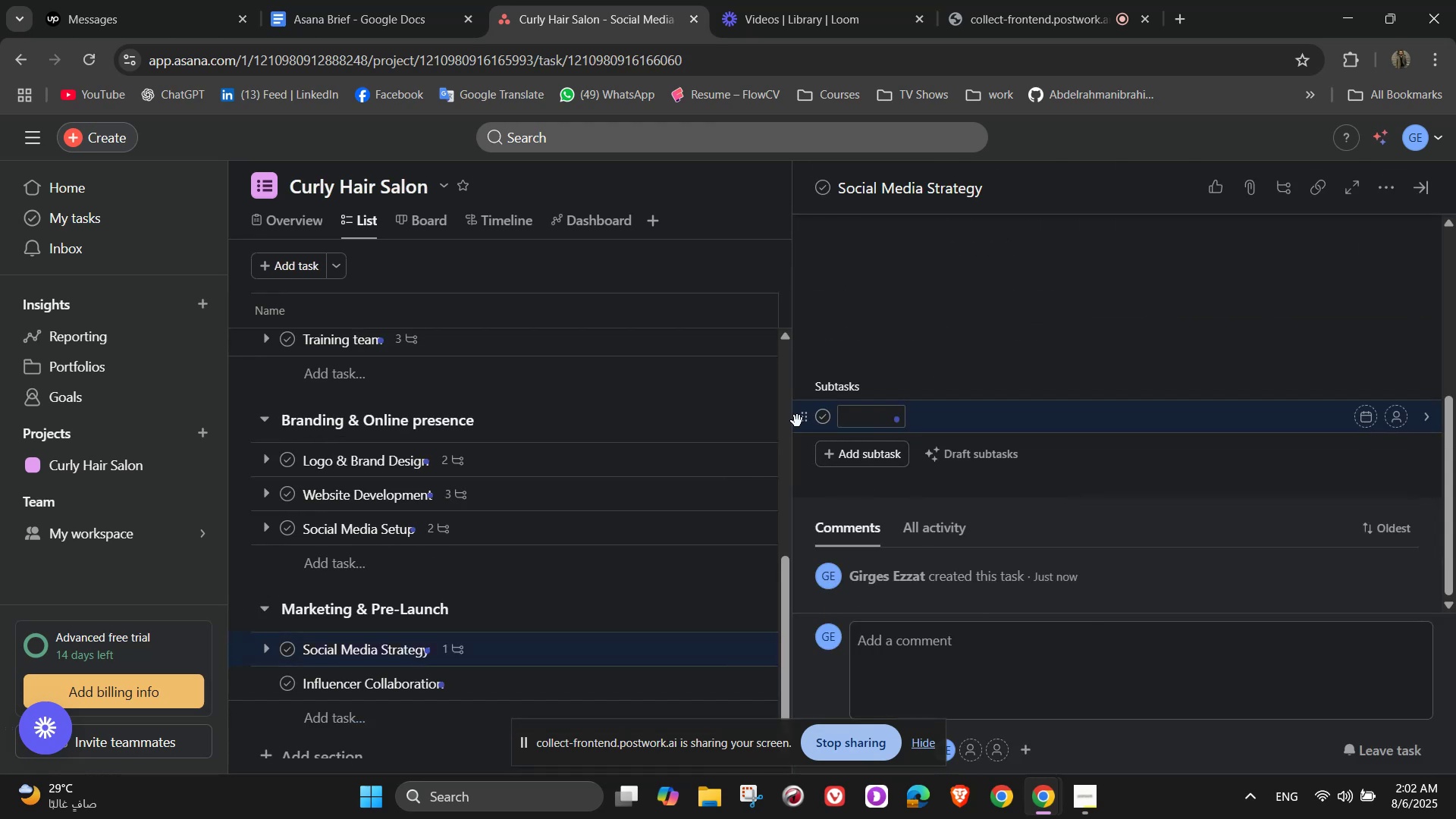 
type(Plan contewnt)
key(Backspace)
key(Backspace)
key(Backspace)
type(nt calender)
key(NumpadEnter)
type(Schedule pois)
key(Backspace)
key(Backspace)
type(sts for Instagram & TikTok)
 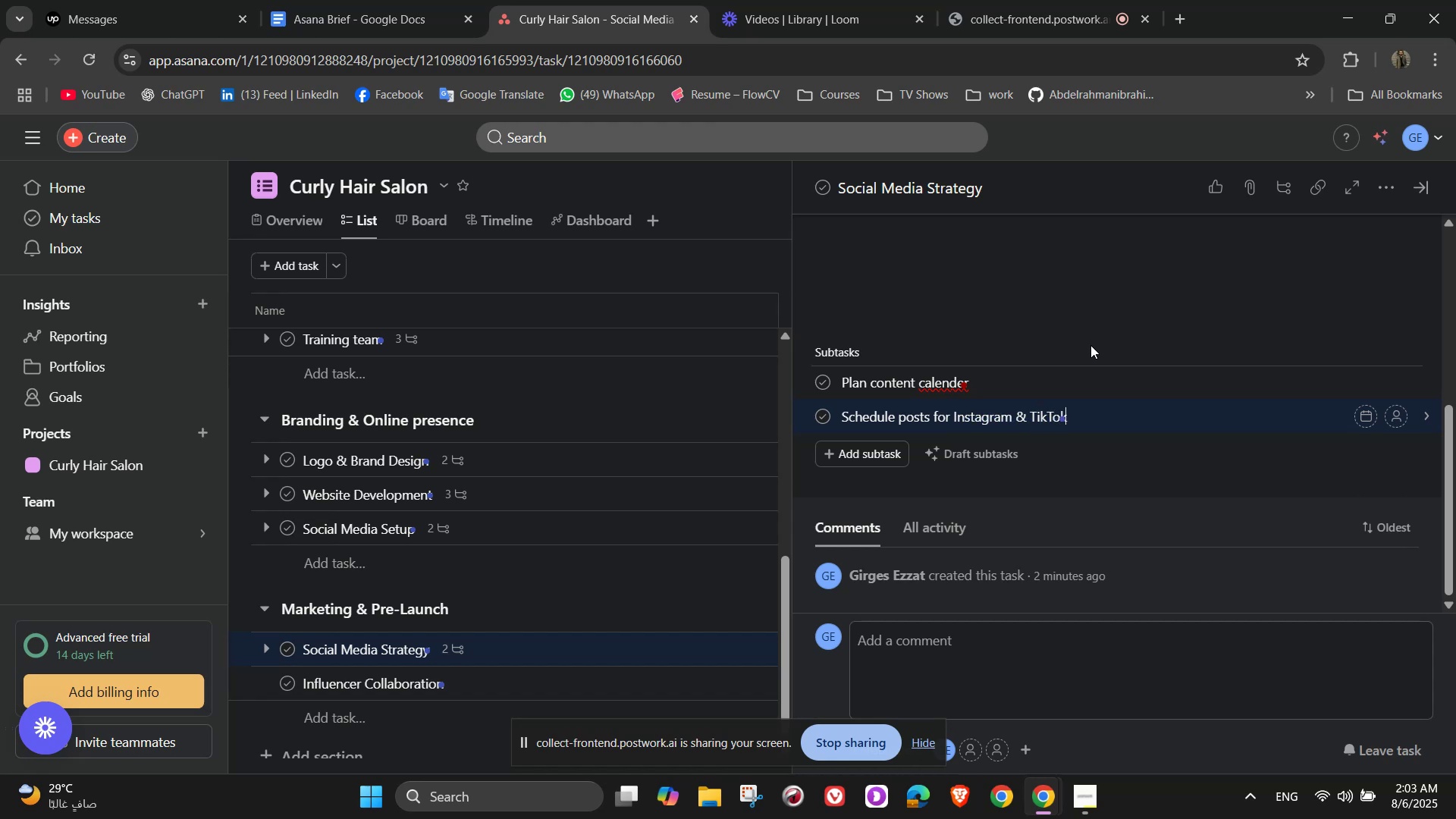 
left_click_drag(start_coordinate=[965, 380], to_coordinate=[959, 381])
 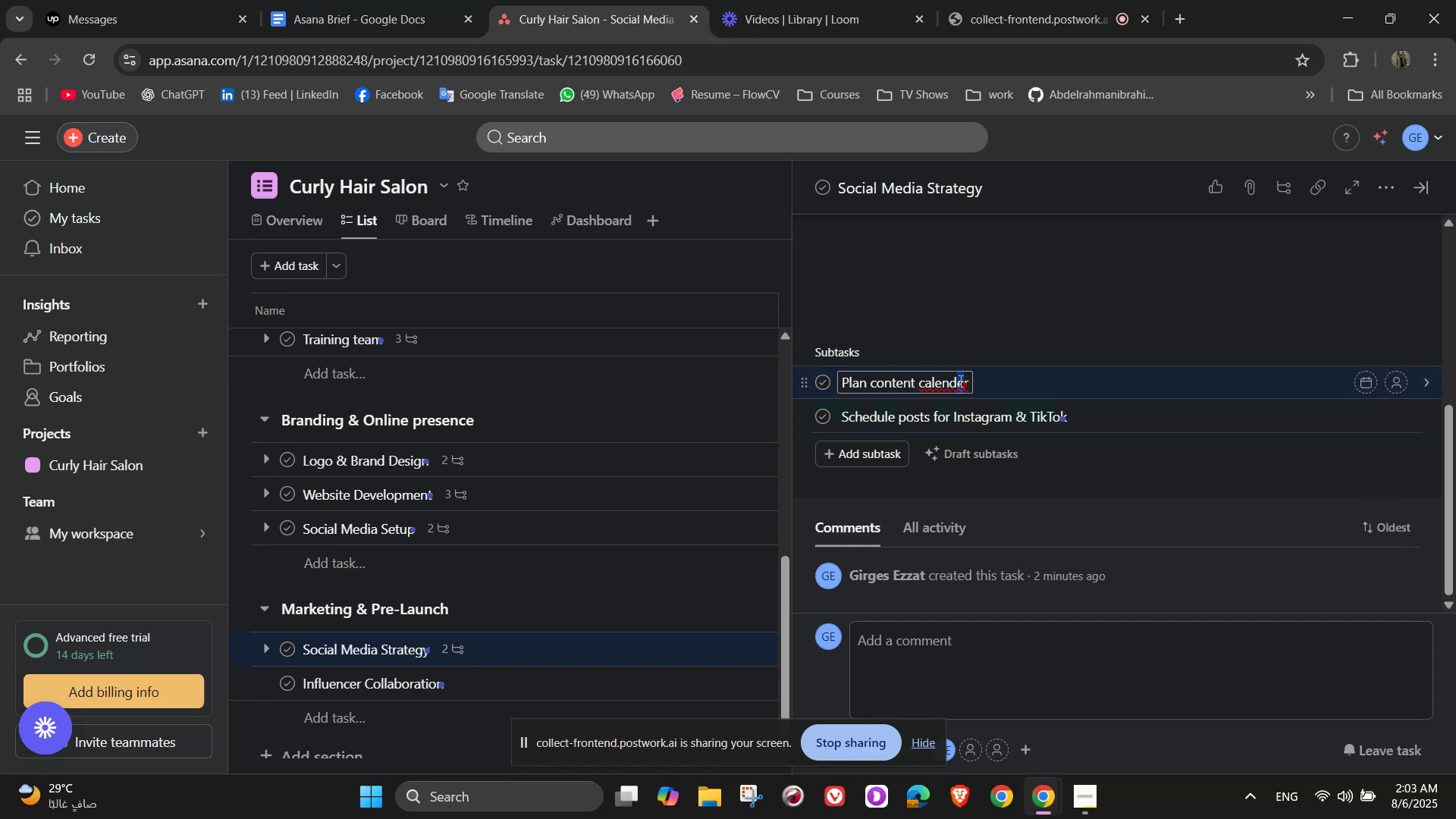 
key(A)
 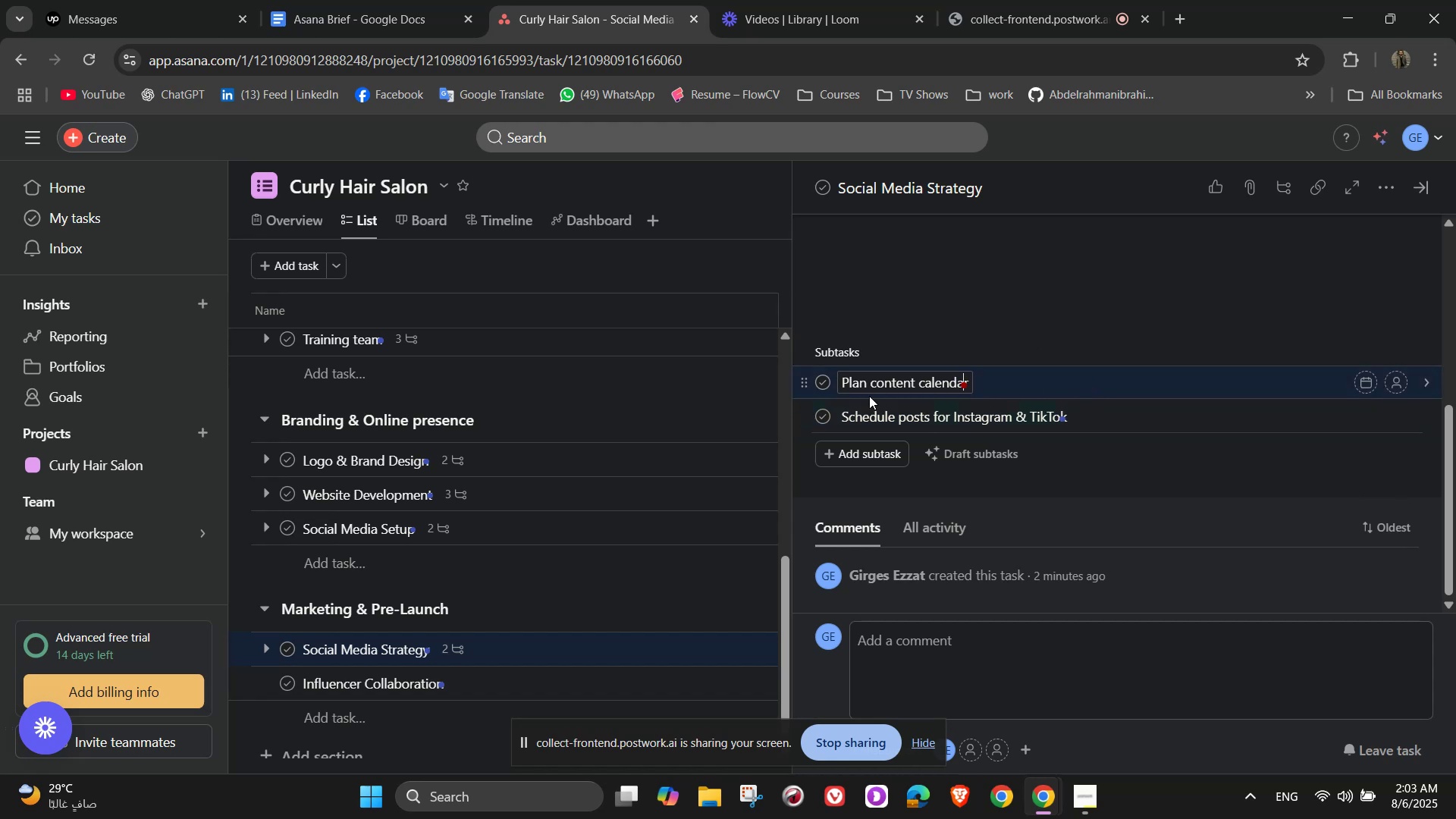 
scroll: coordinate [1018, 420], scroll_direction: down, amount: 3.0
 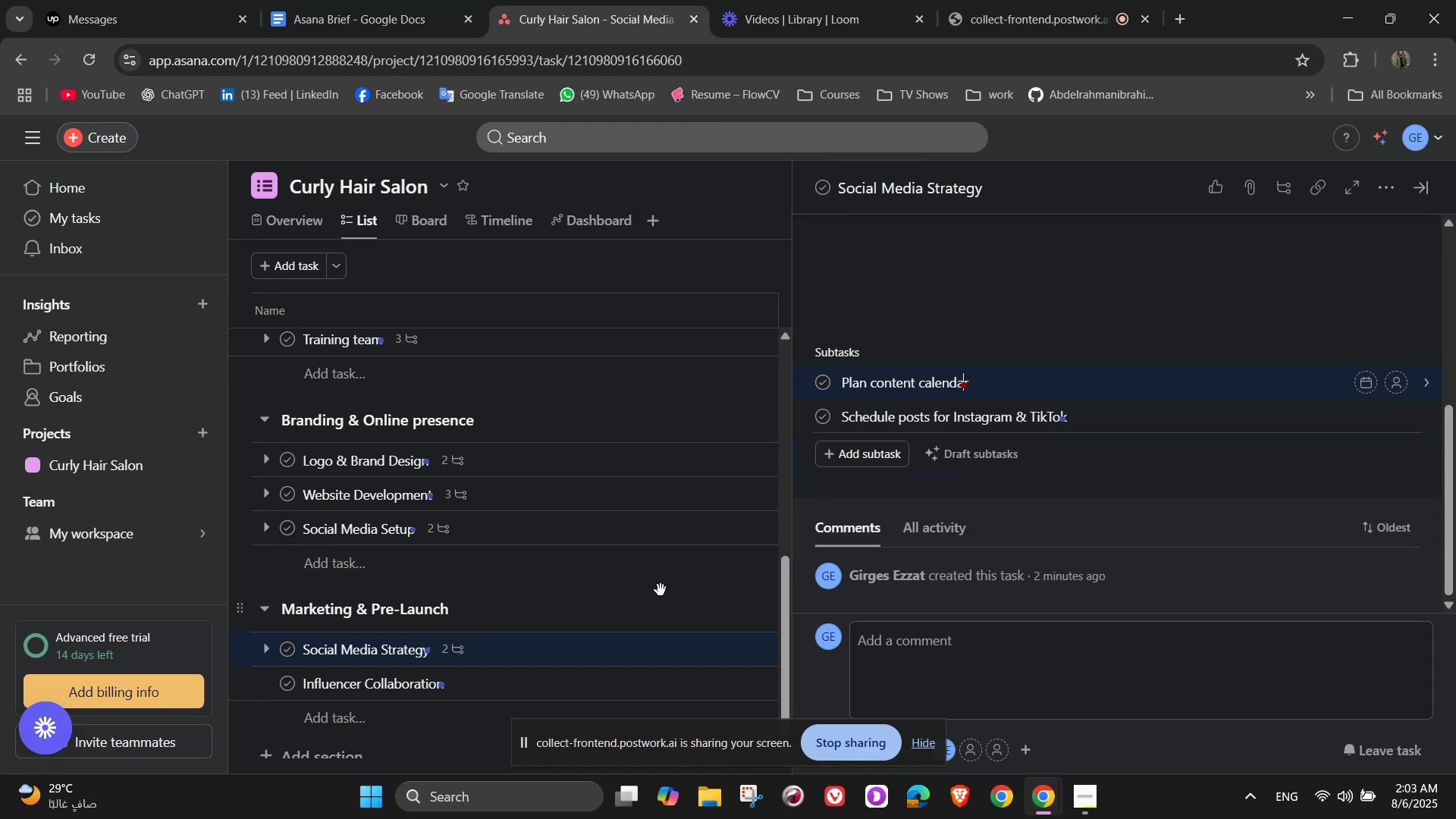 
left_click([658, 584])
 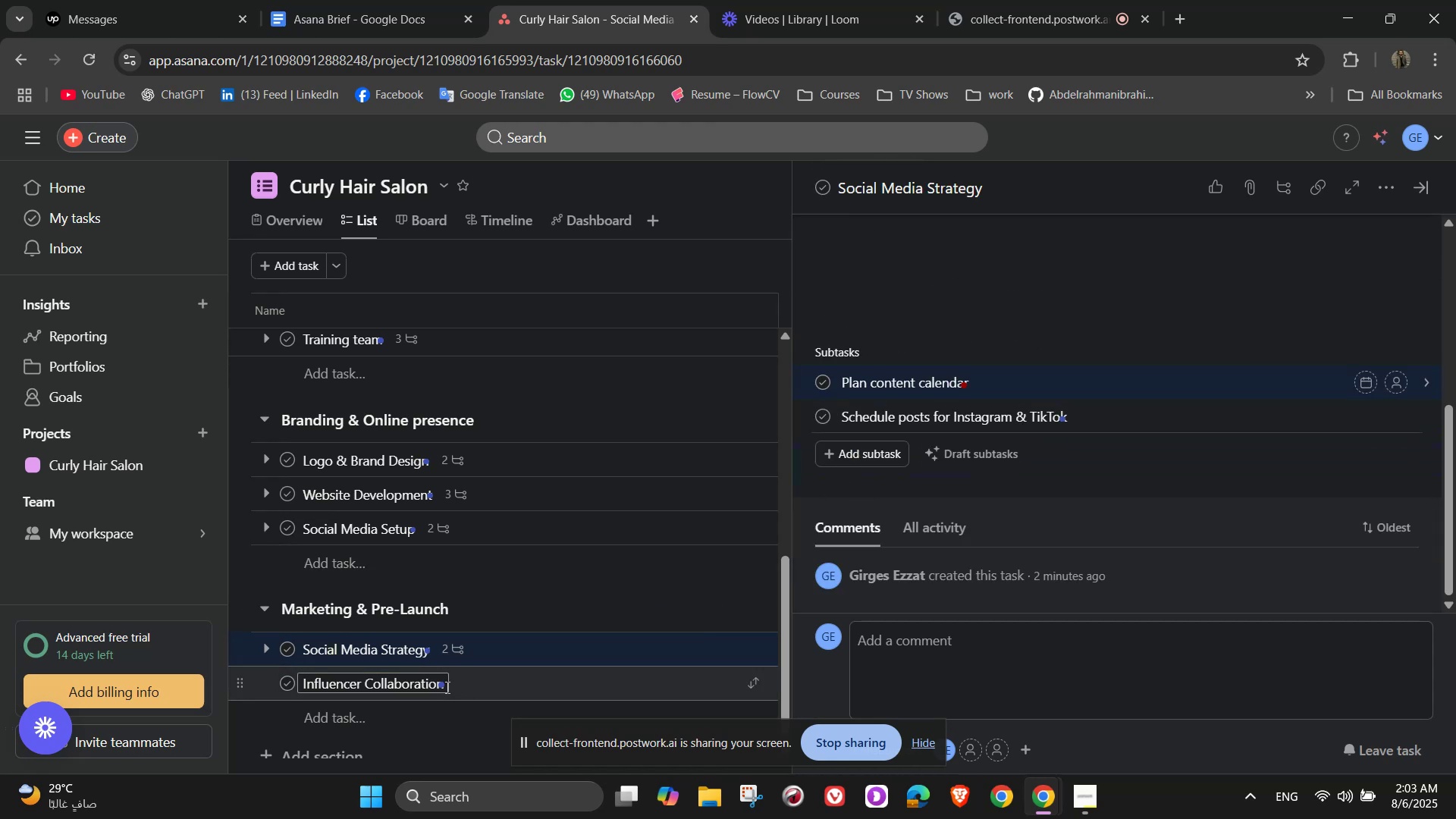 
left_click([505, 682])
 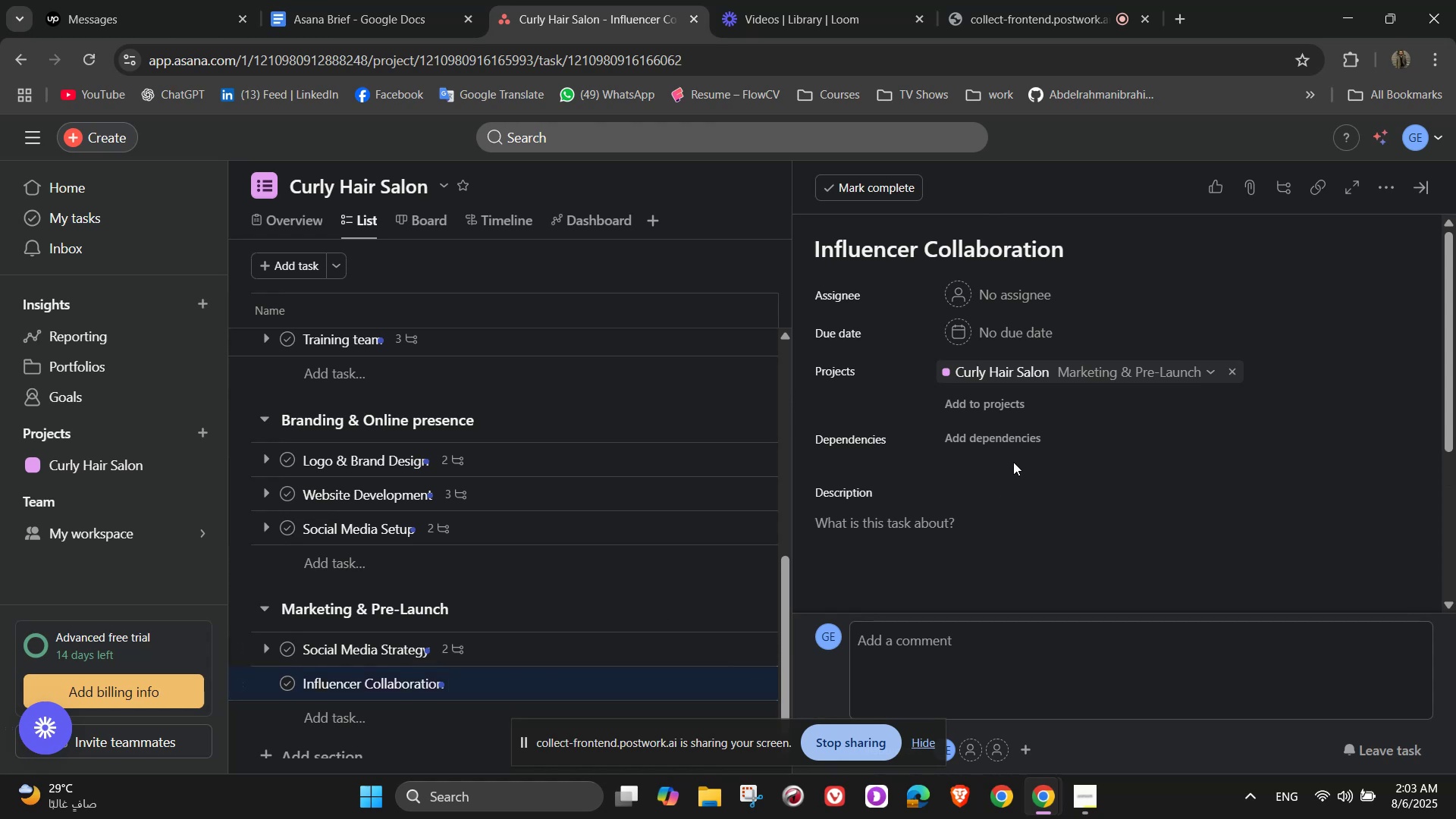 
scroll: coordinate [971, 459], scroll_direction: down, amount: 8.0
 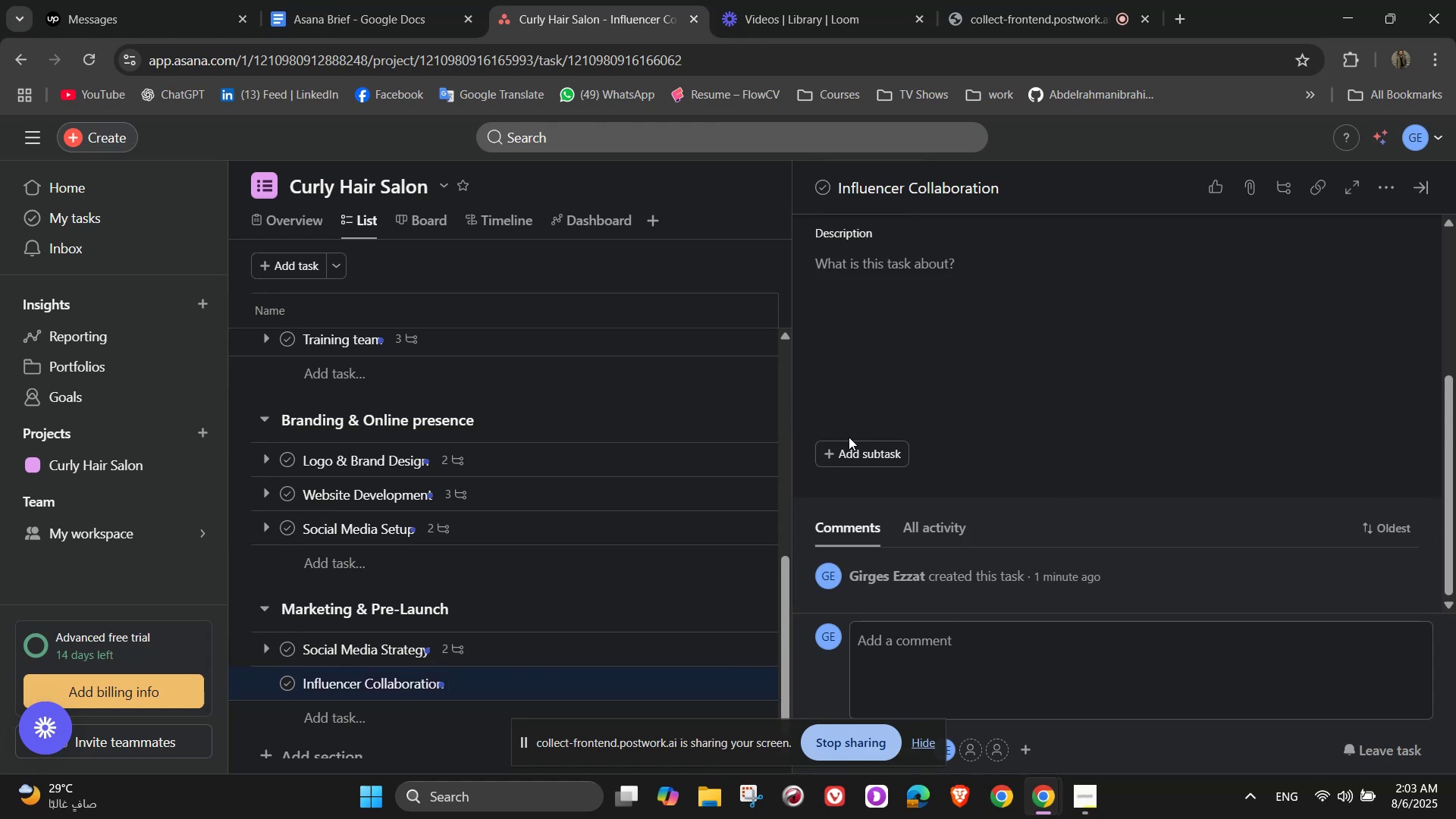 
left_click([849, 439])
 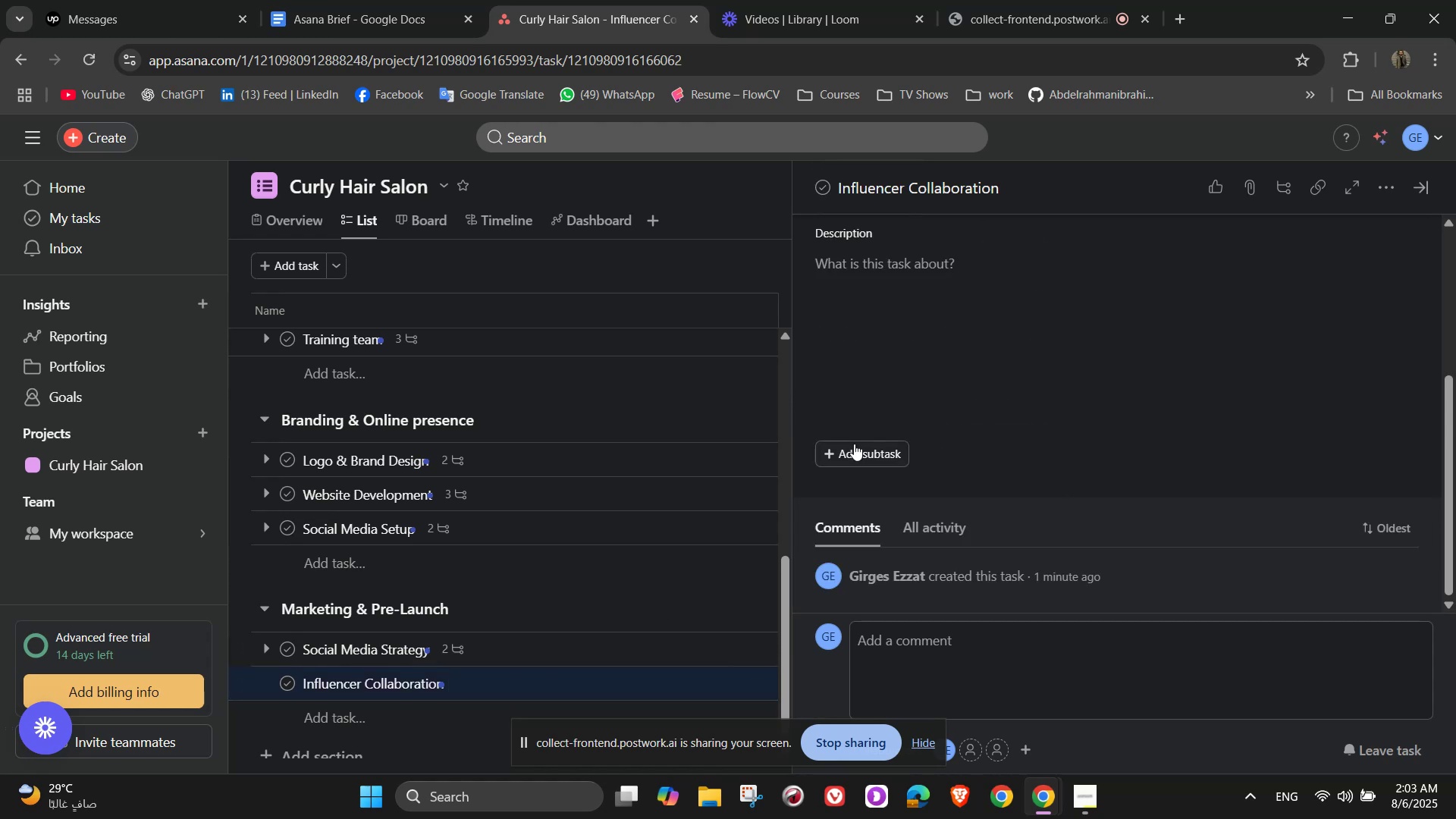 
left_click([857, 444])
 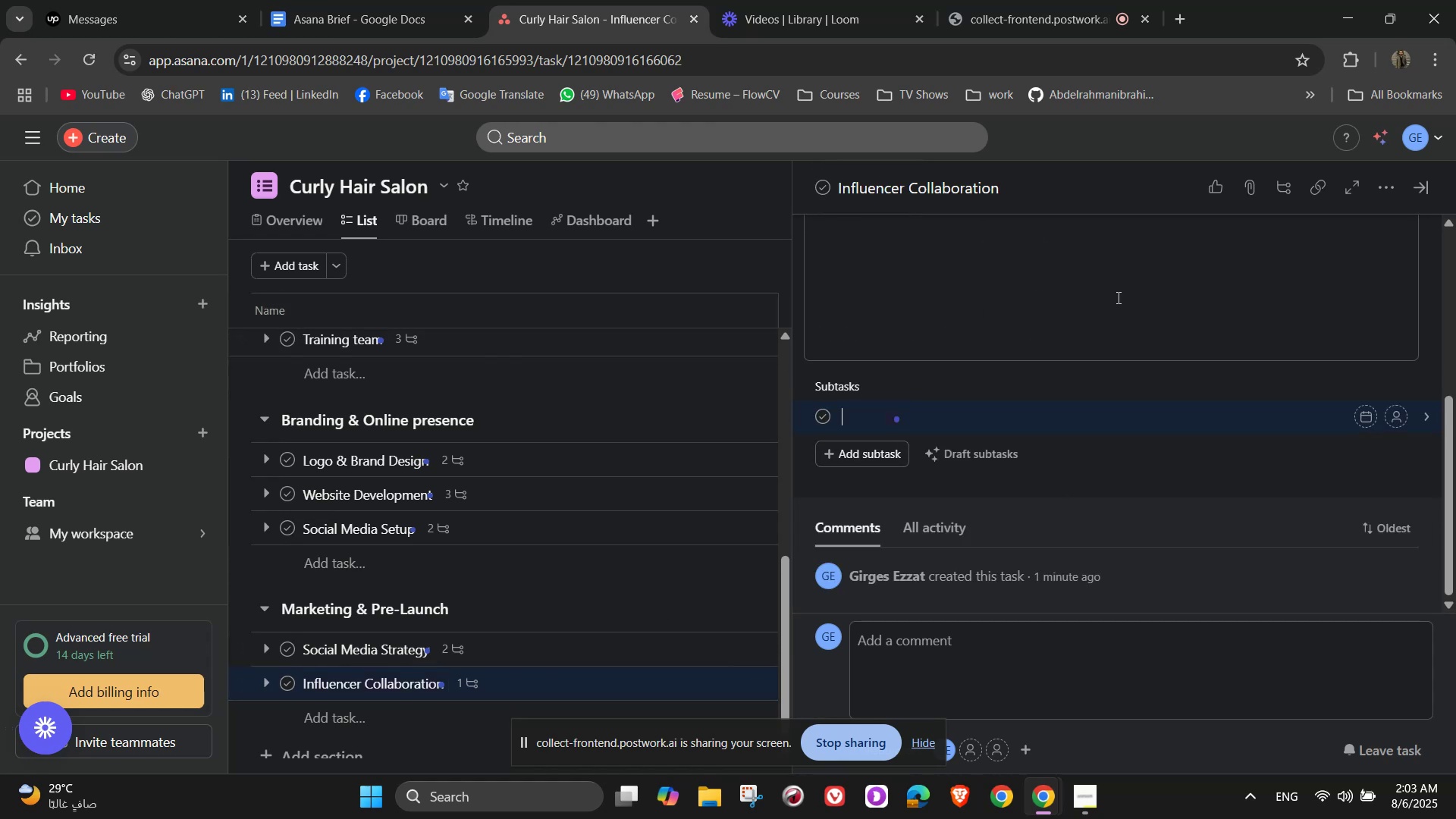 
type(Identity cul)
key(Backspace)
type(rly hai)
 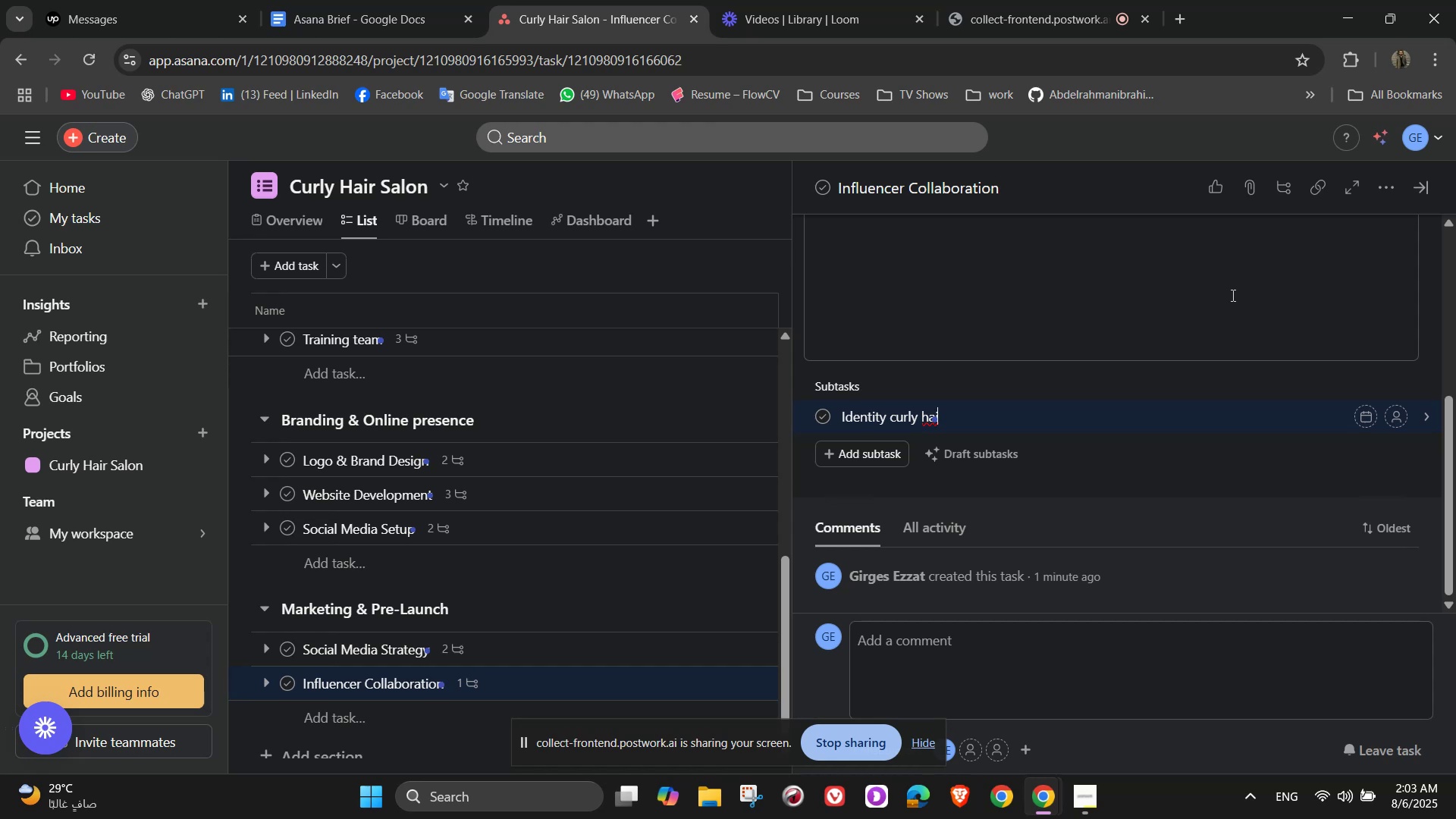 
type(r influencer)
 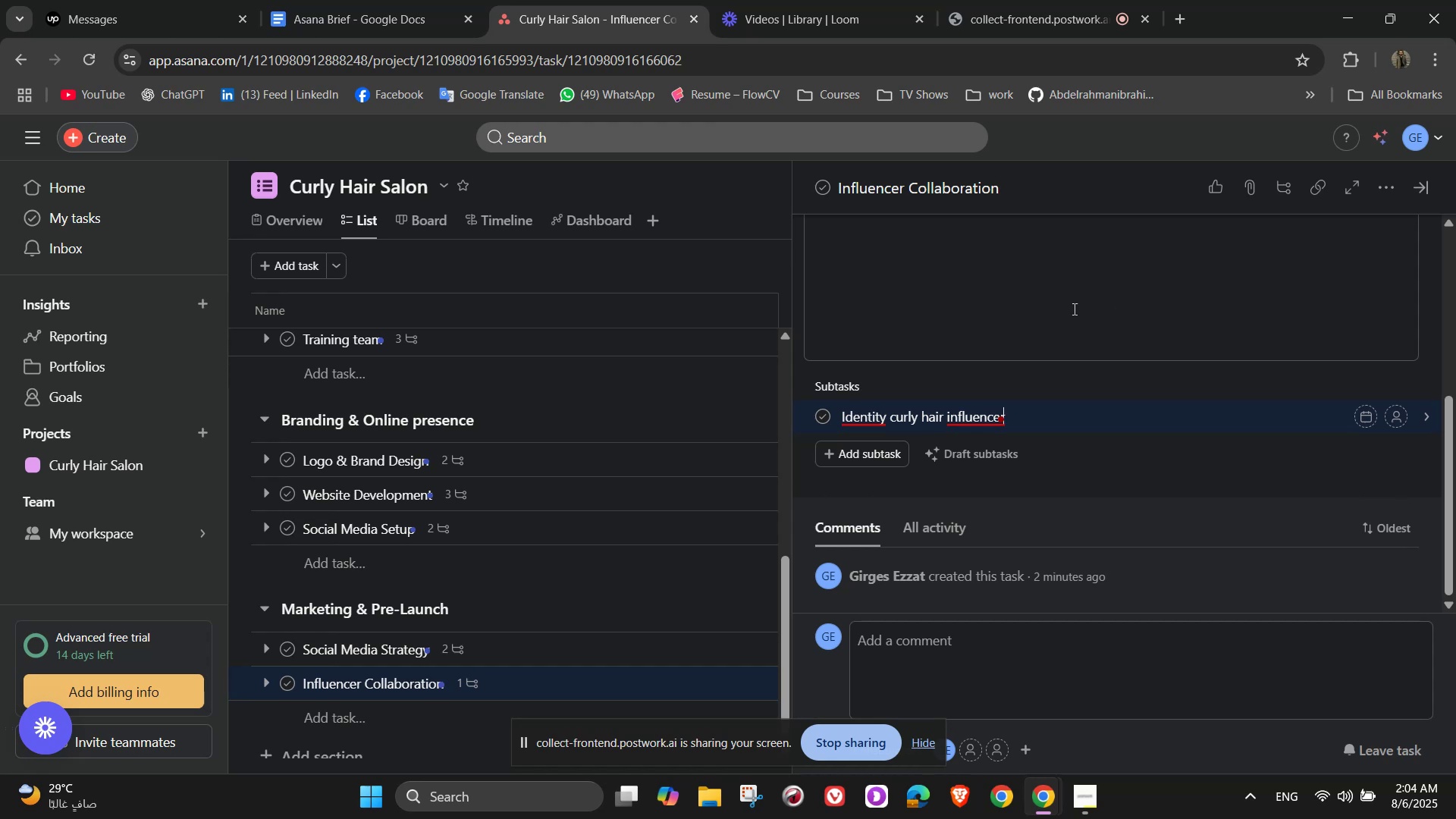 
left_click([872, 422])
 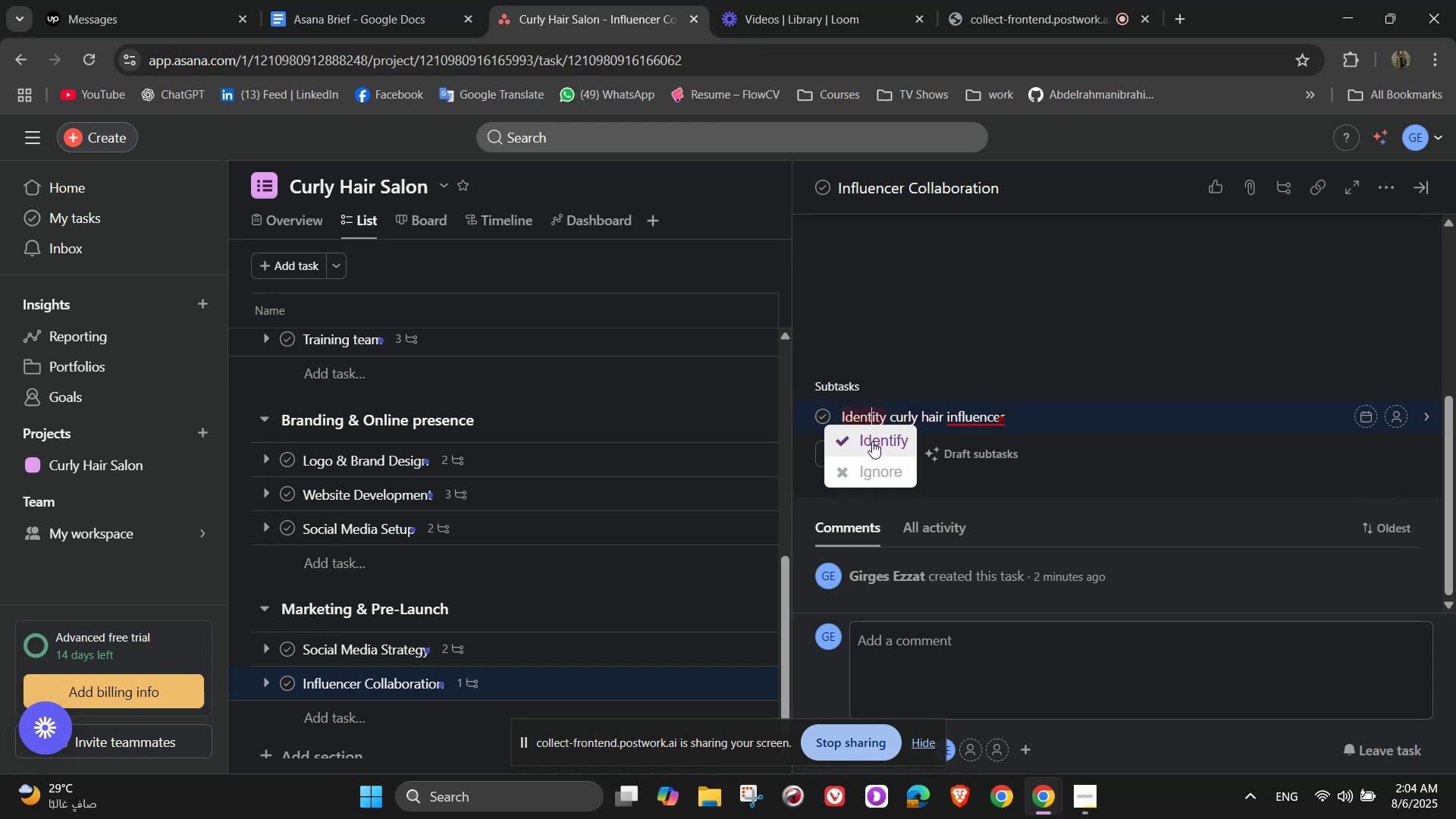 
left_click([872, 442])
 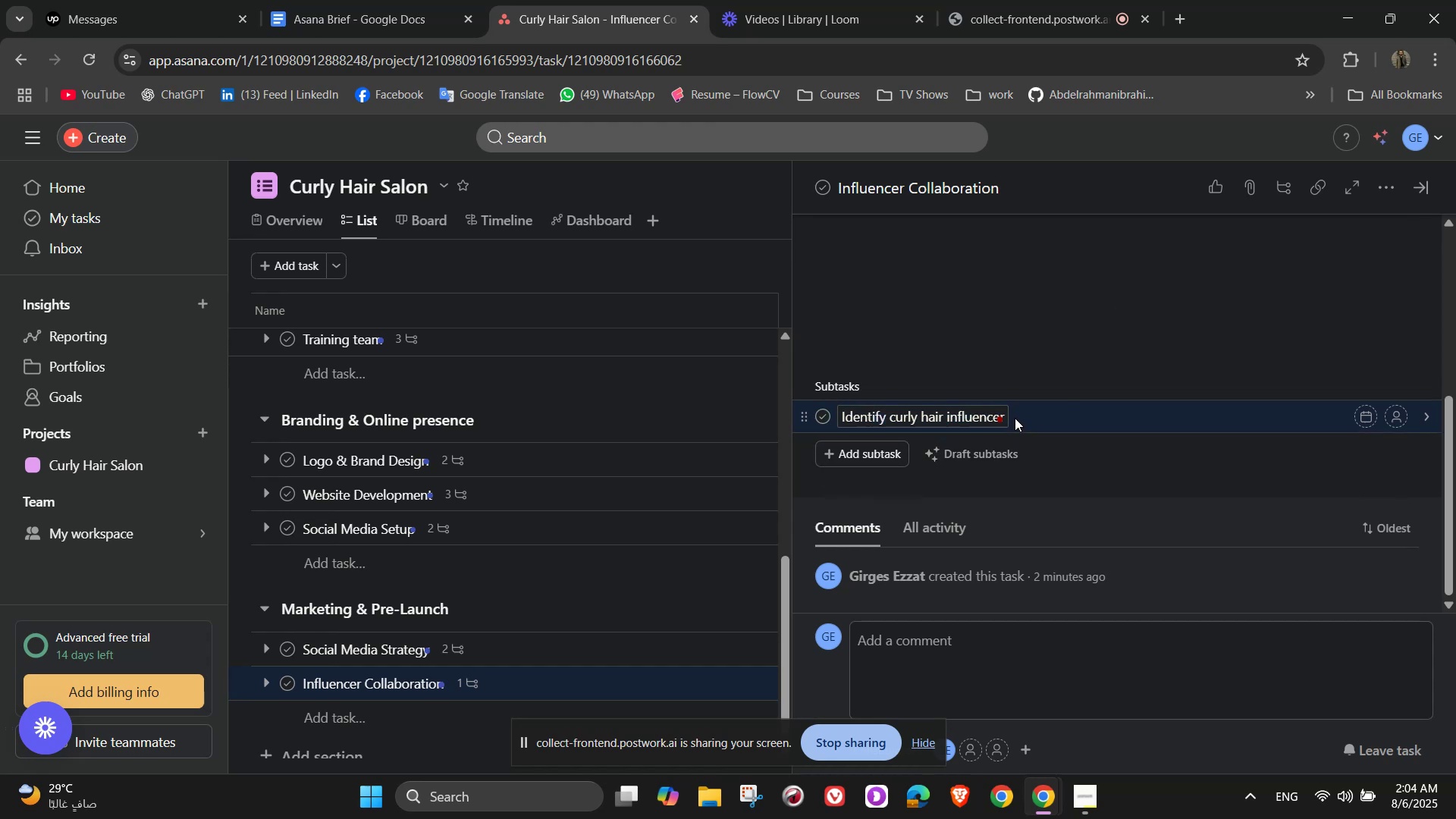 
left_click([1005, 415])
 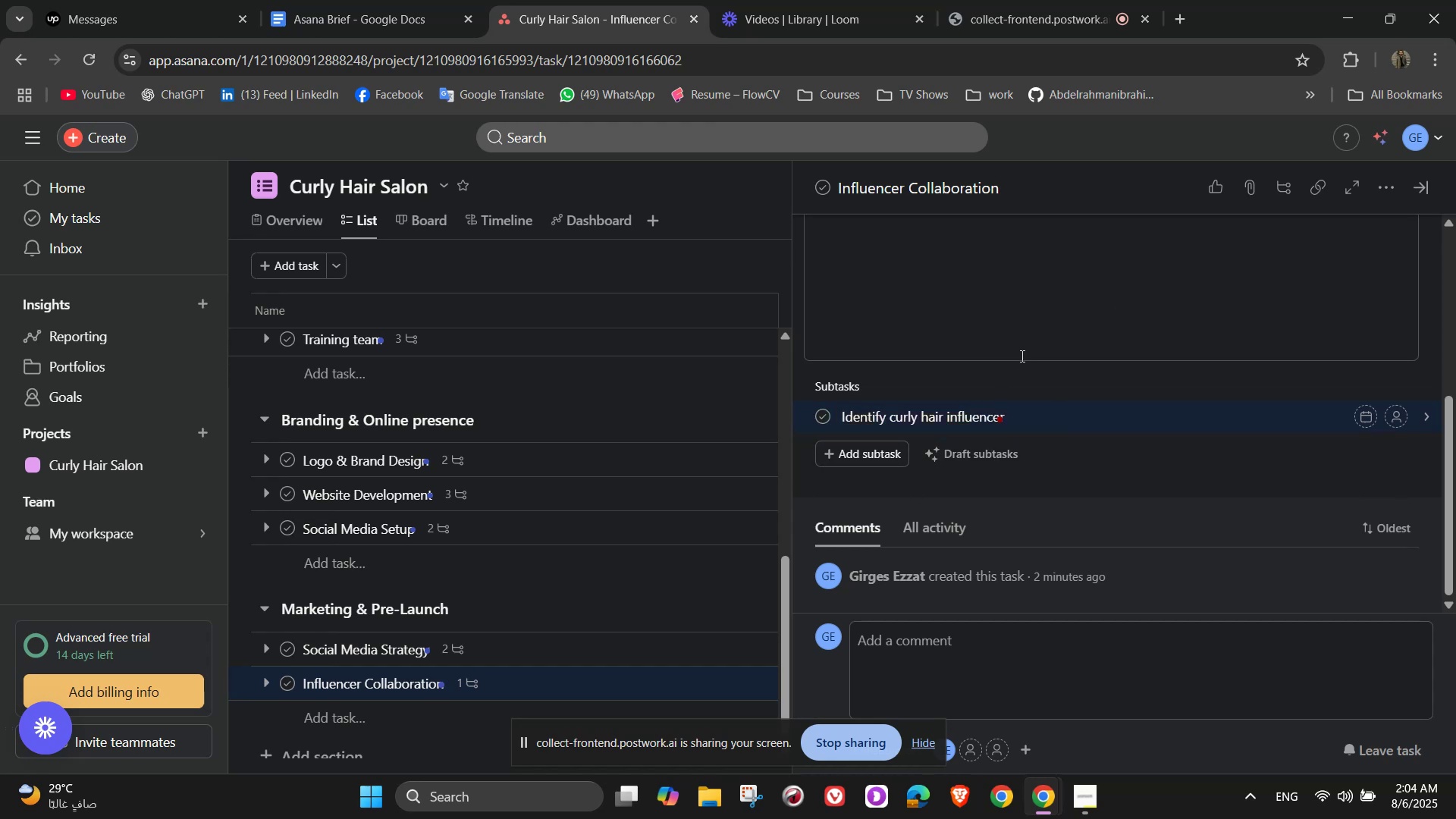 
key(NumpadEnter)
 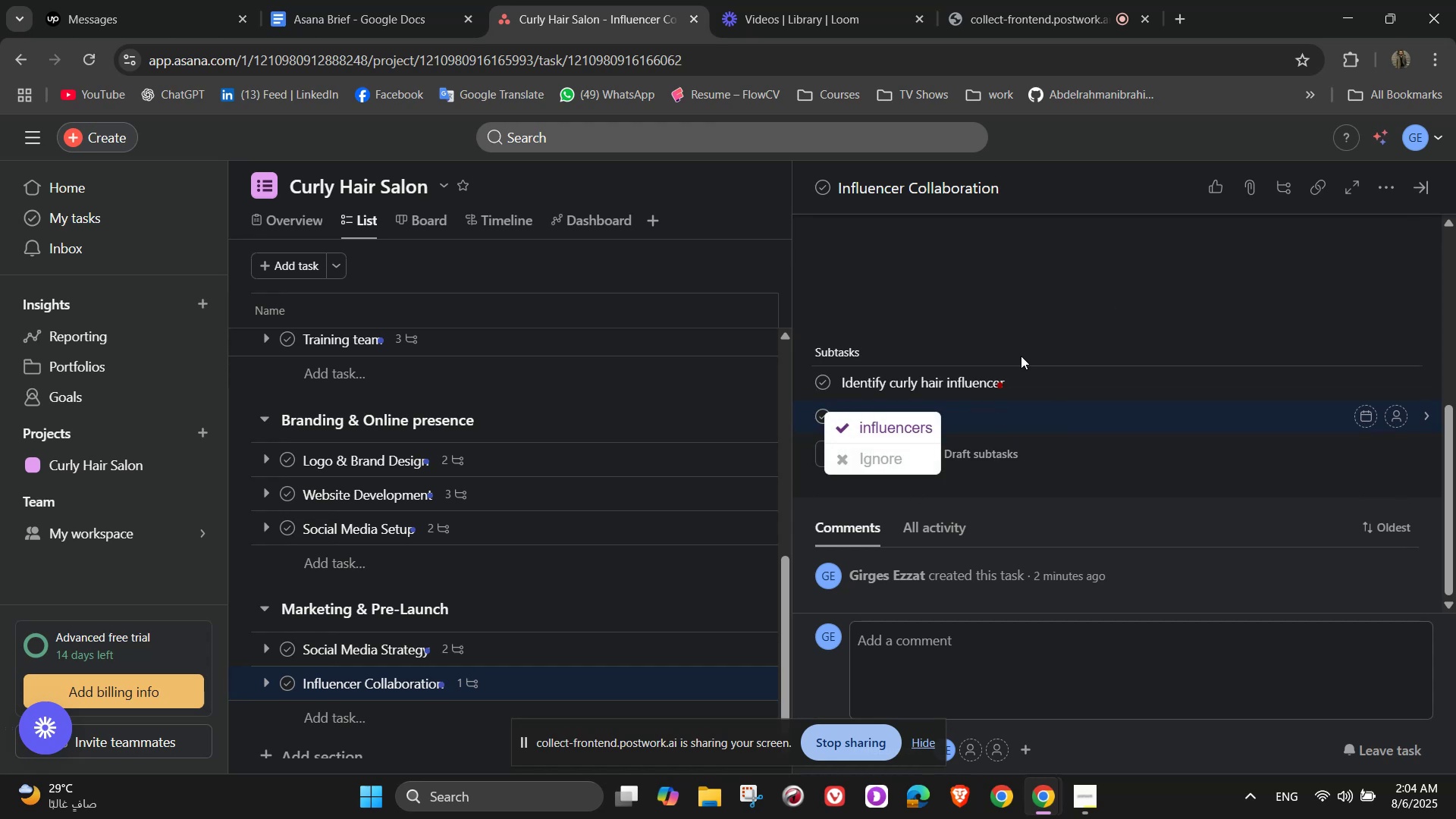 
hold_key(key=ShiftLeft, duration=0.59)
 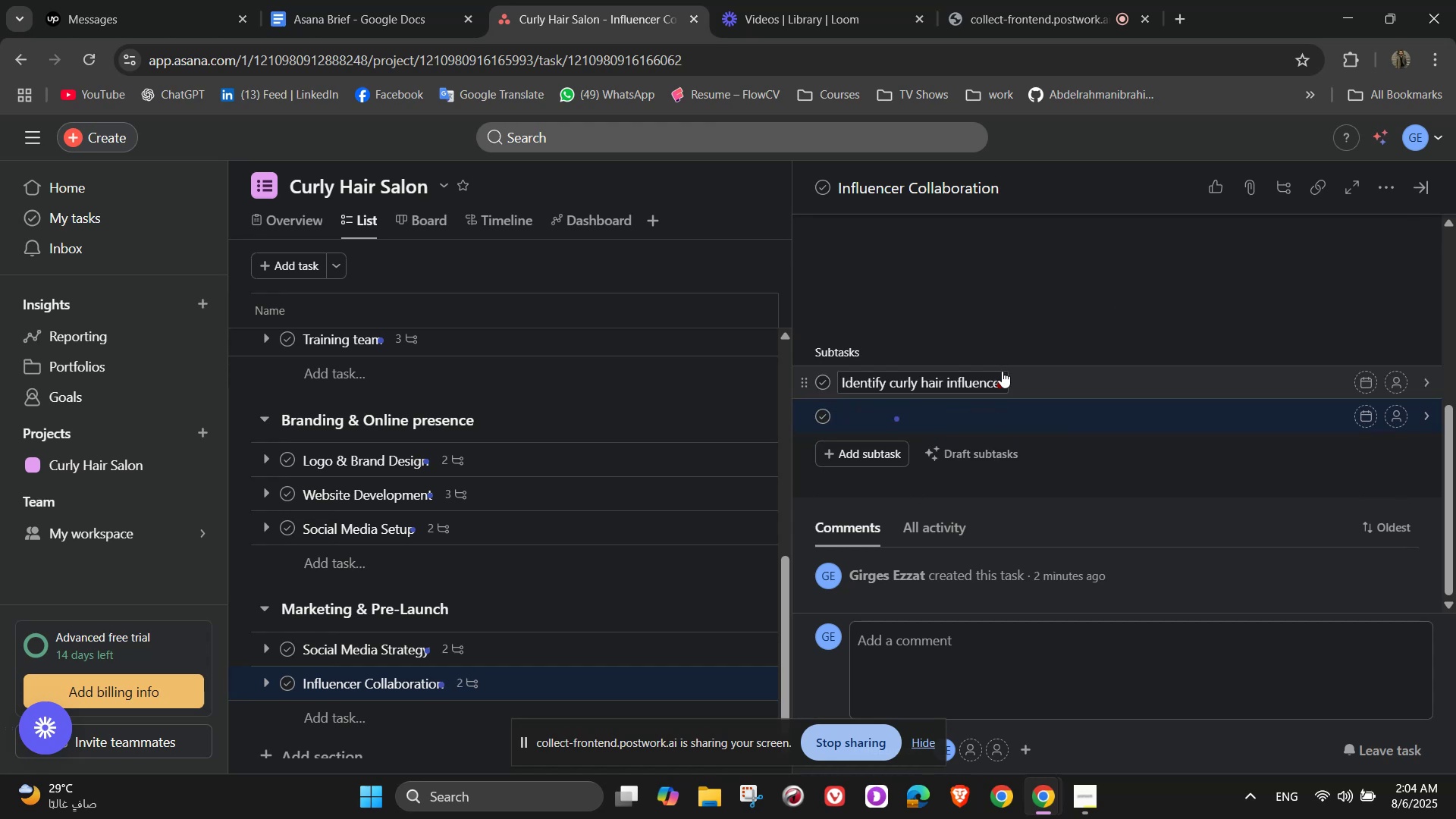 
left_click([1003, 384])
 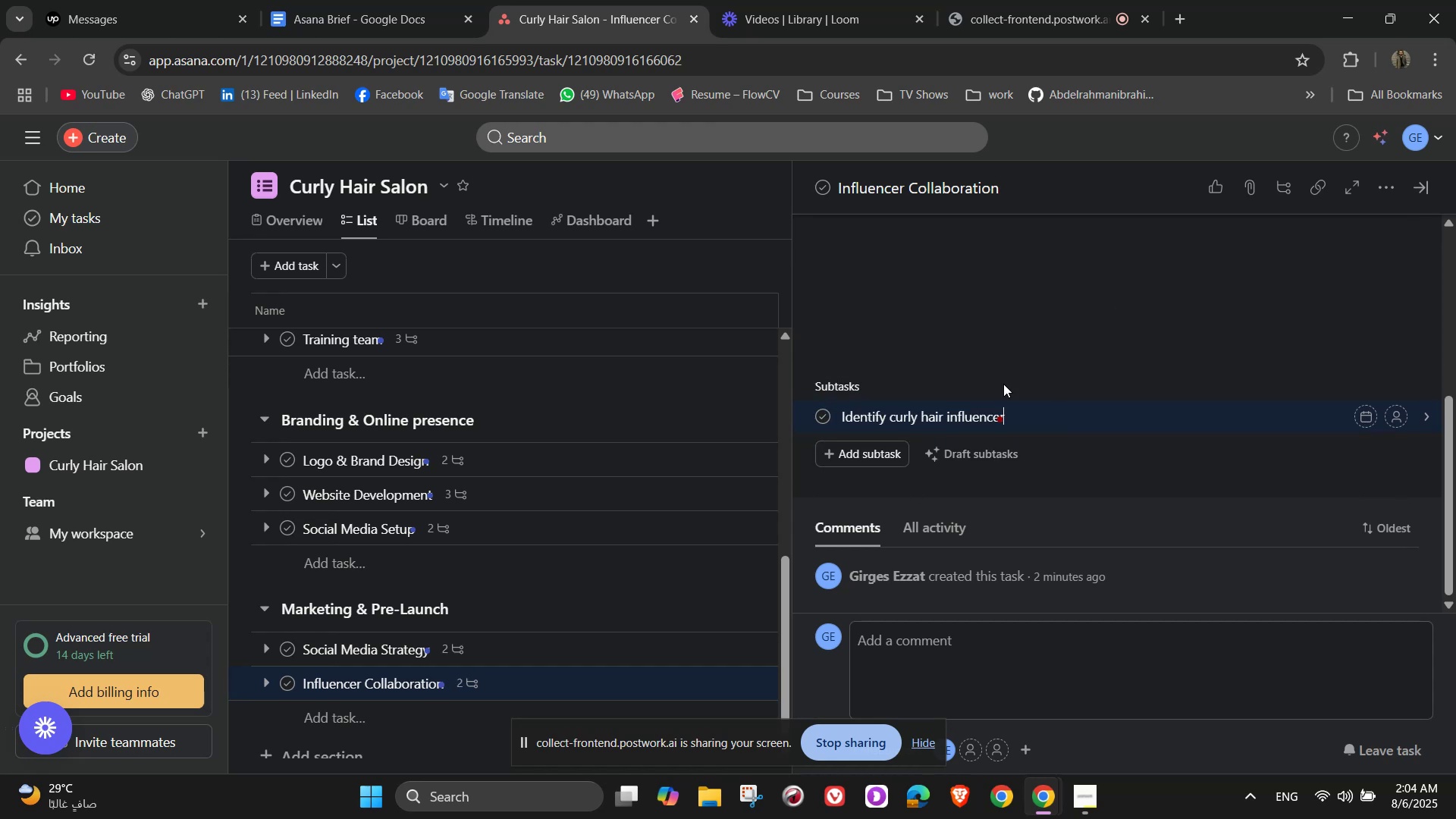 
type(s)
key(NumpadEnter)
type(Send partnership proposals)
 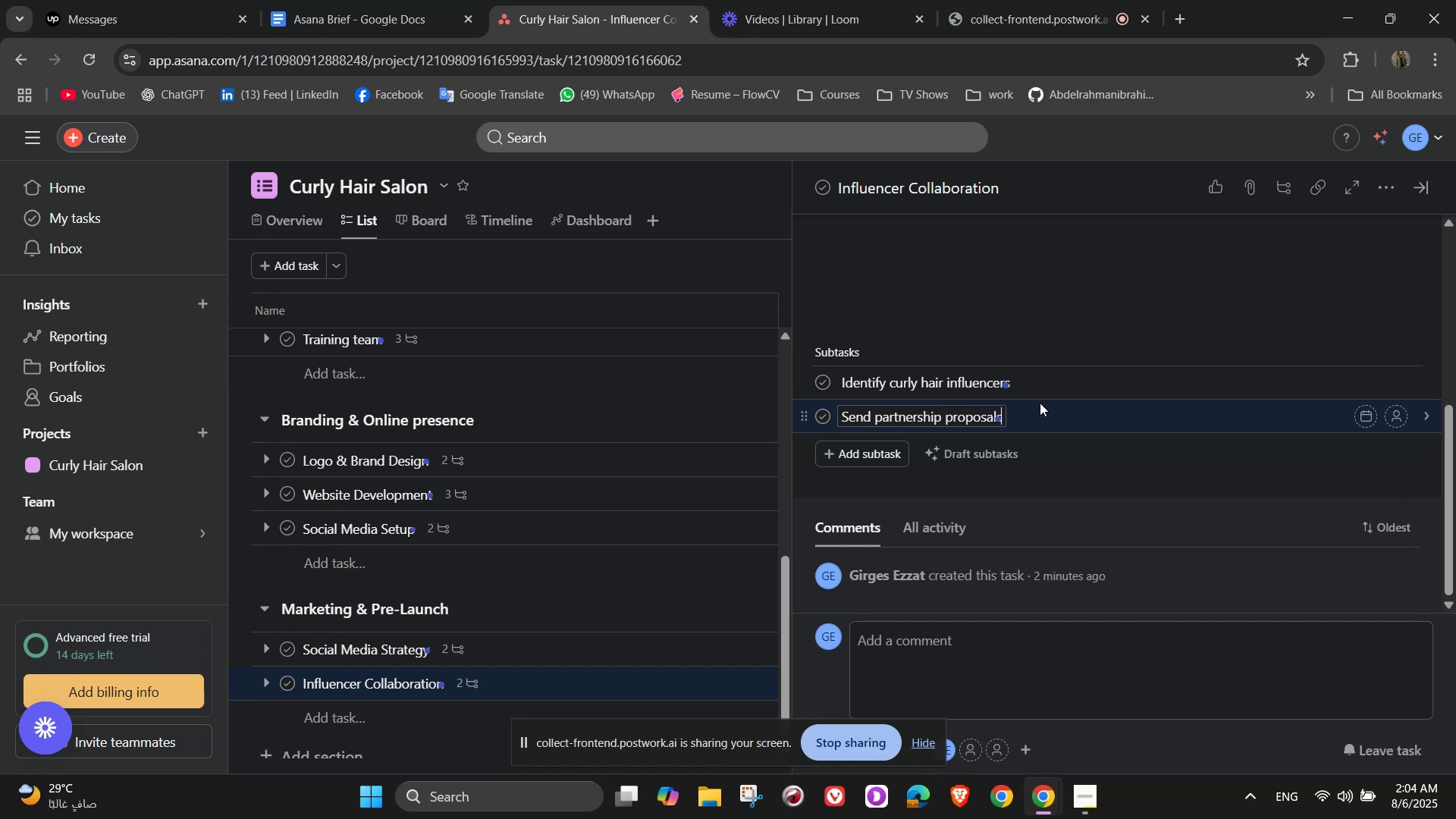 
wait(19.7)
 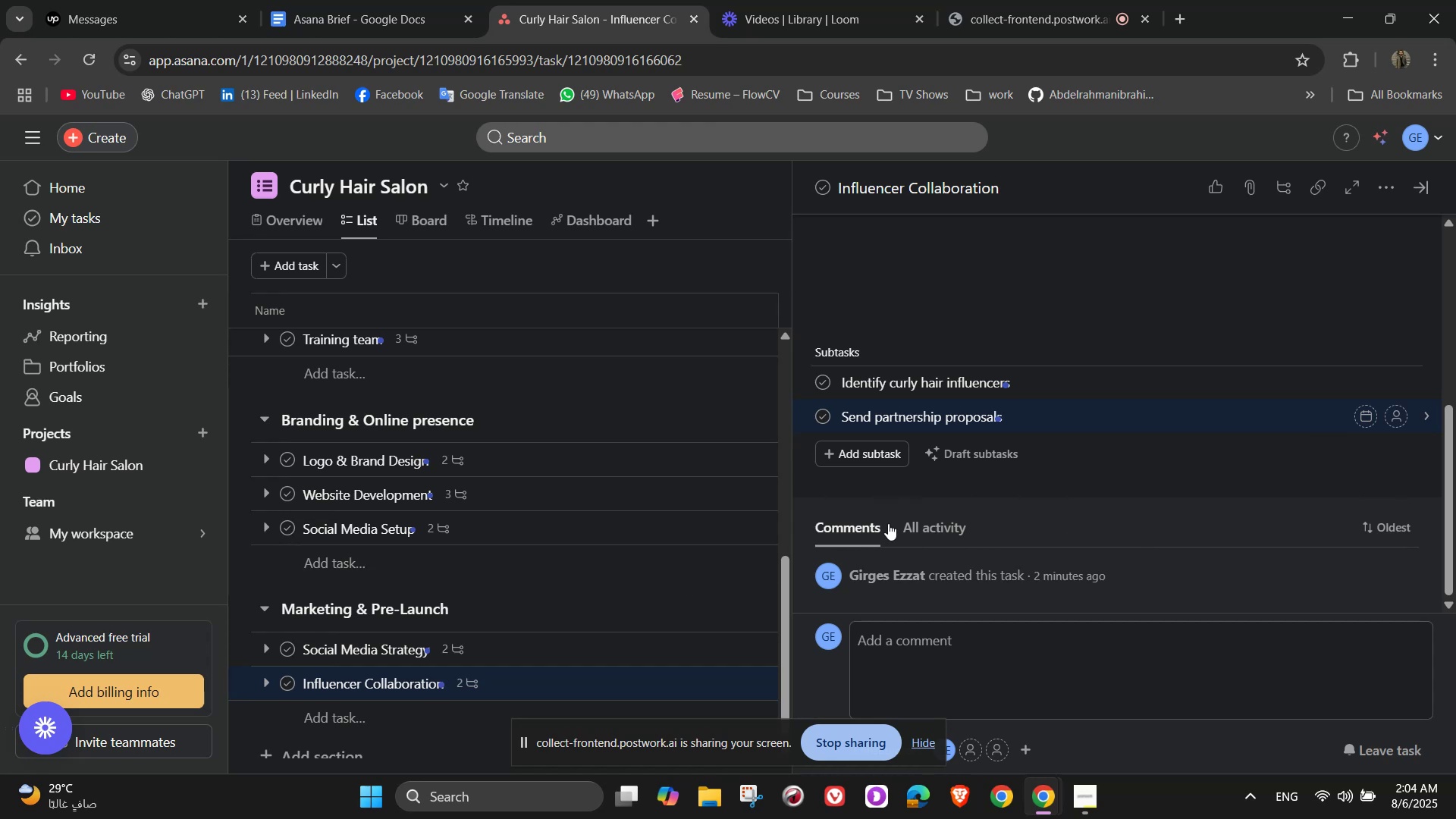 
scroll: coordinate [430, 602], scroll_direction: down, amount: 1.0
 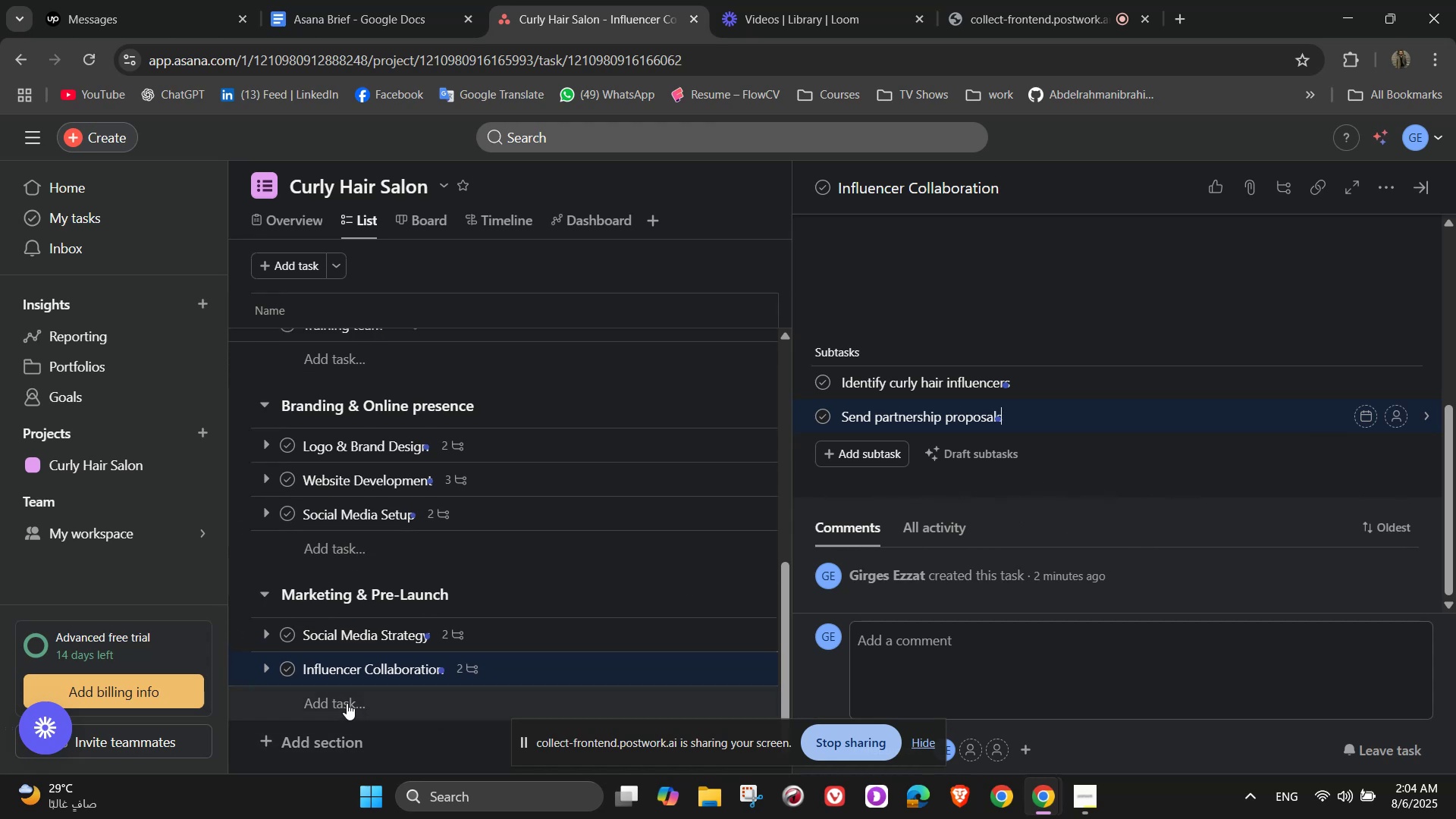 
left_click([347, 703])
 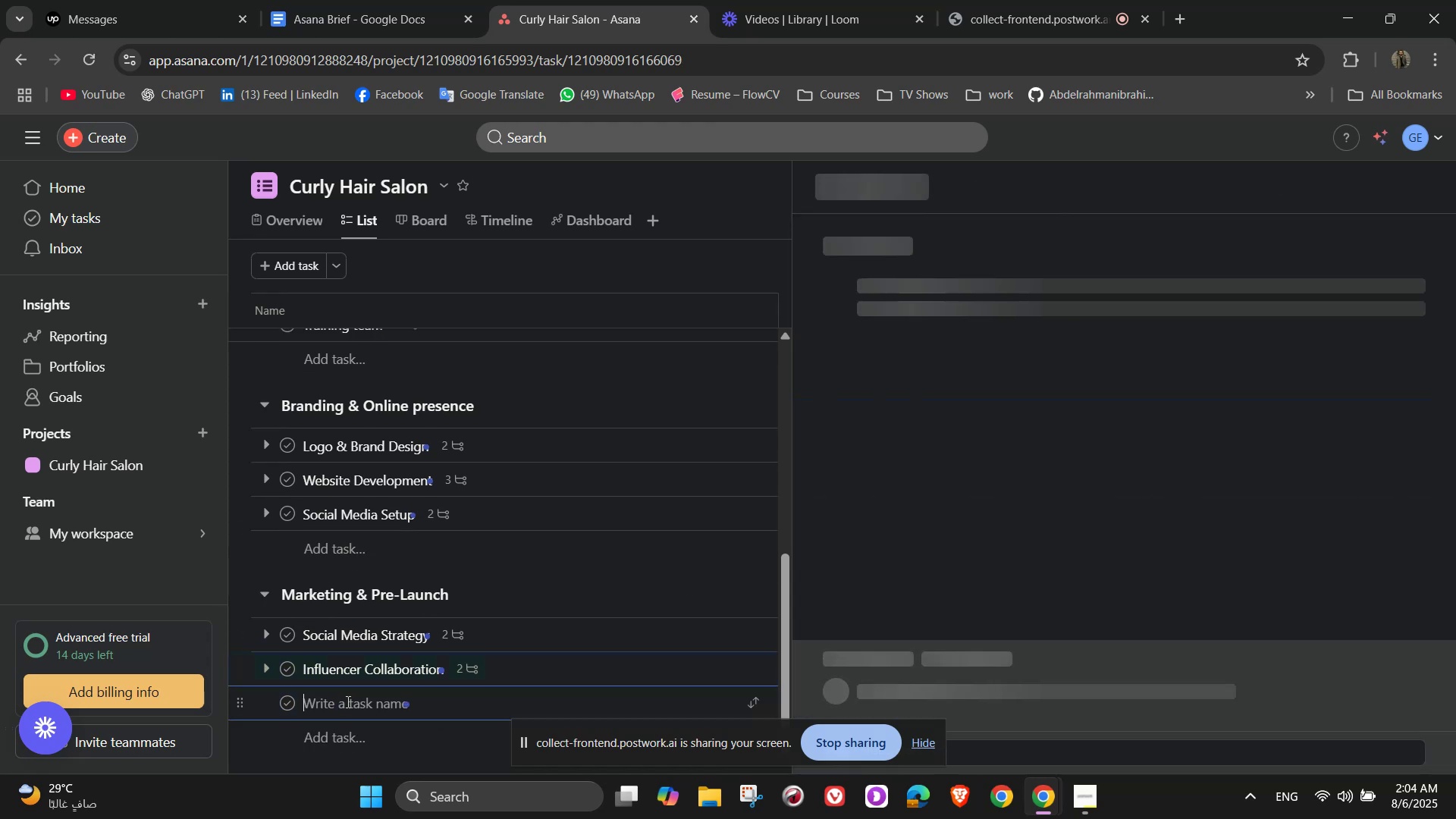 
type(Paid Ads)
 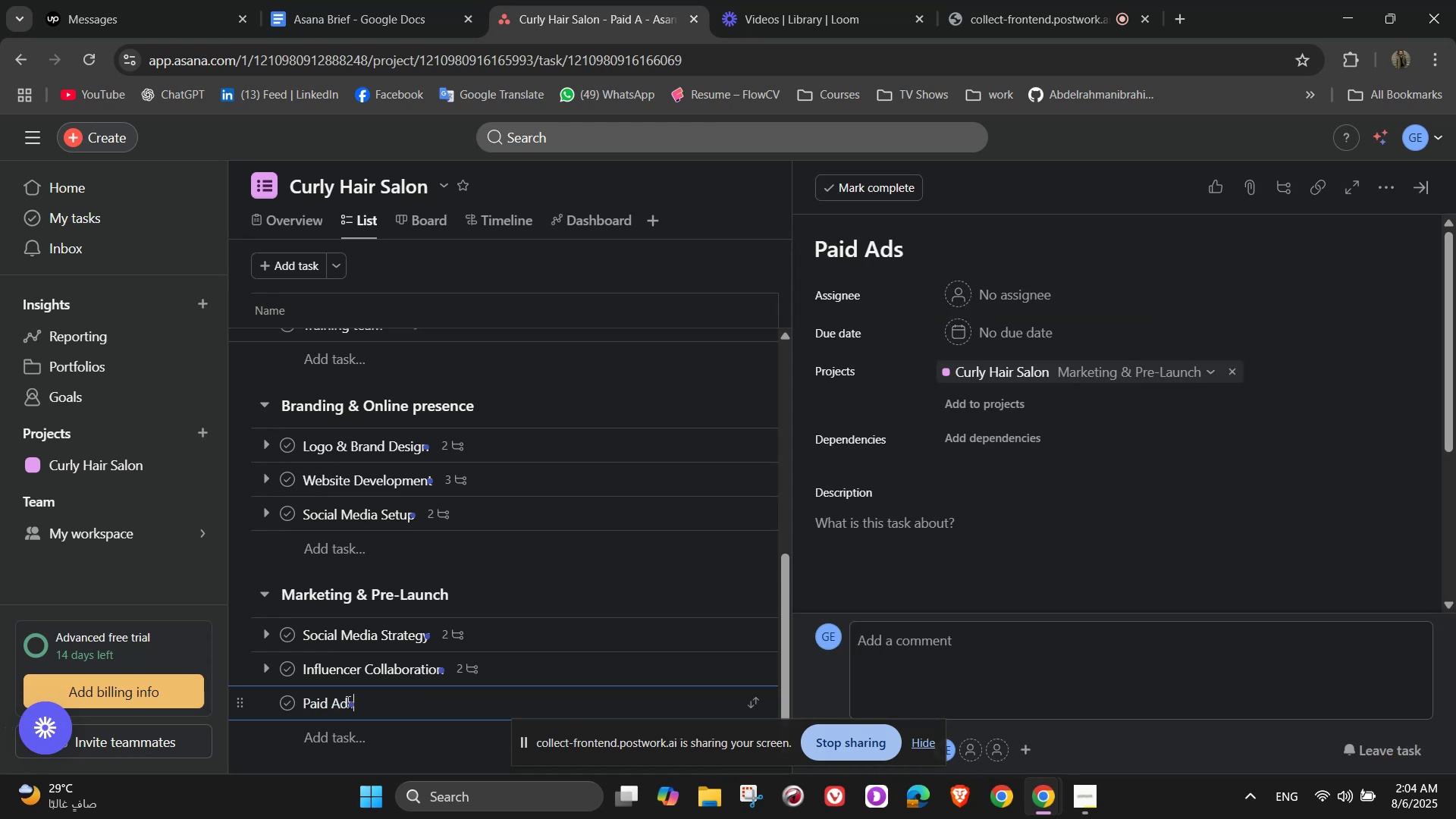 
scroll: coordinate [989, 485], scroll_direction: down, amount: 8.0
 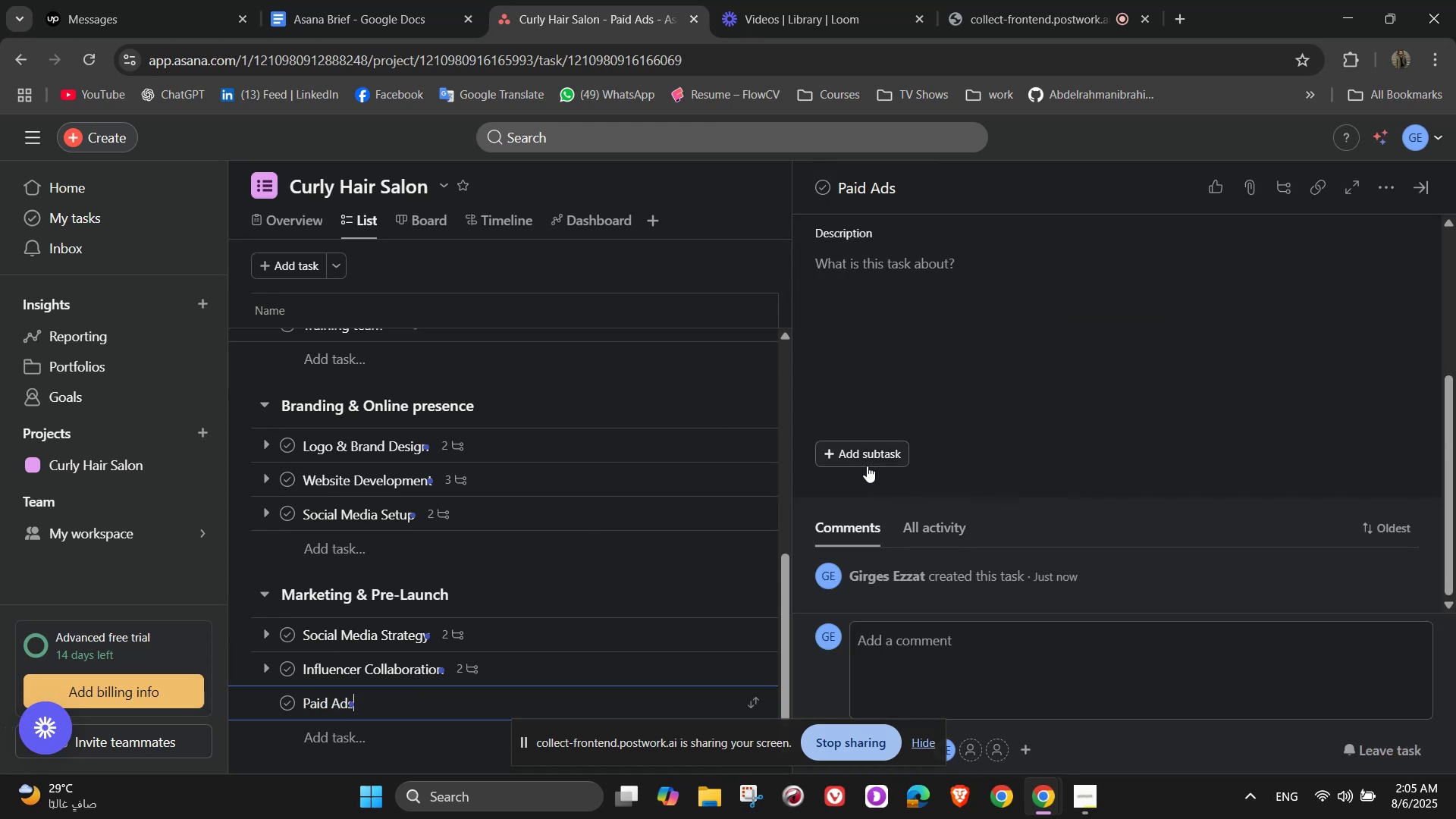 
left_click([865, 464])
 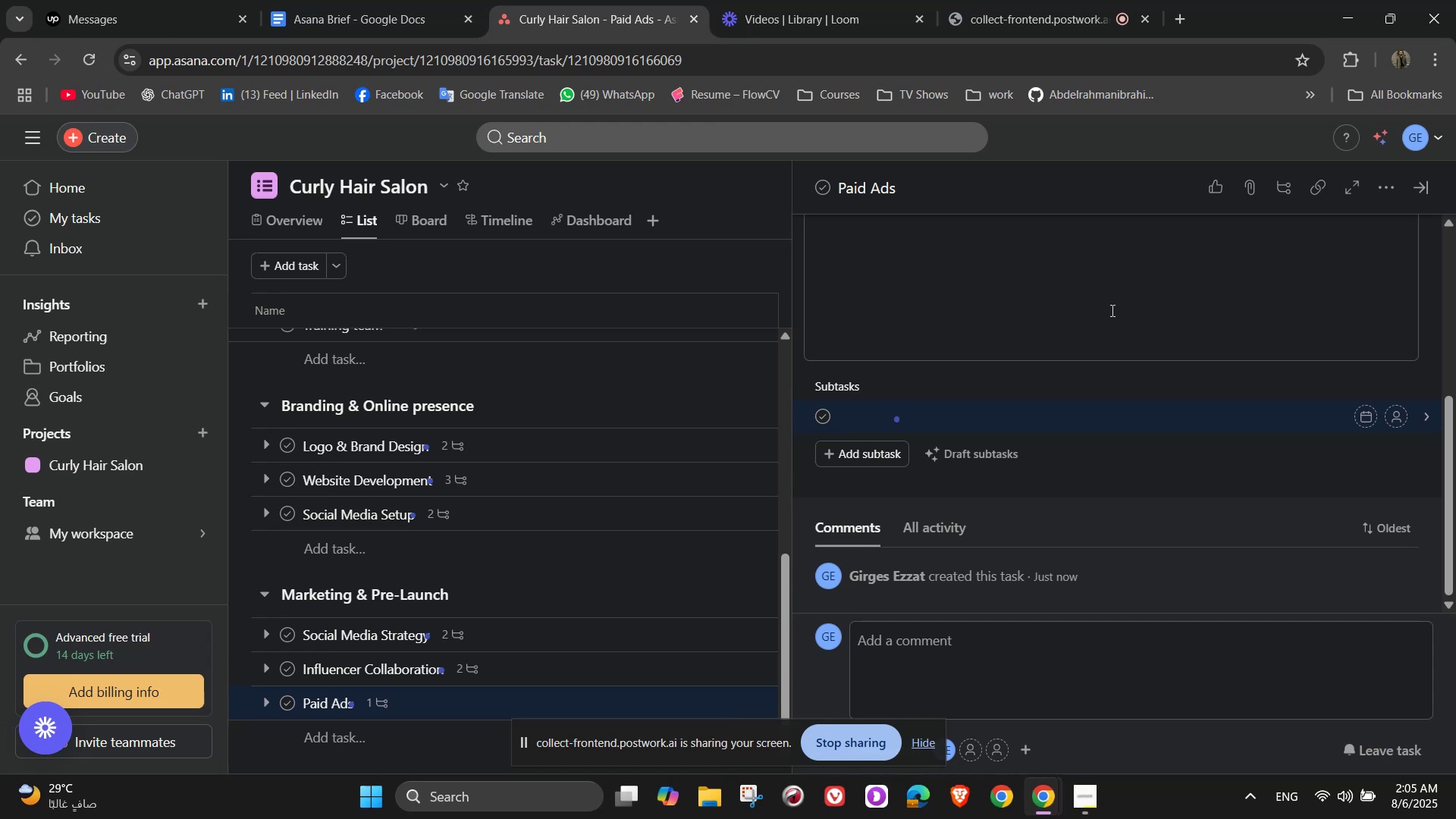 
type(Set Instagram & Fas)
key(Backspace)
type(cebook ads )
key(Backspace)
key(NumpadEnter)
type(Monitor perforn)
key(Backspace)
type(mance)
 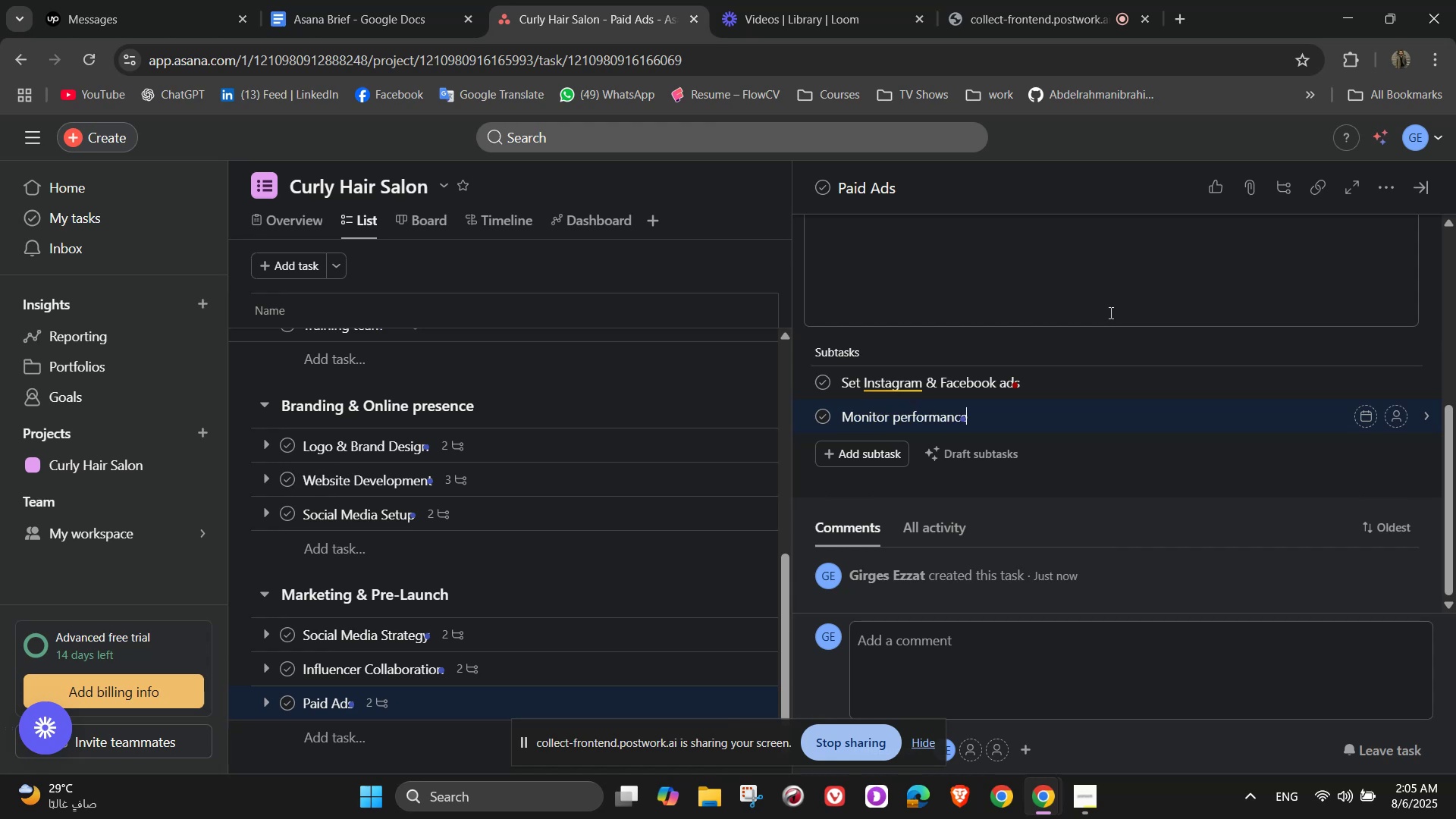 
wait(7.57)
 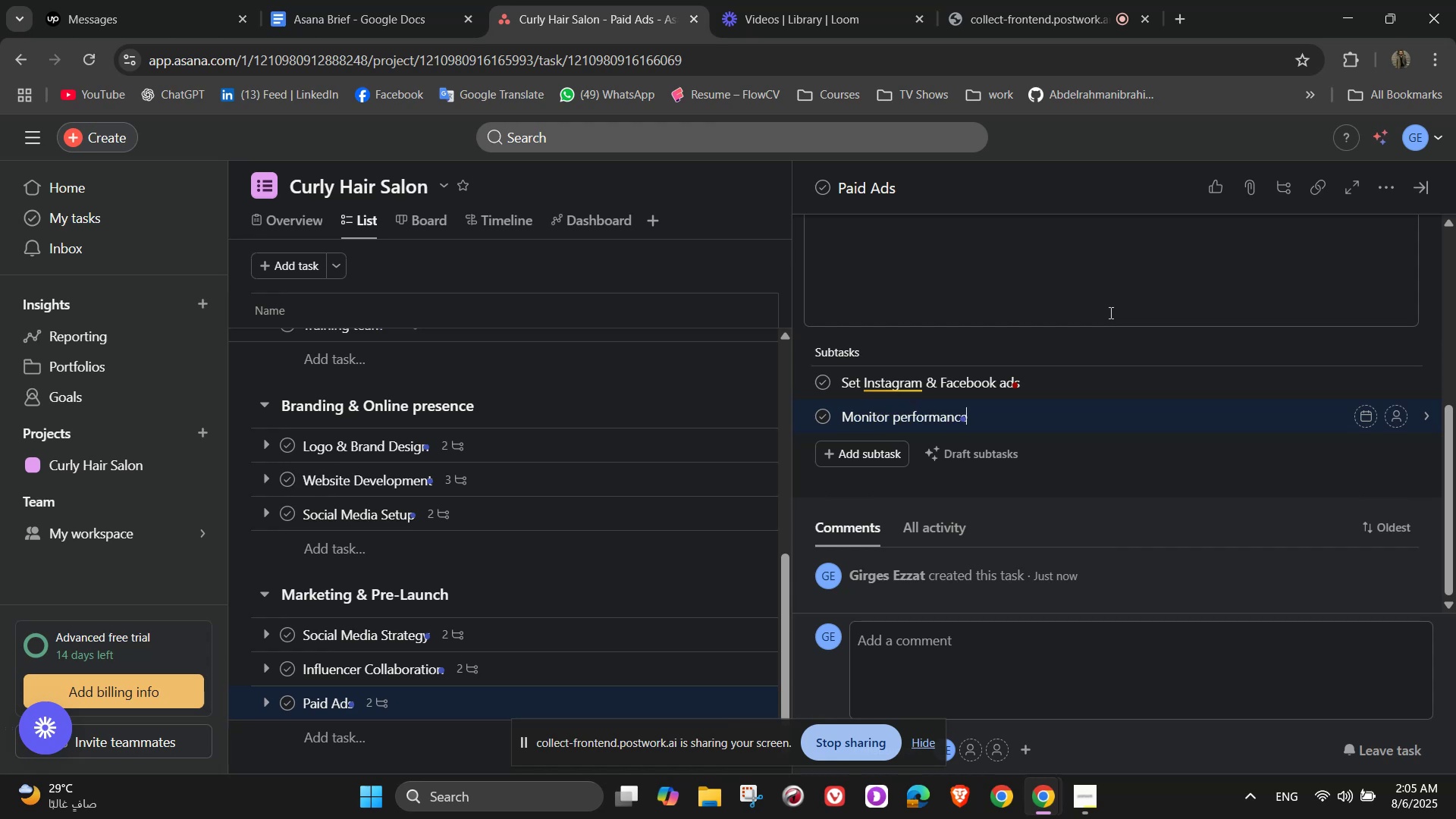 
scroll: coordinate [519, 601], scroll_direction: down, amount: 7.0
 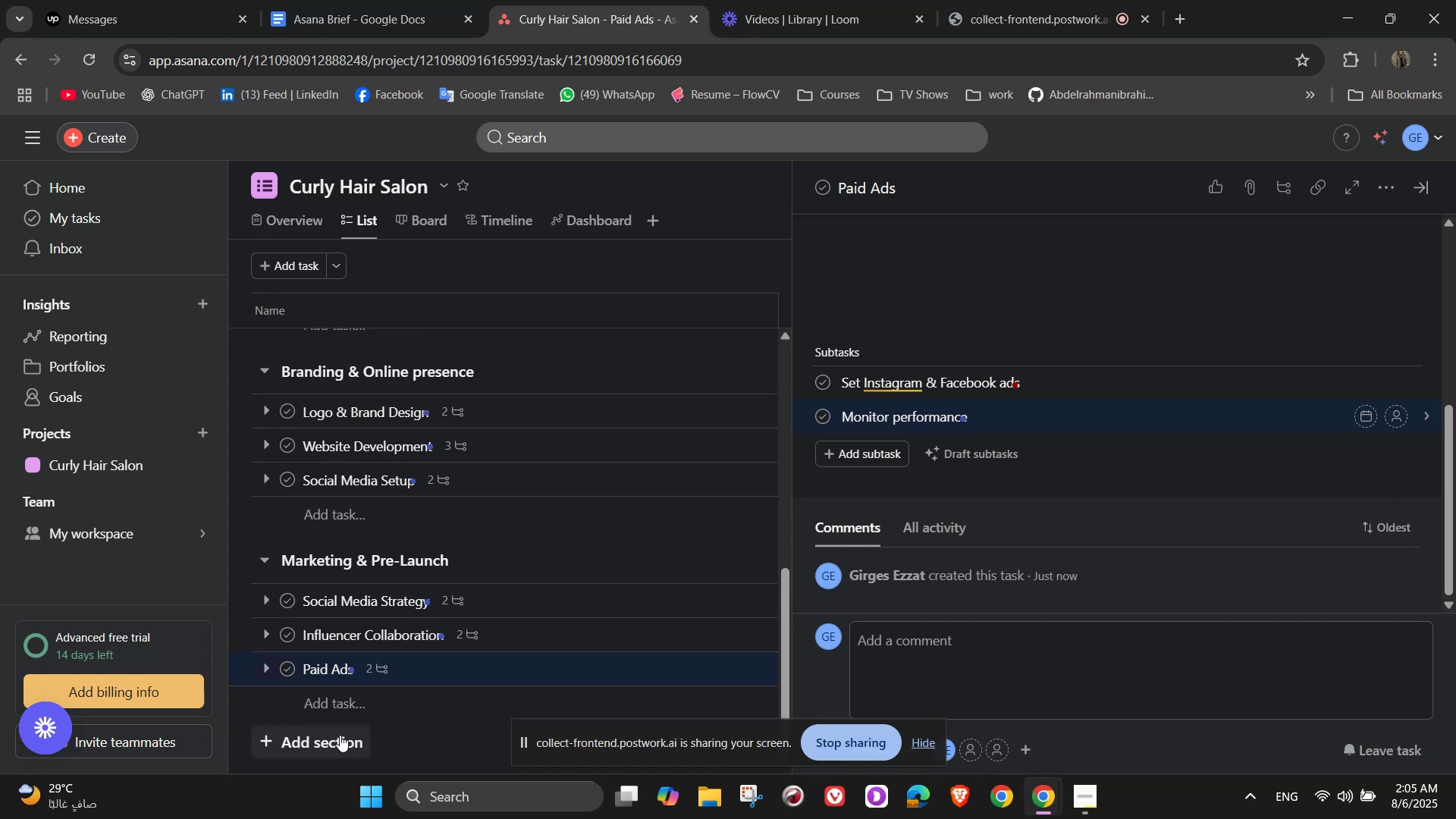 
left_click([348, 736])
 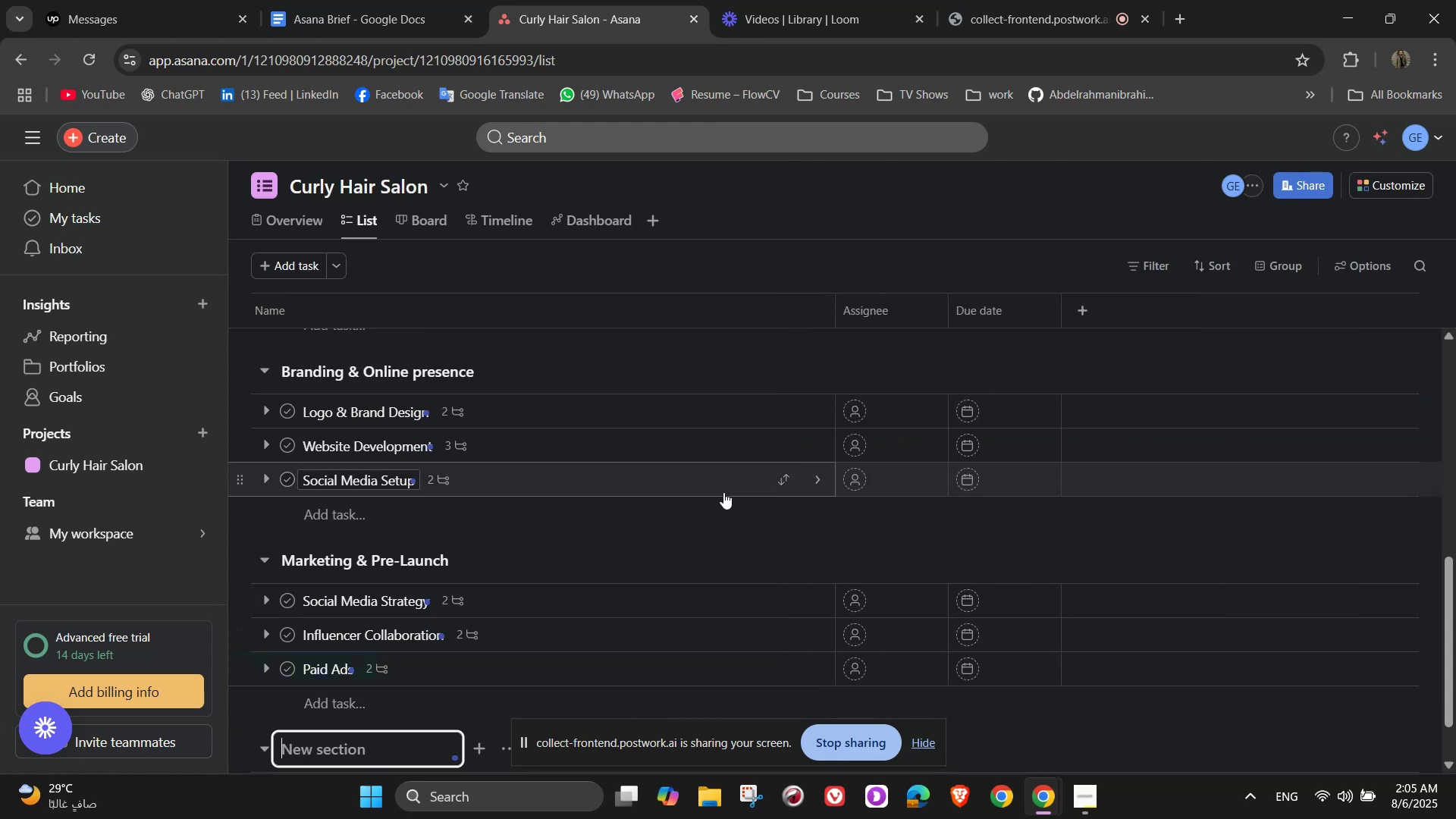 
type(Opening Day)
key(Backspace)
key(Backspace)
key(Backspace)
key(Backspace)
key(Backspace)
key(Backspace)
key(Backspace)
key(Backspace)
key(Backspace)
 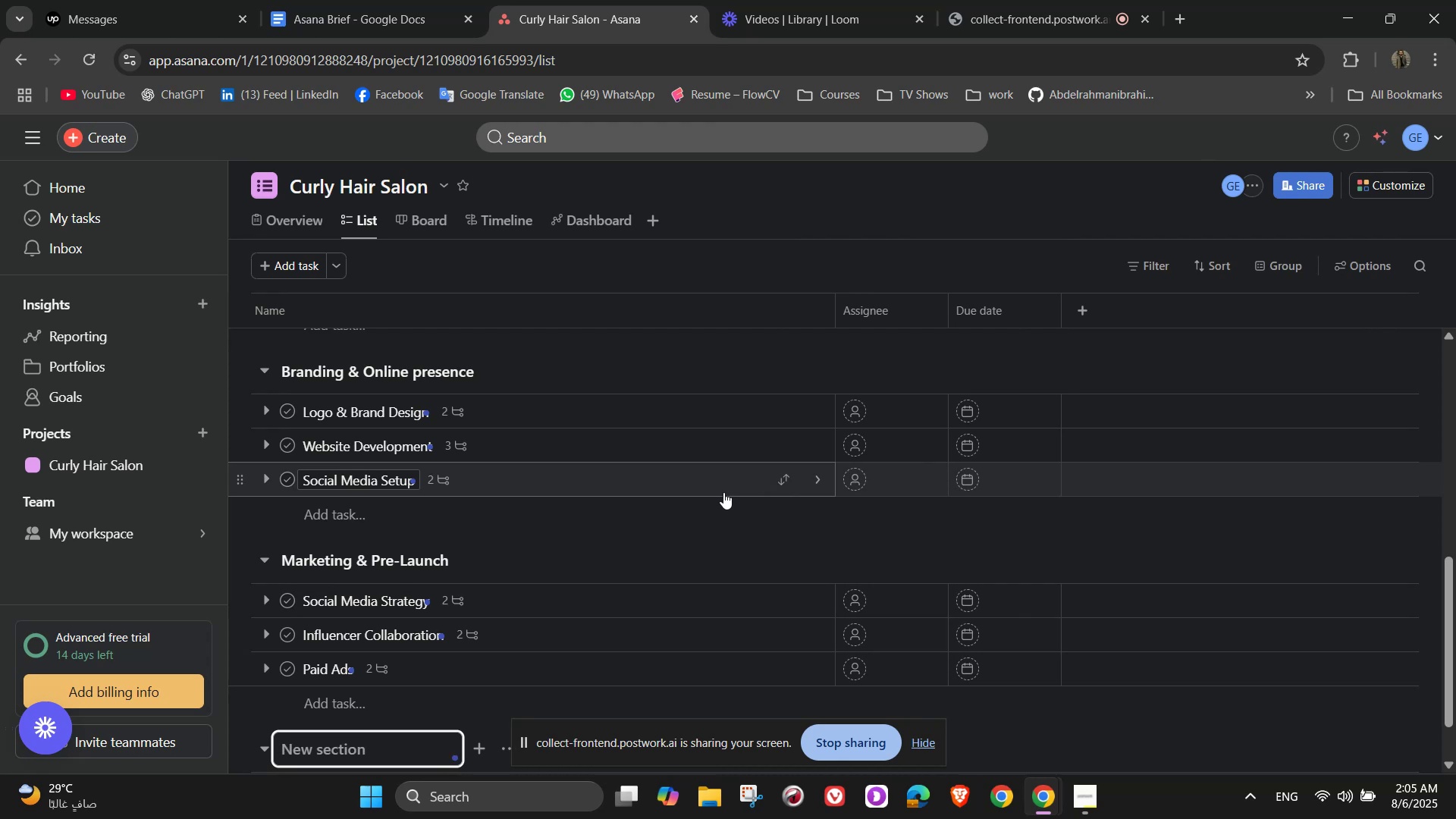 
left_click([347, 704])
 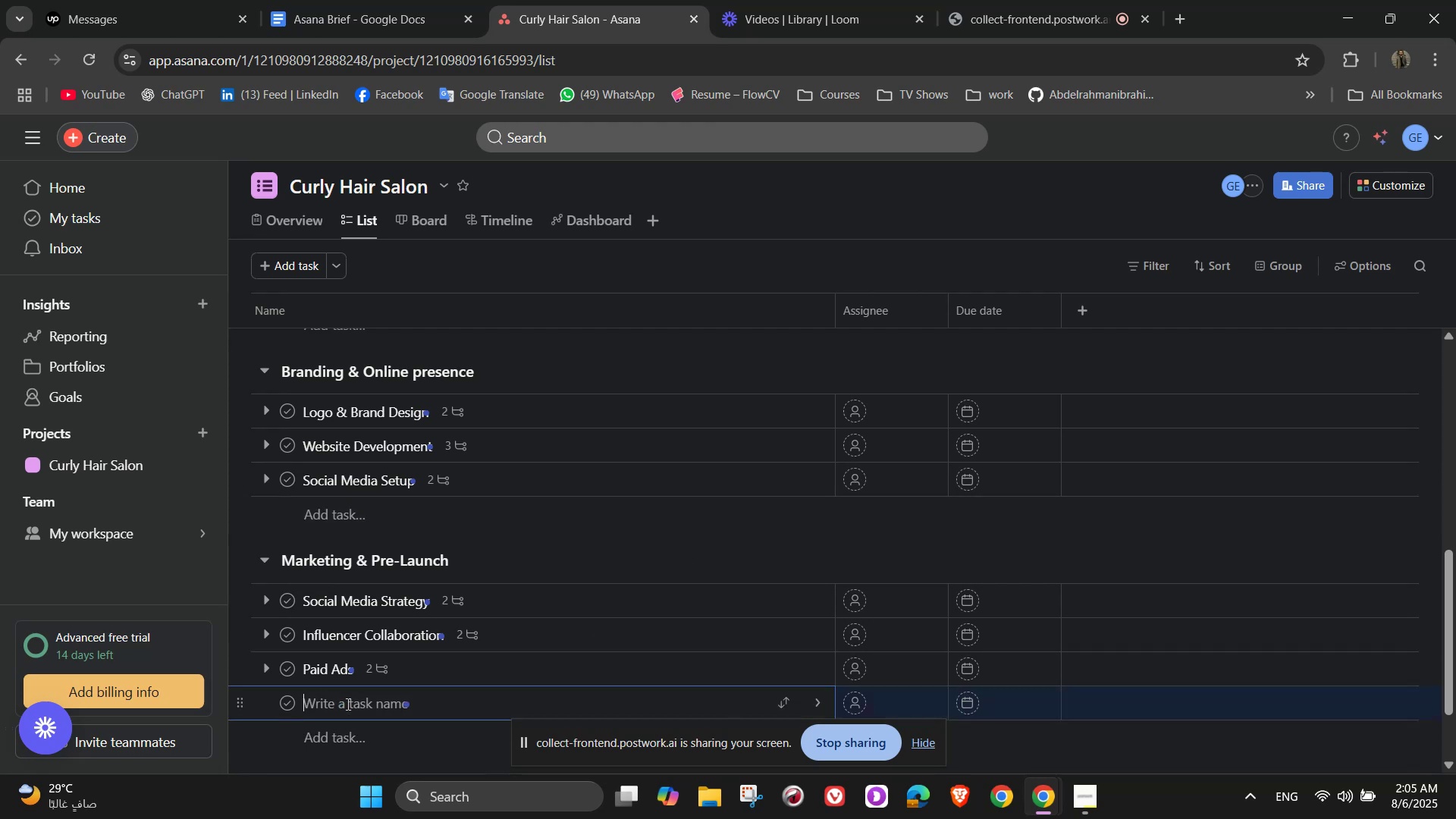 
type(P)
key(Backspace)
type(Opening Day Evem)
key(Backspace)
type(nt {)
key(Backspace)
type(Pa)
key(Backspace)
type(lam)
key(Backspace)
type(n)
key(NumpadEnter)
key(Backspace)
 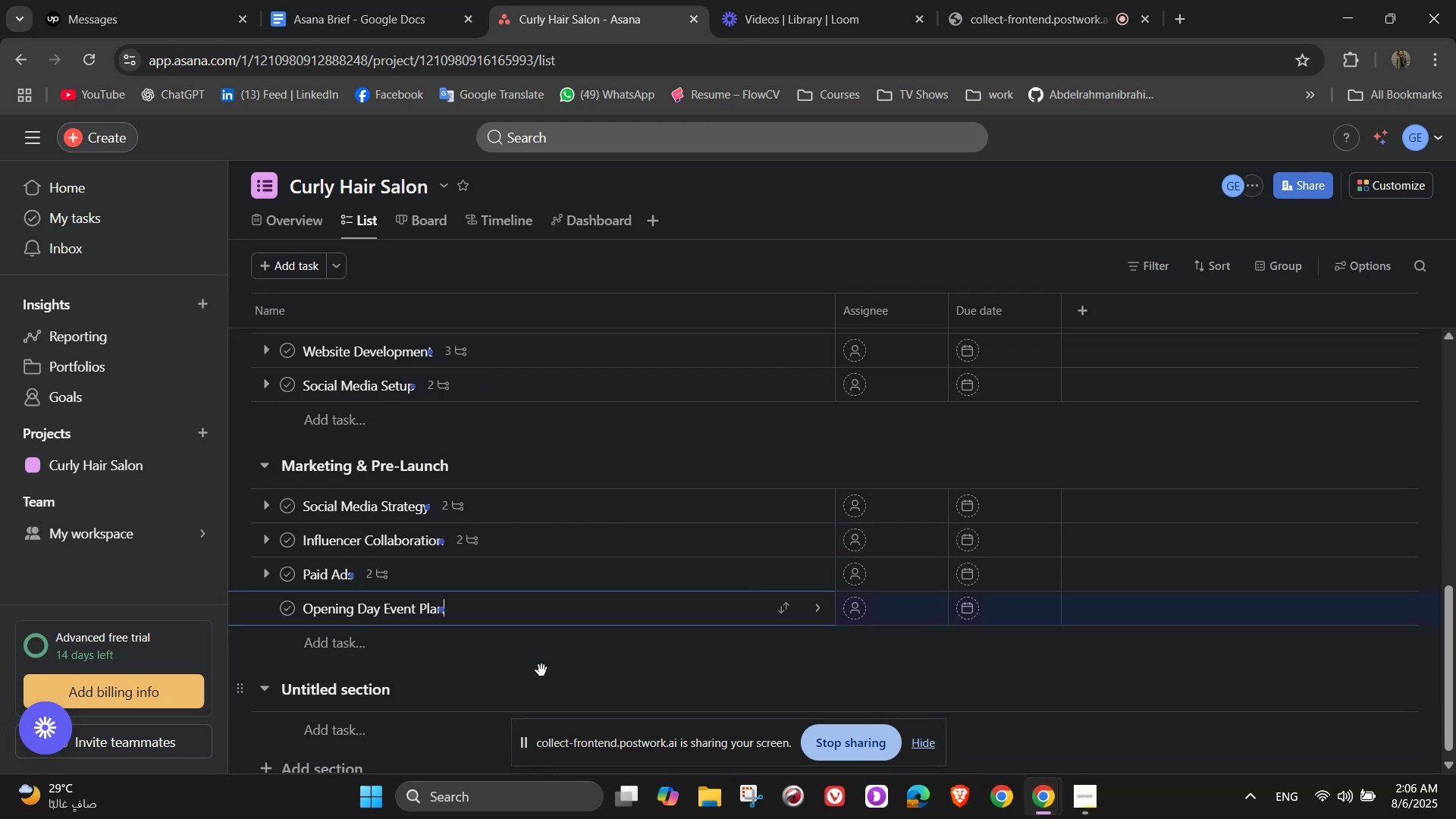 
scroll: coordinate [425, 660], scroll_direction: down, amount: 1.0
 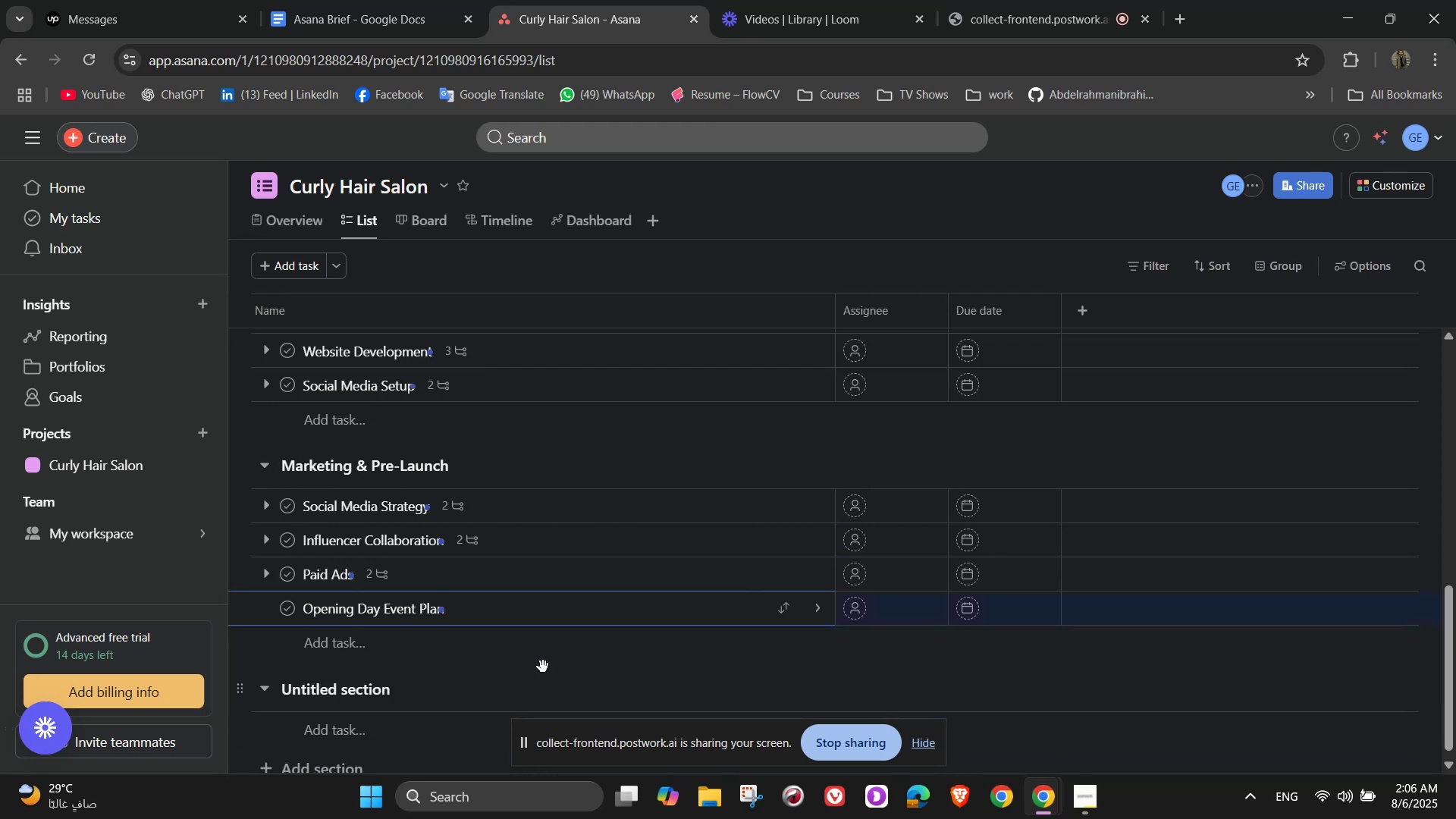 
left_click([826, 610])
 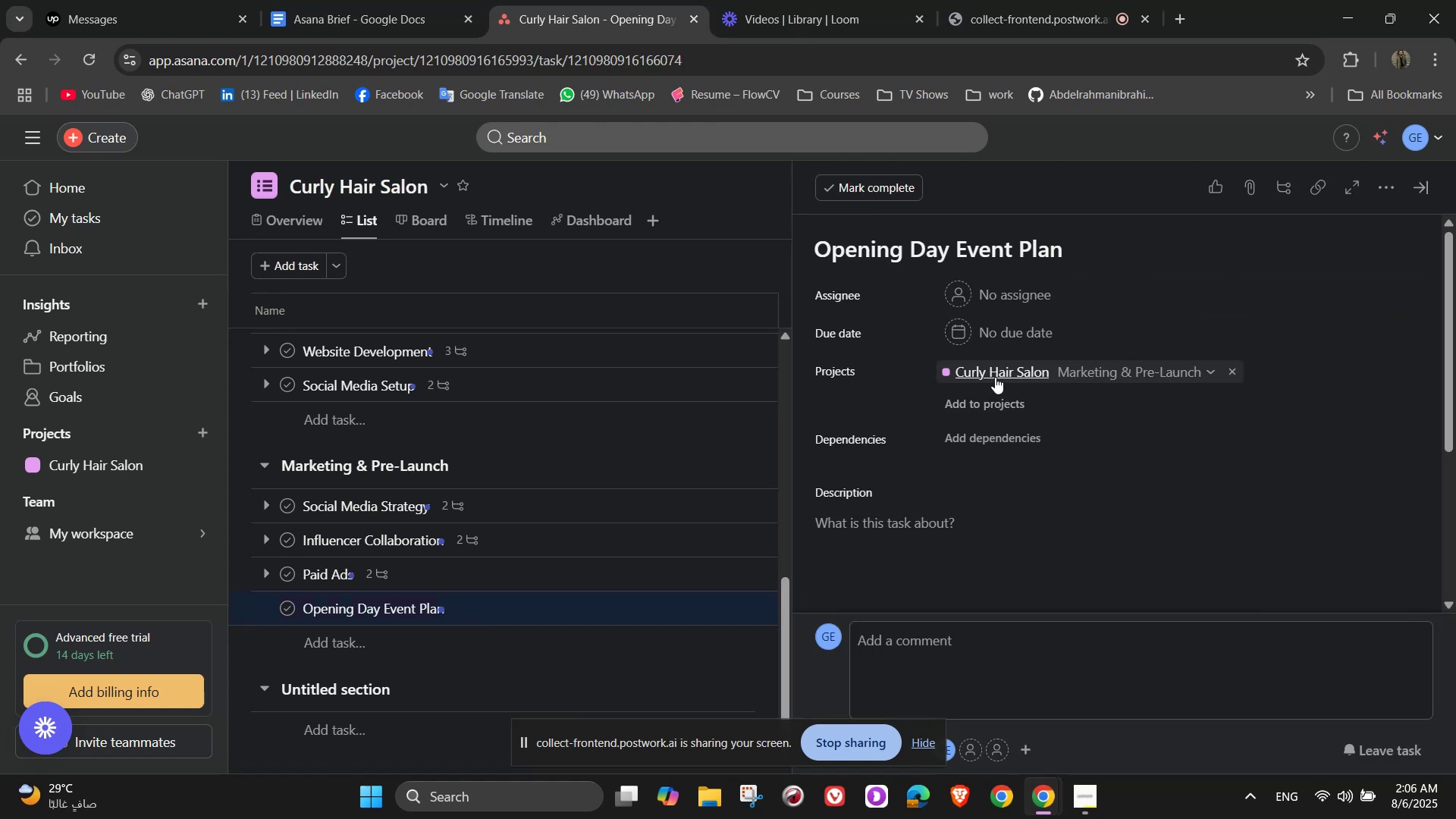 
scroll: coordinate [1032, 544], scroll_direction: down, amount: 7.0
 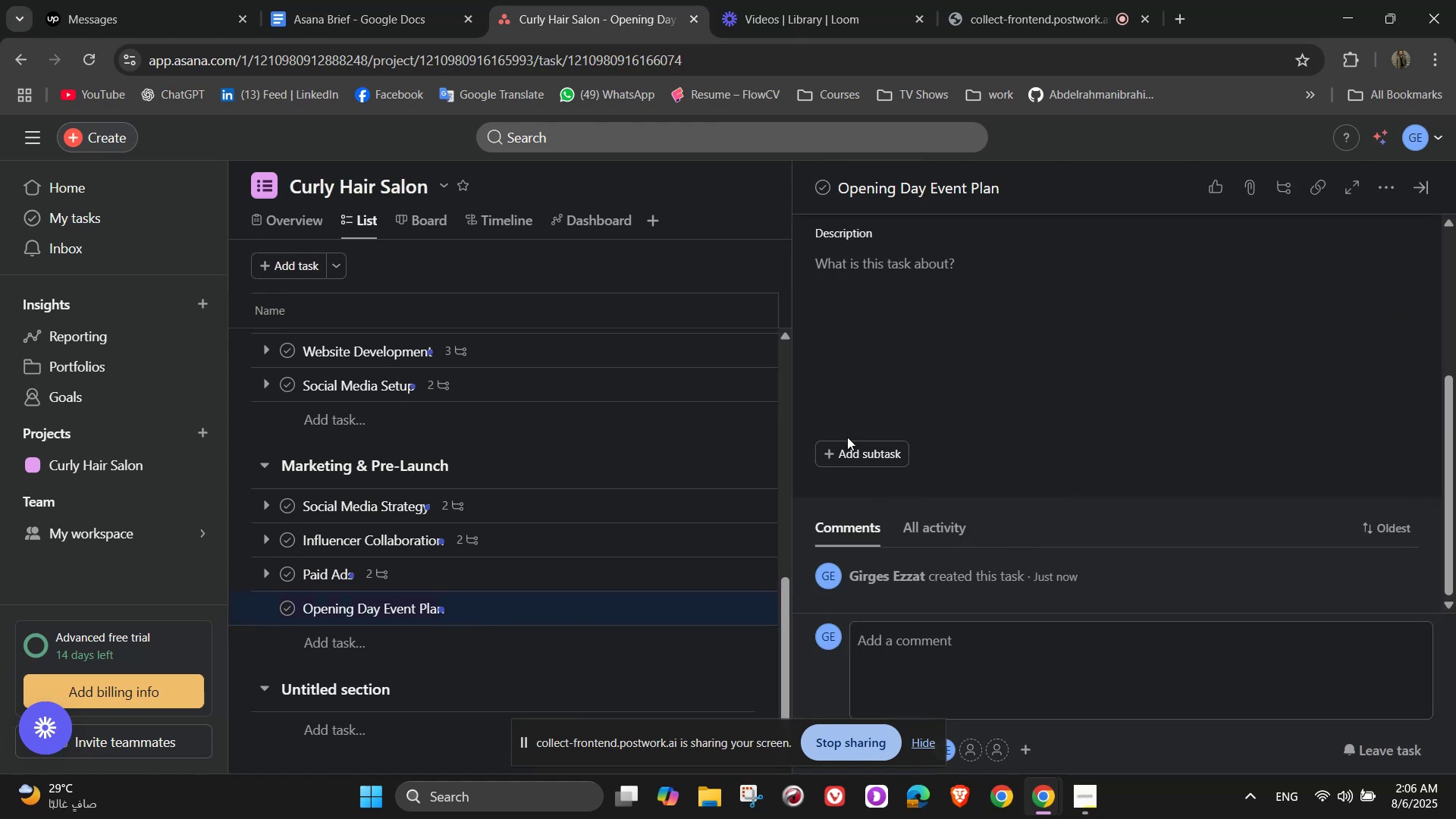 
left_click([855, 460])
 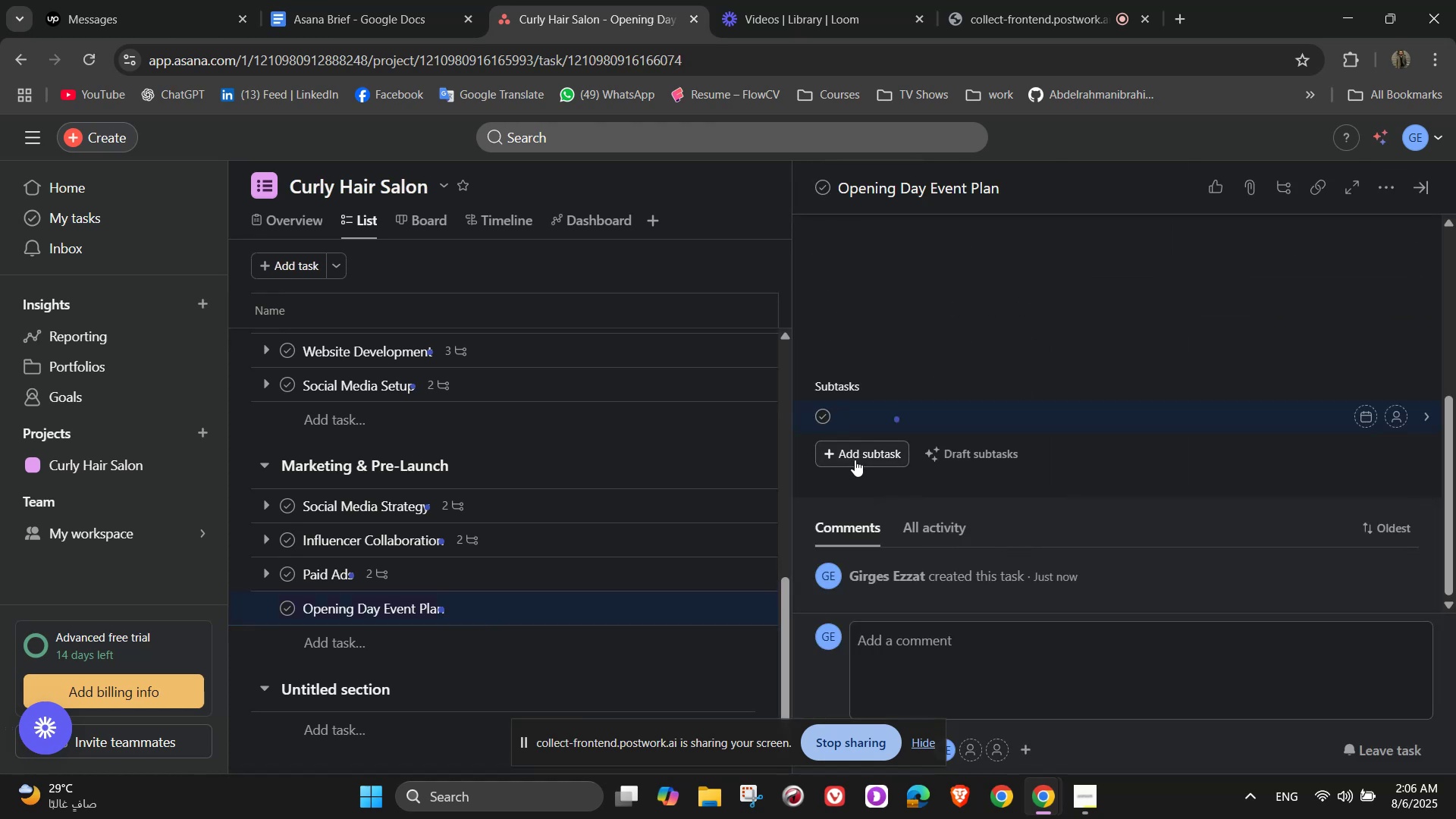 
type(Create guets)
key(Backspace)
key(Backspace)
type(st list)
 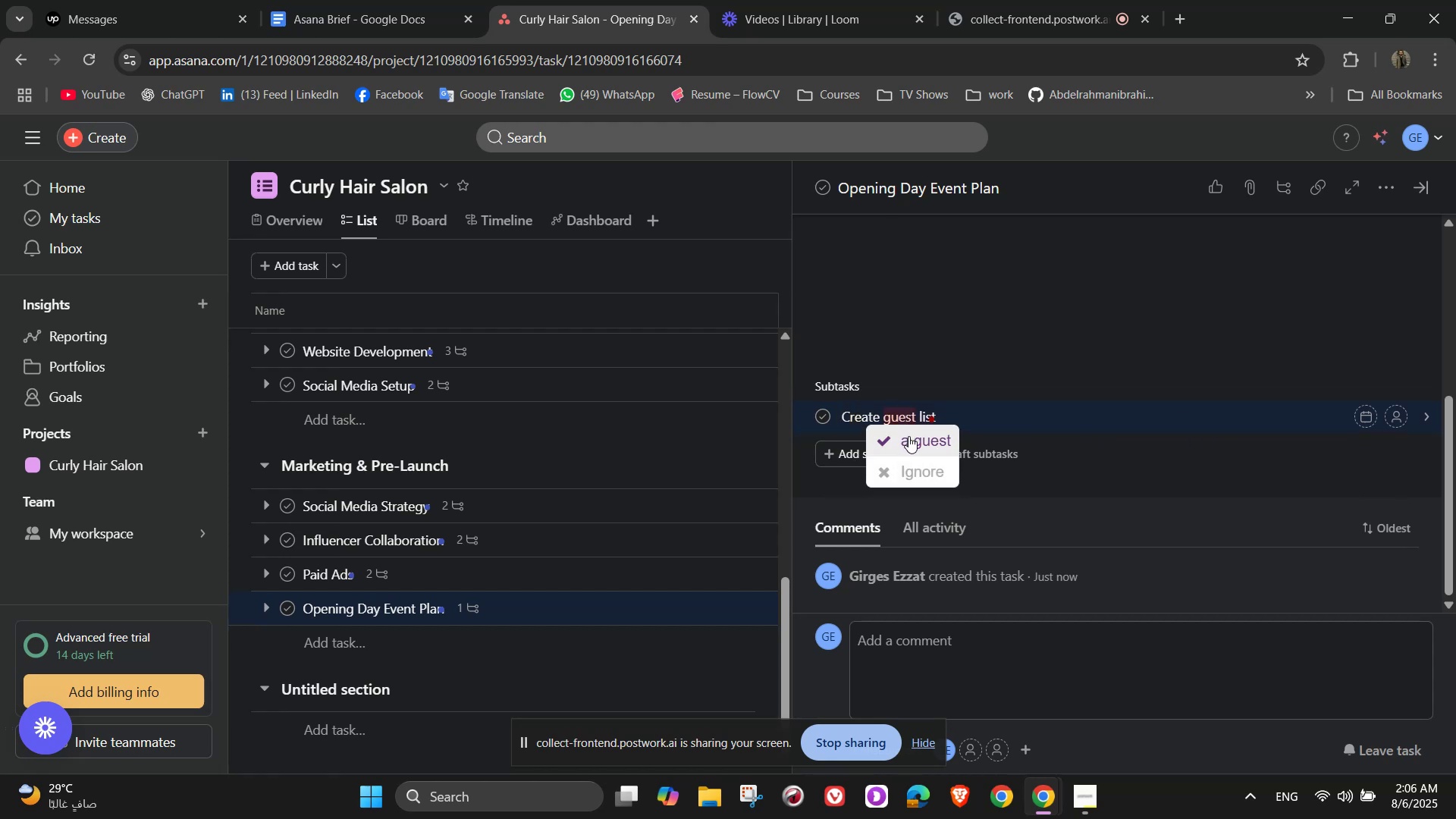 
wait(6.87)
 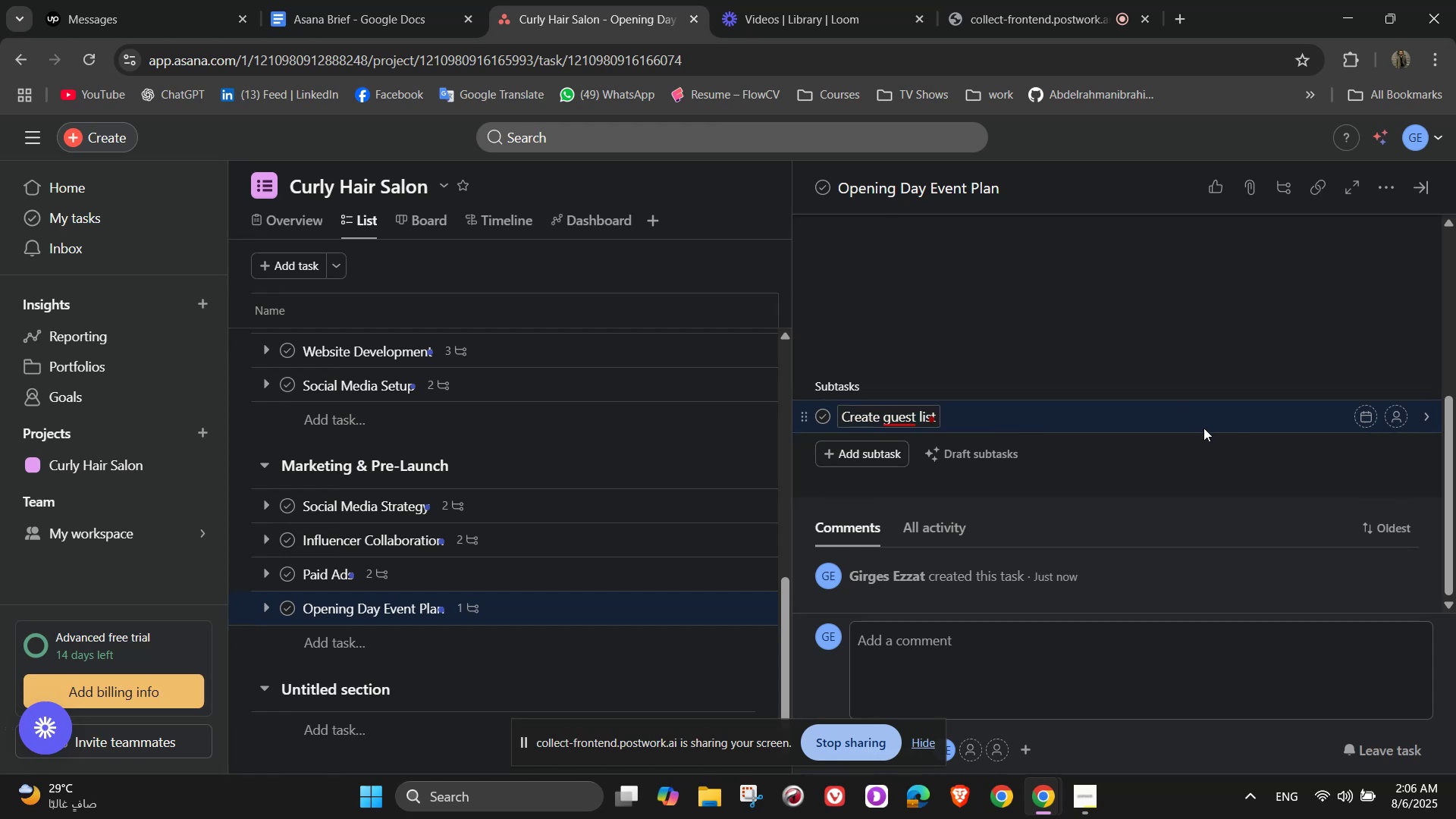 
left_click([912, 444])
 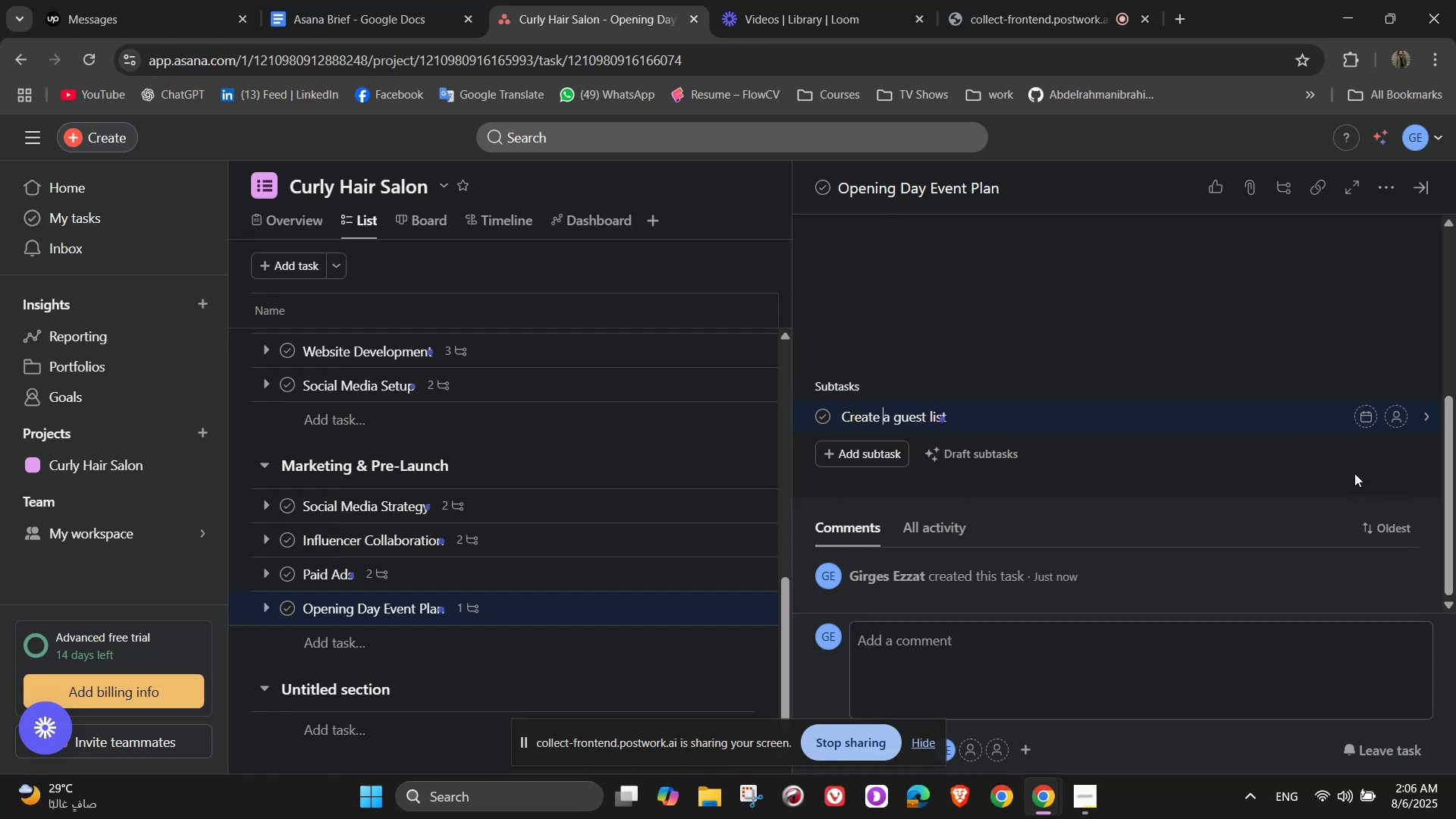 
mouse_move([1426, 422])
 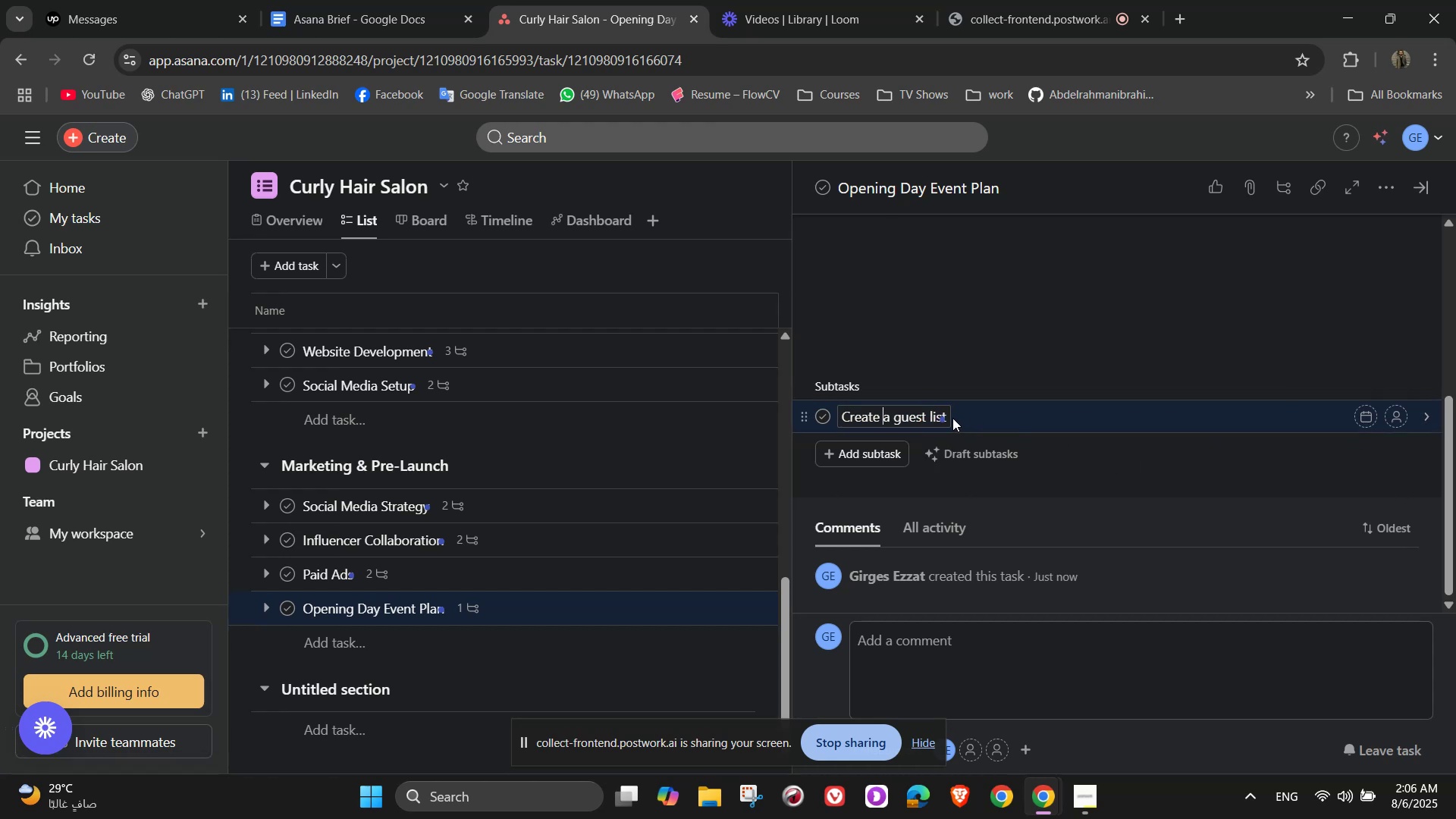 
left_click([945, 416])
 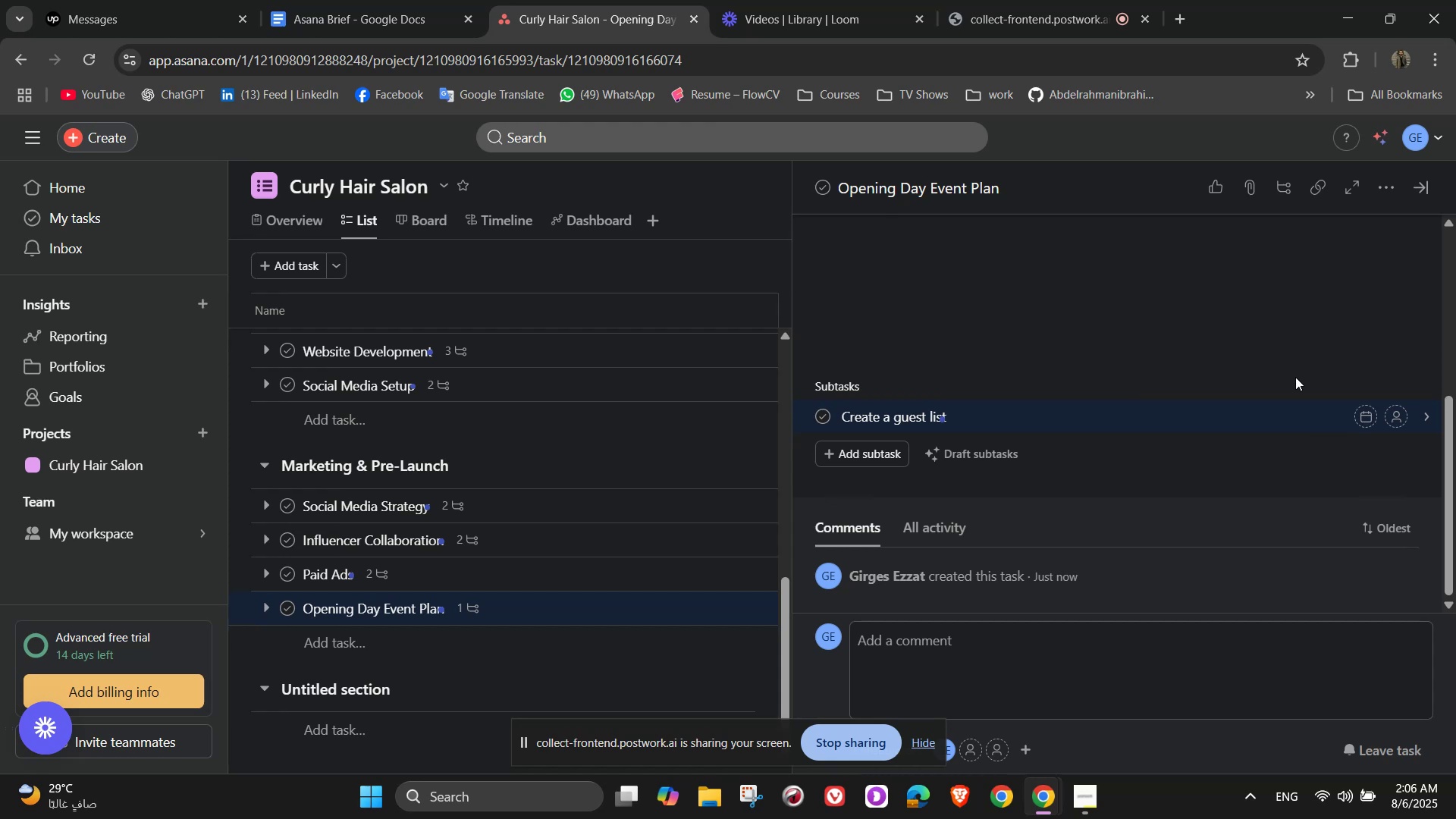 
key(ArrowRight)
 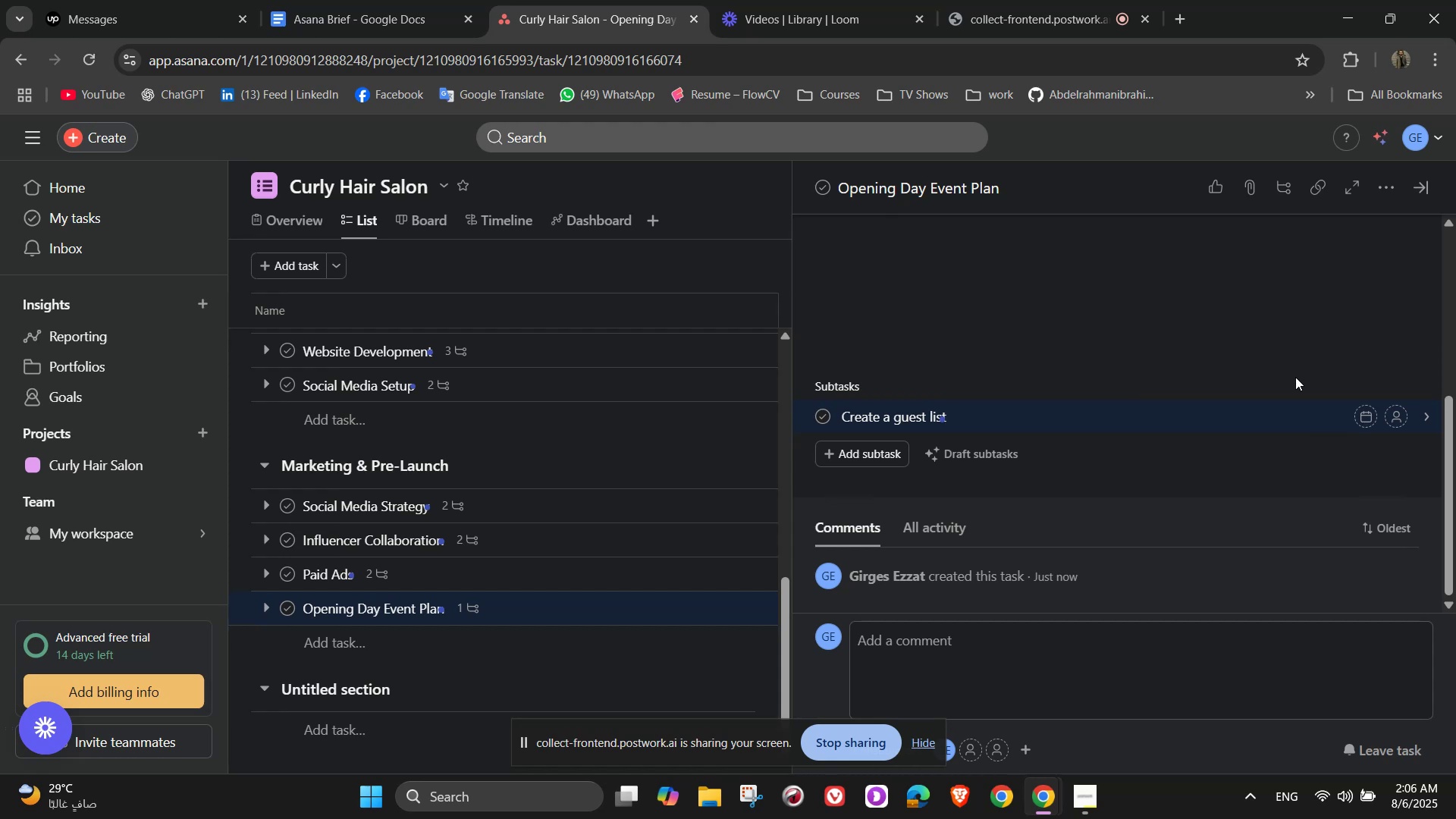 
key(NumpadEnter)
type(Plan re)
 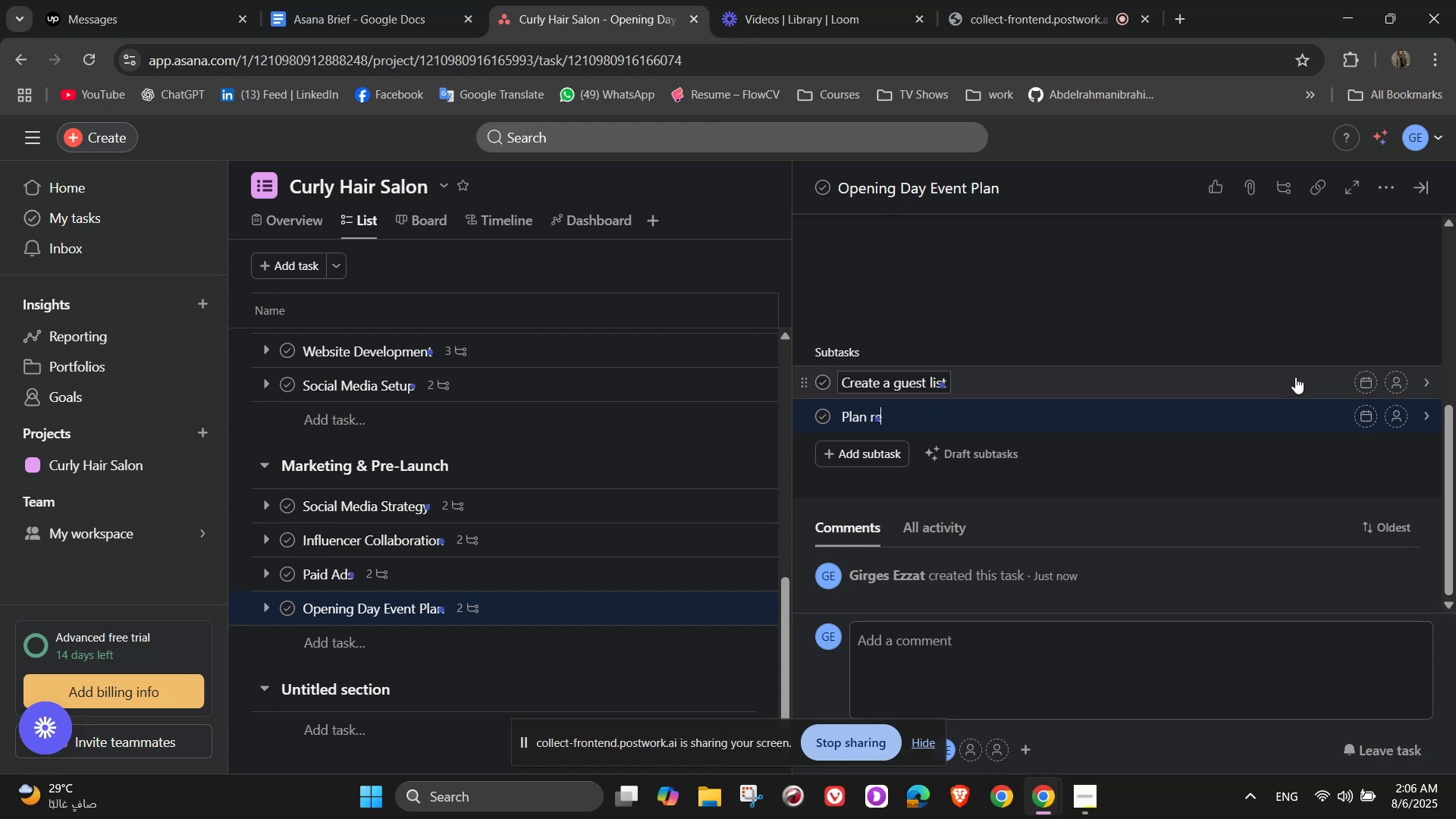 
type(freshments & givaways)
 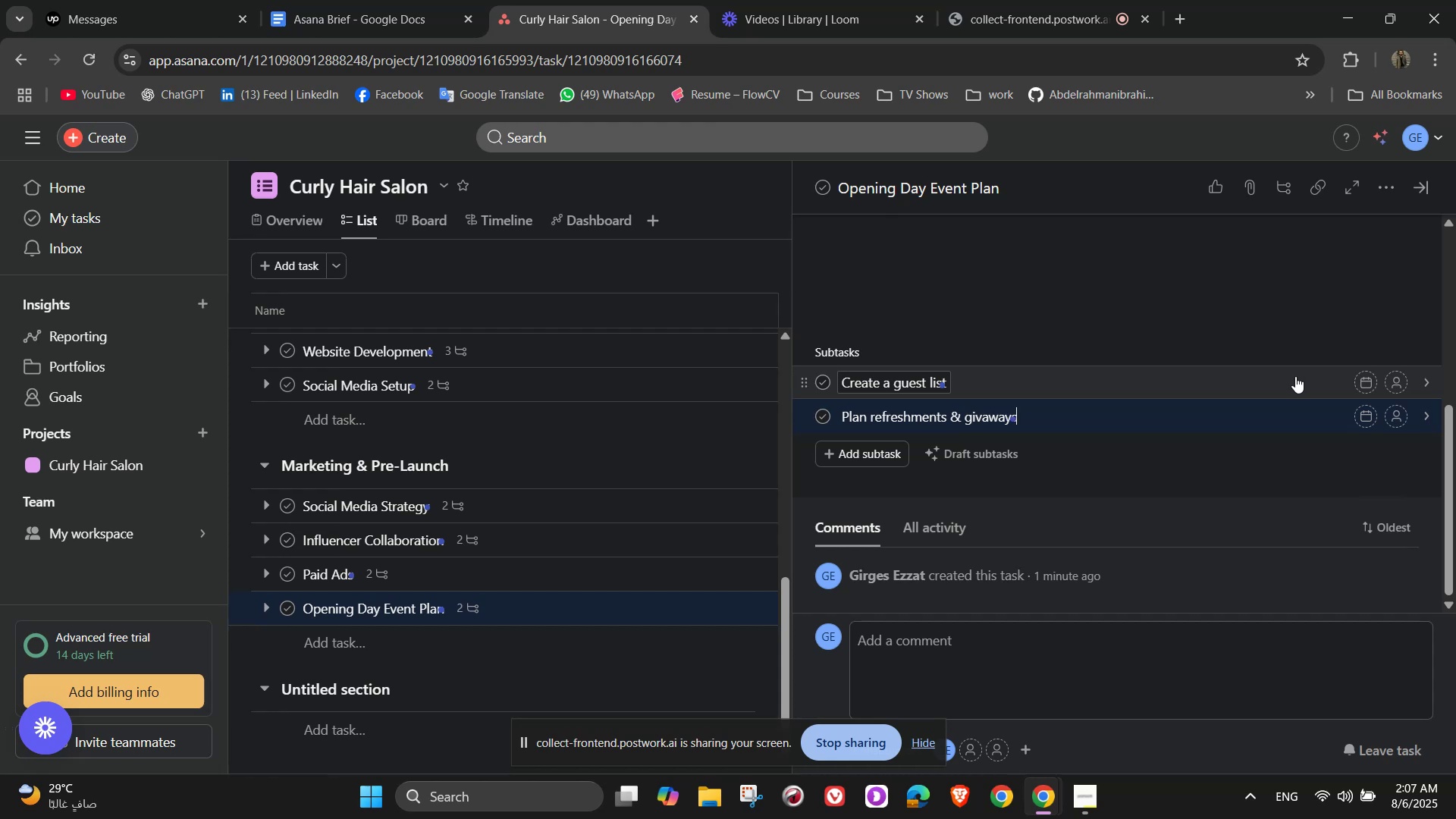 
wait(7.7)
 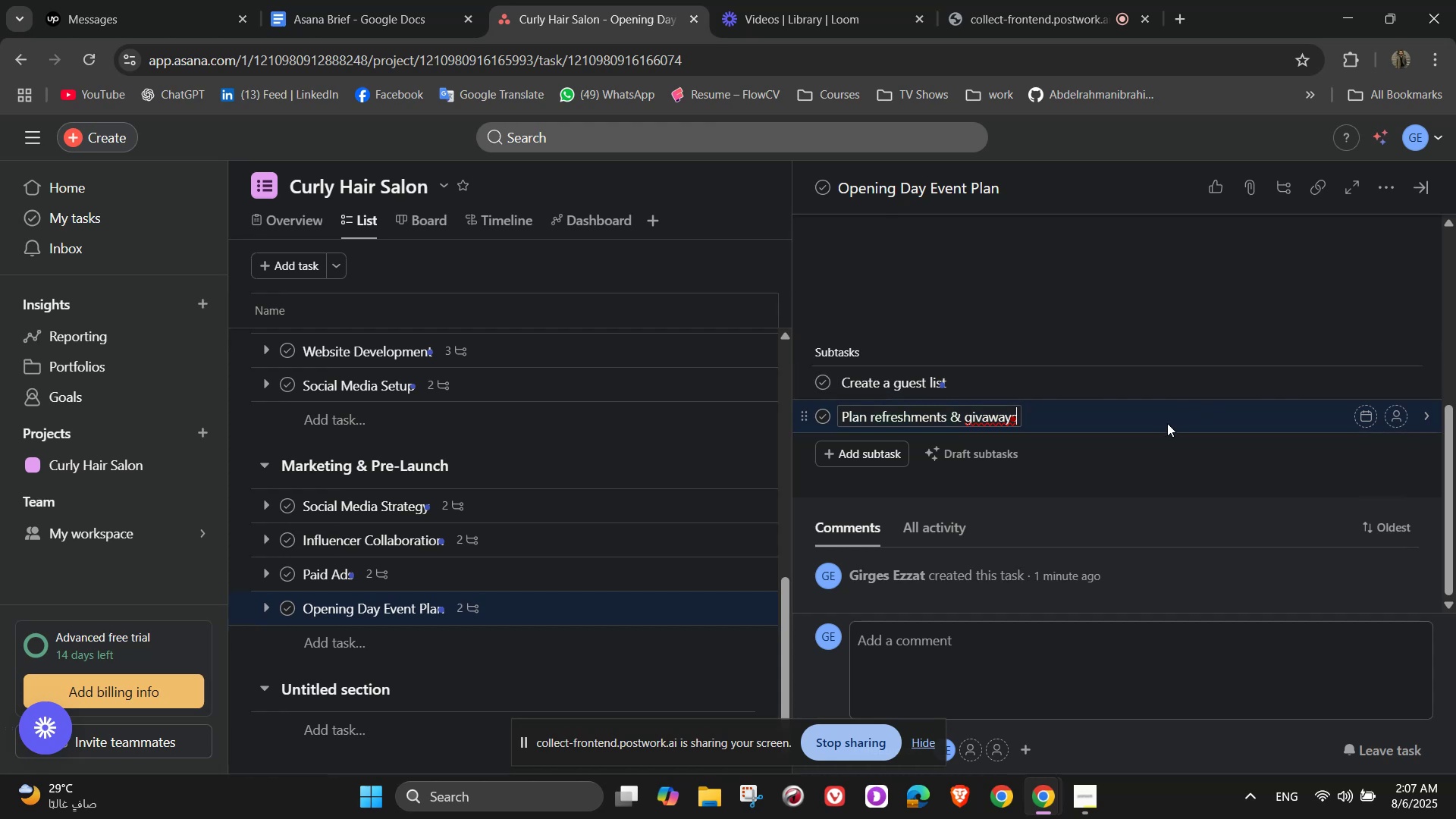 
left_click([984, 420])
 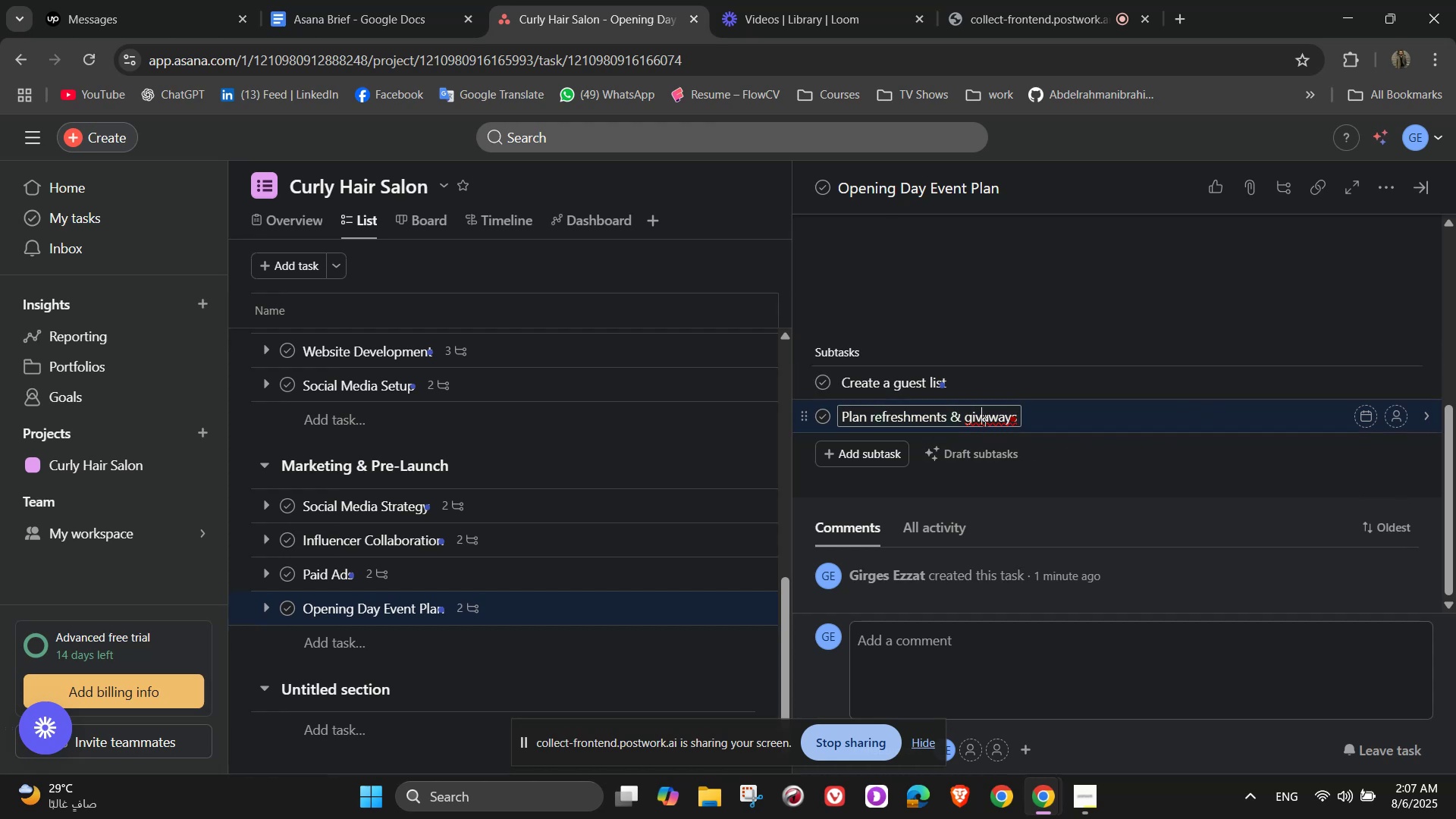 
key(E)
 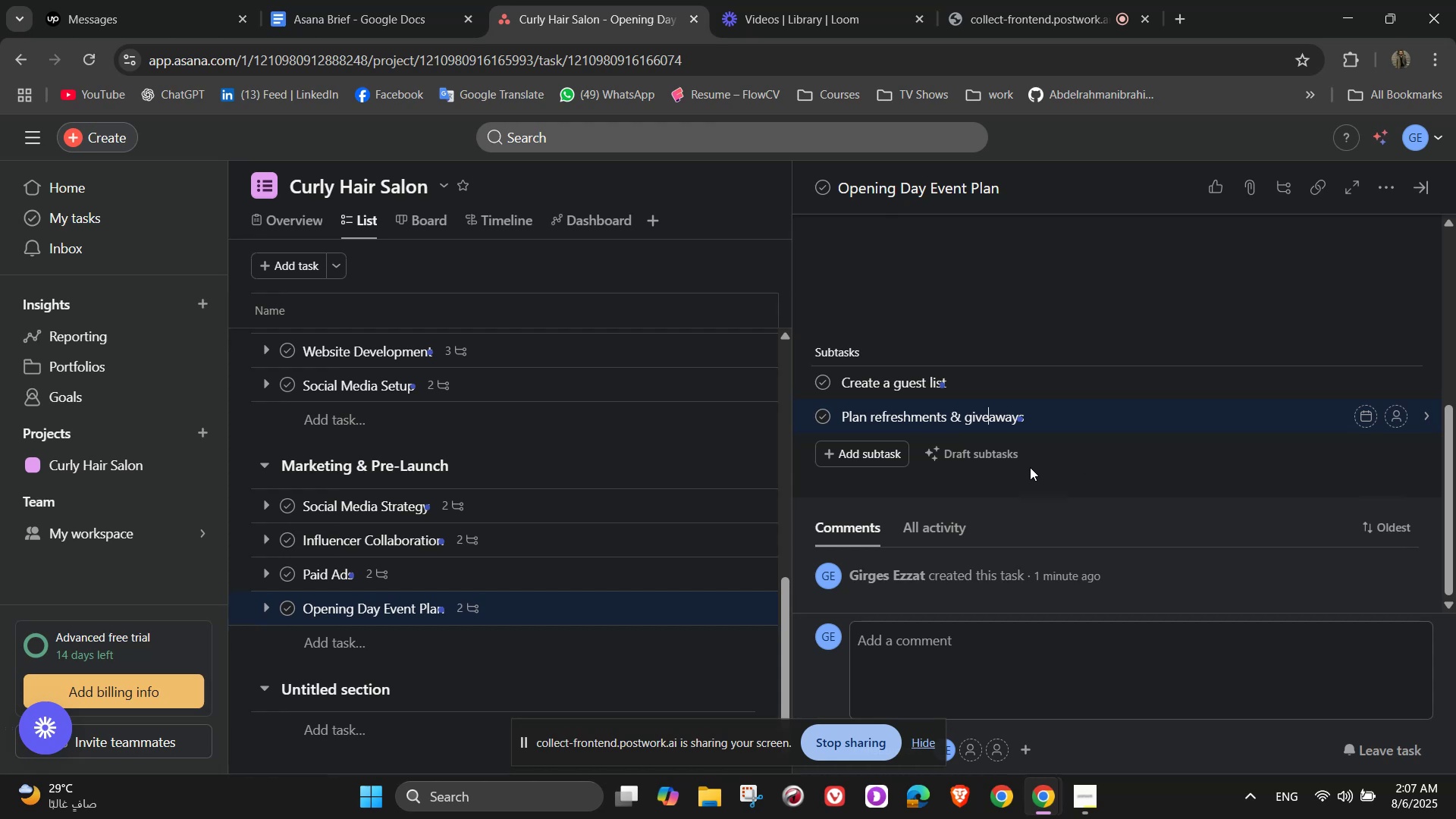 
wait(22.49)
 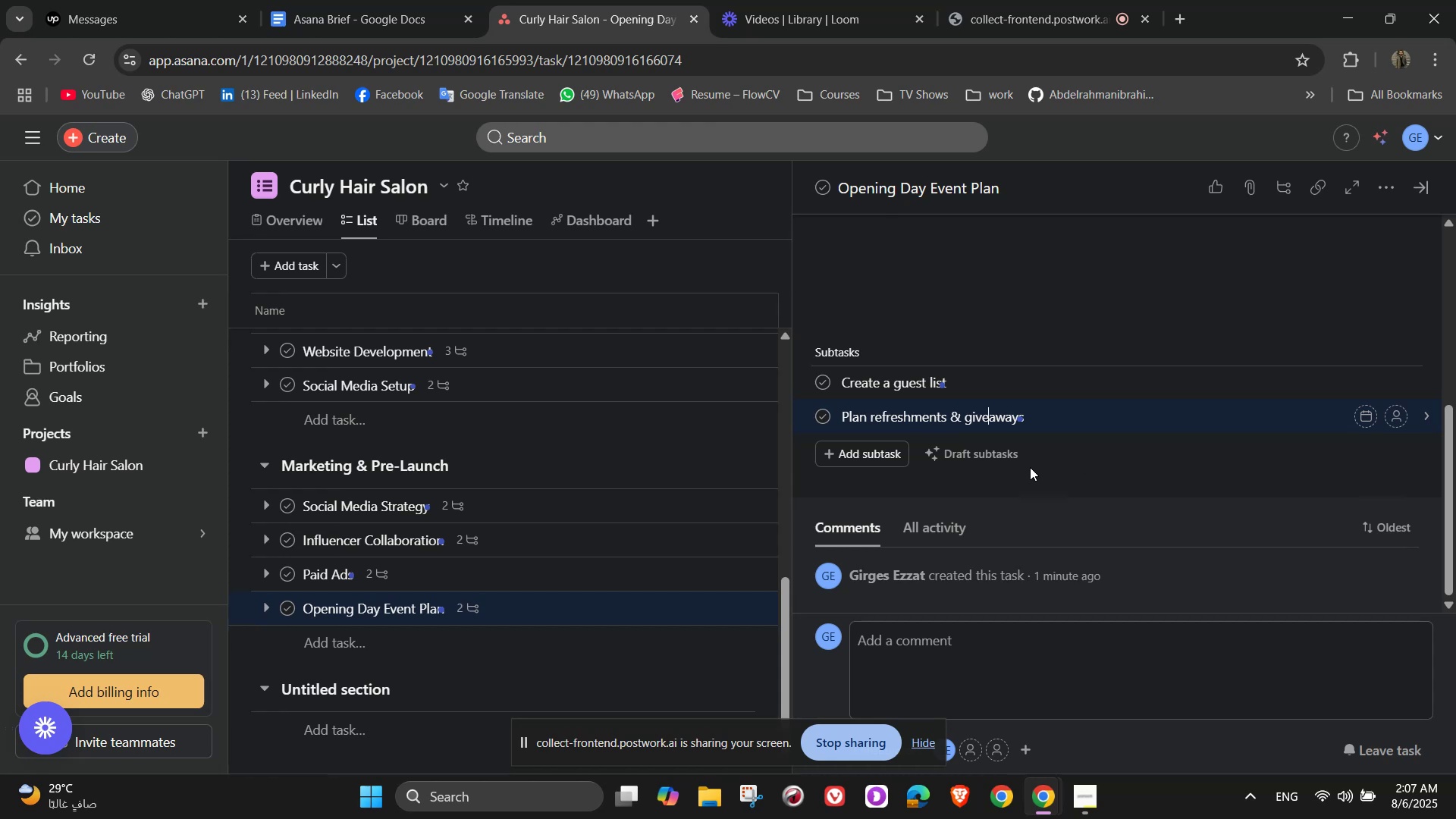 
left_click([1418, 193])
 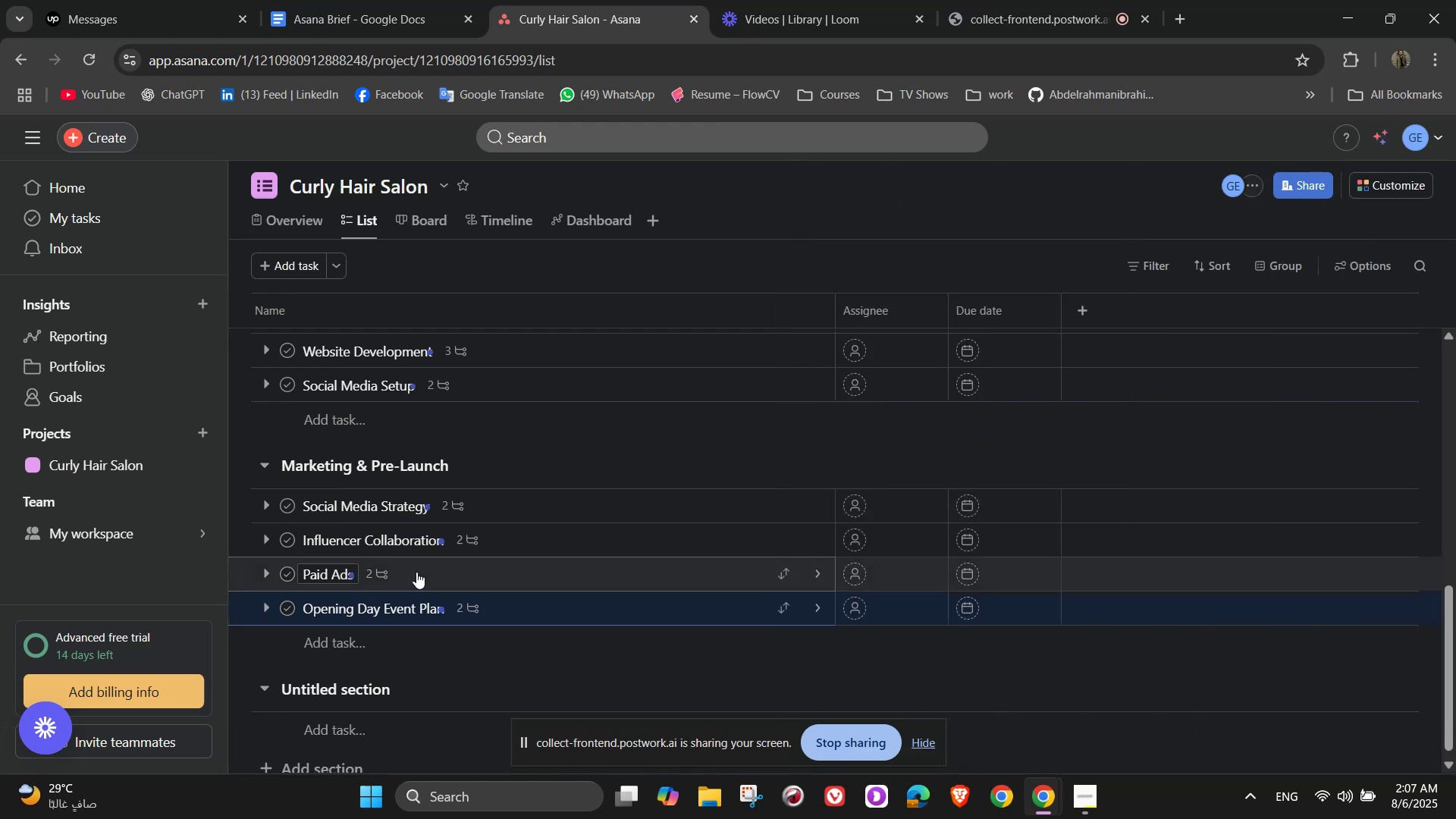 
scroll: coordinate [510, 563], scroll_direction: down, amount: 3.0
 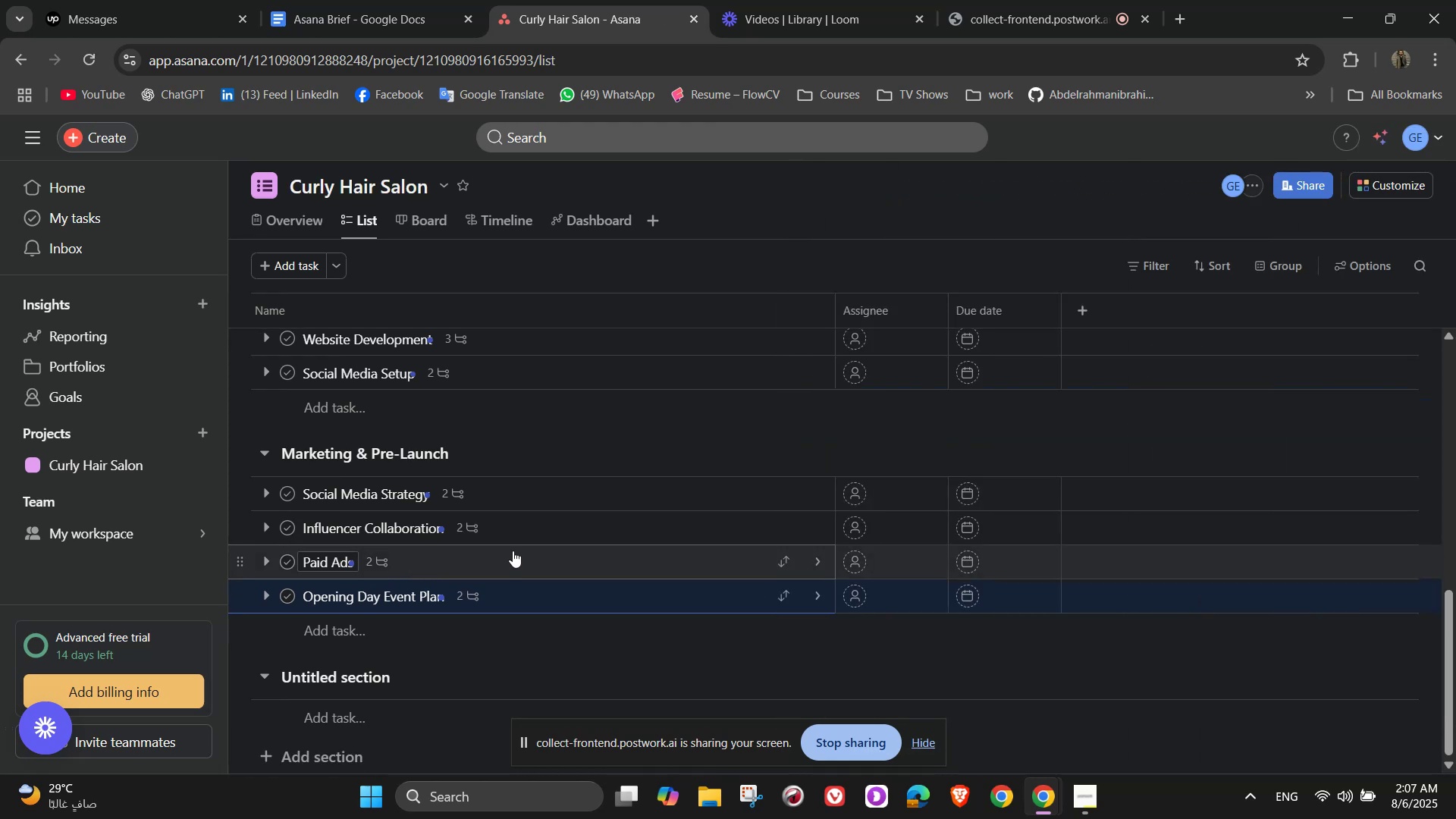 
wait(7.53)
 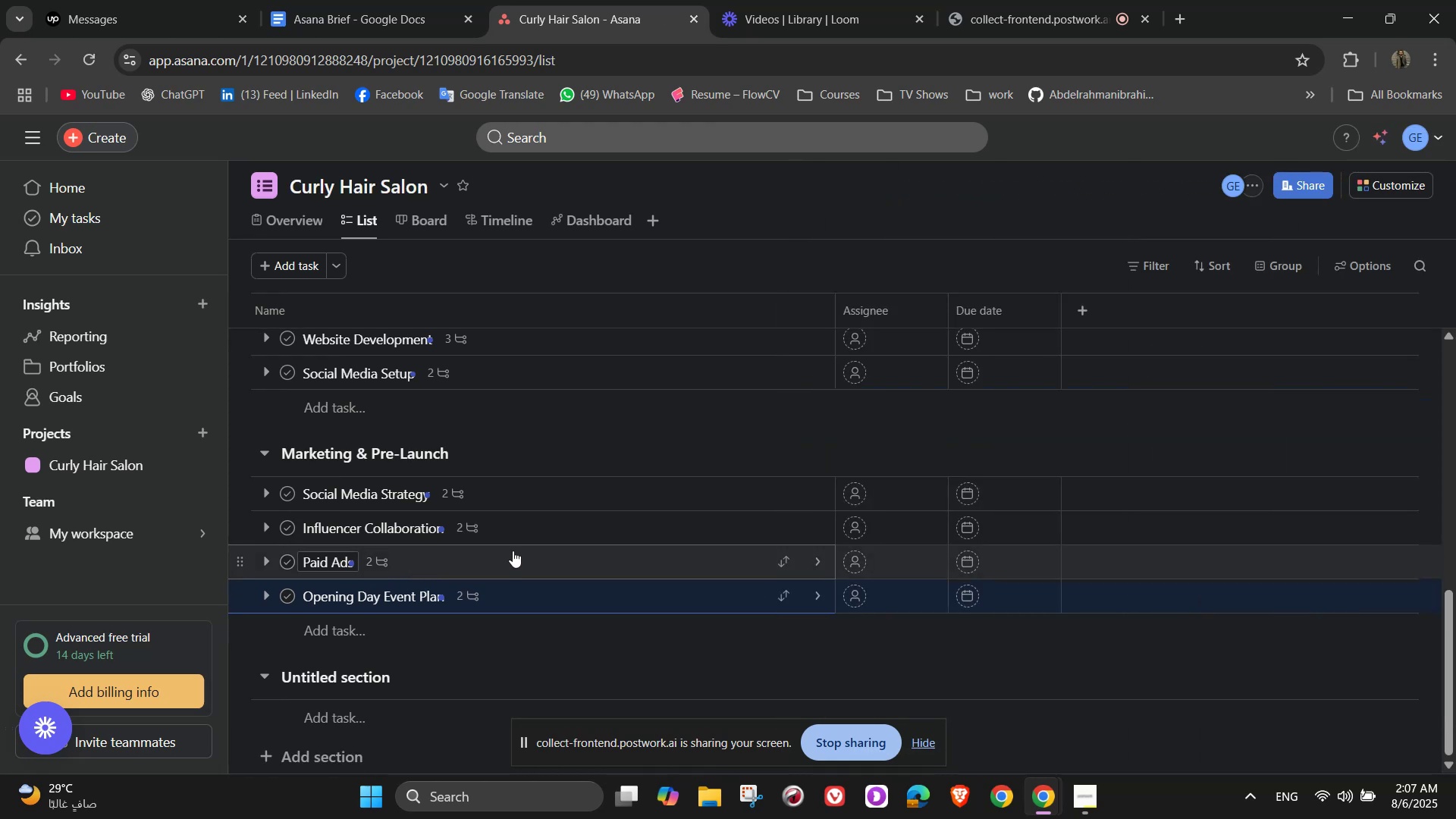 
scroll: coordinate [493, 569], scroll_direction: down, amount: 2.0
 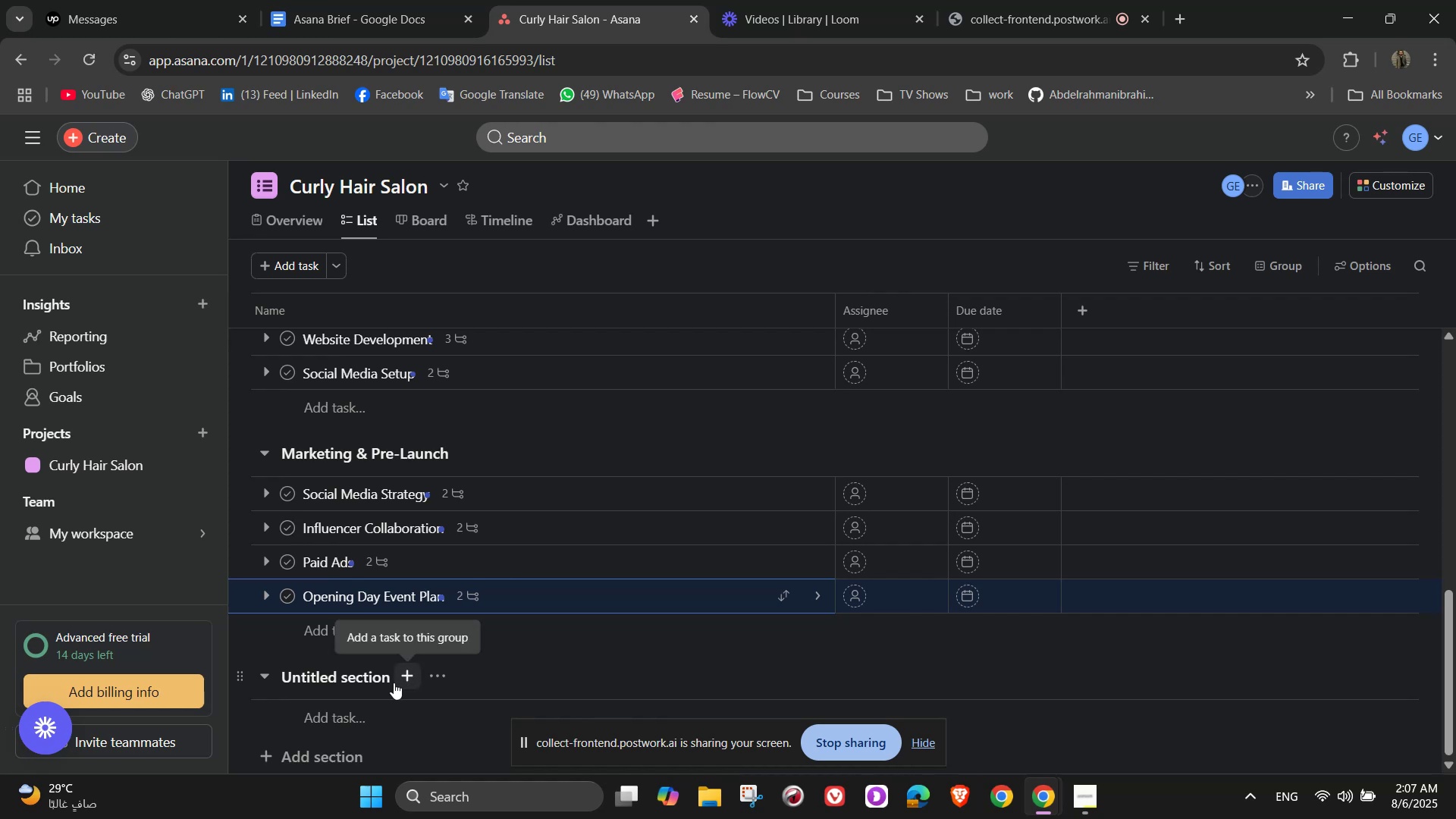 
left_click([369, 670])
 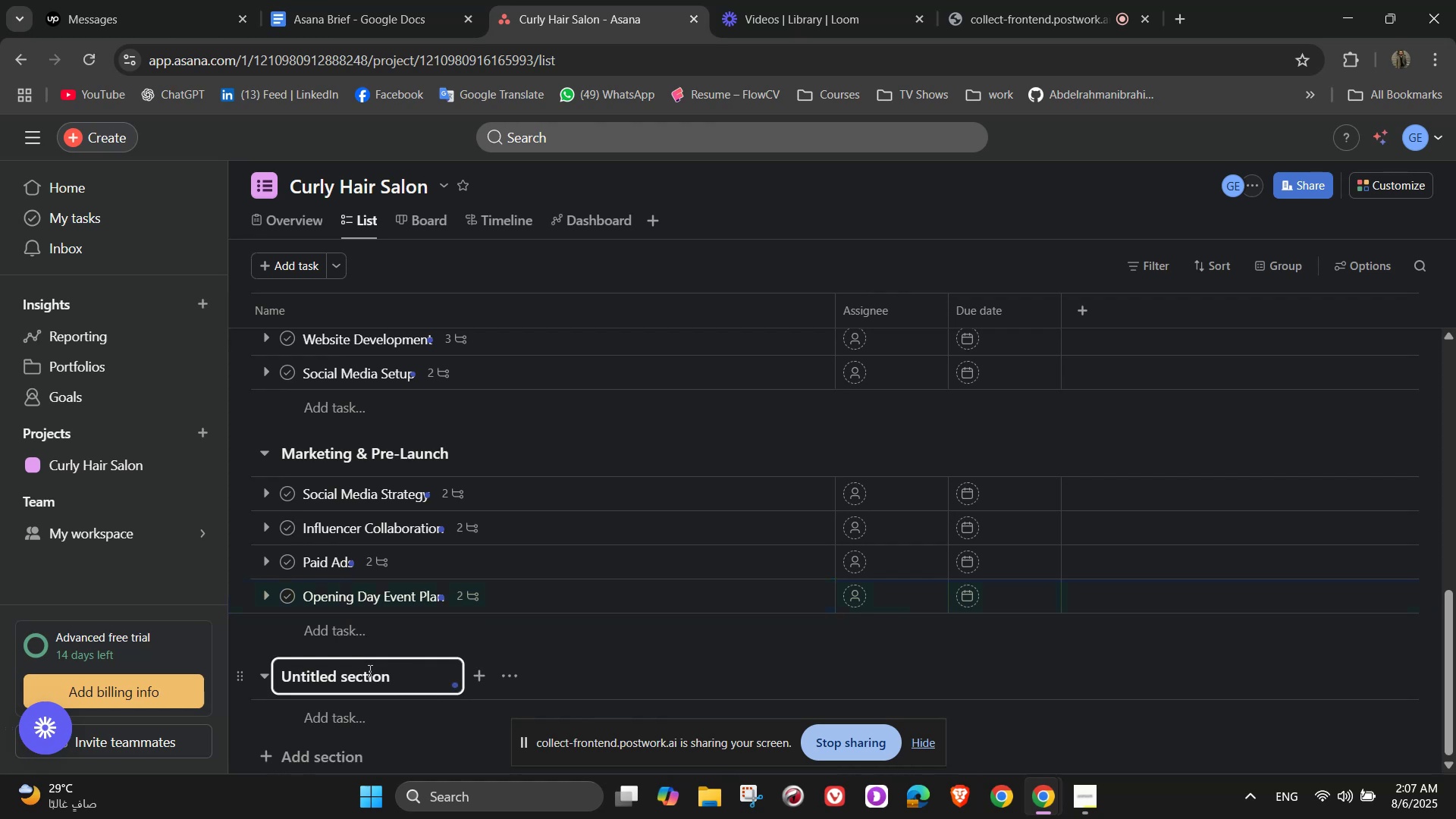 
double_click([369, 670])
 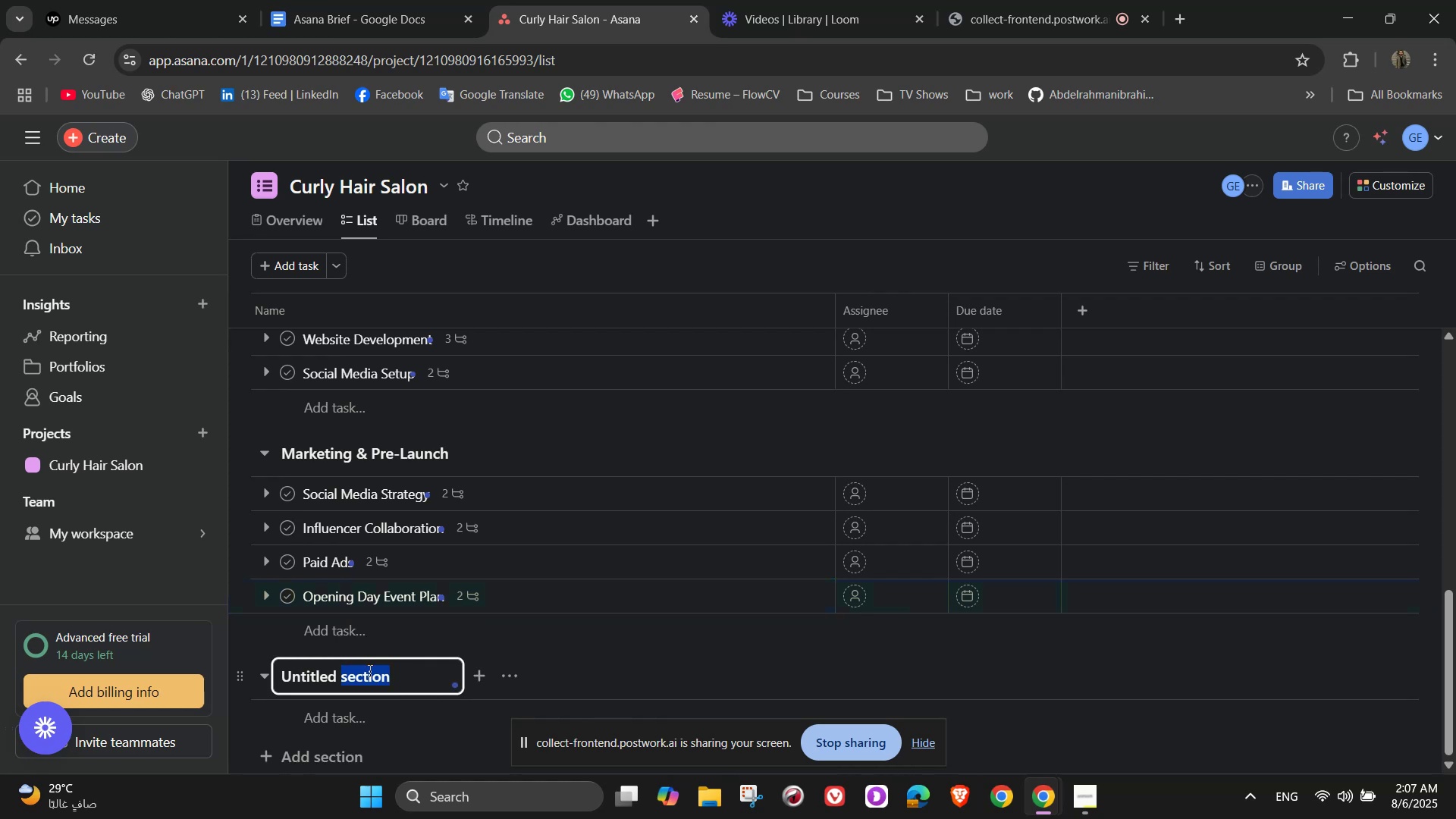 
triple_click([369, 670])
 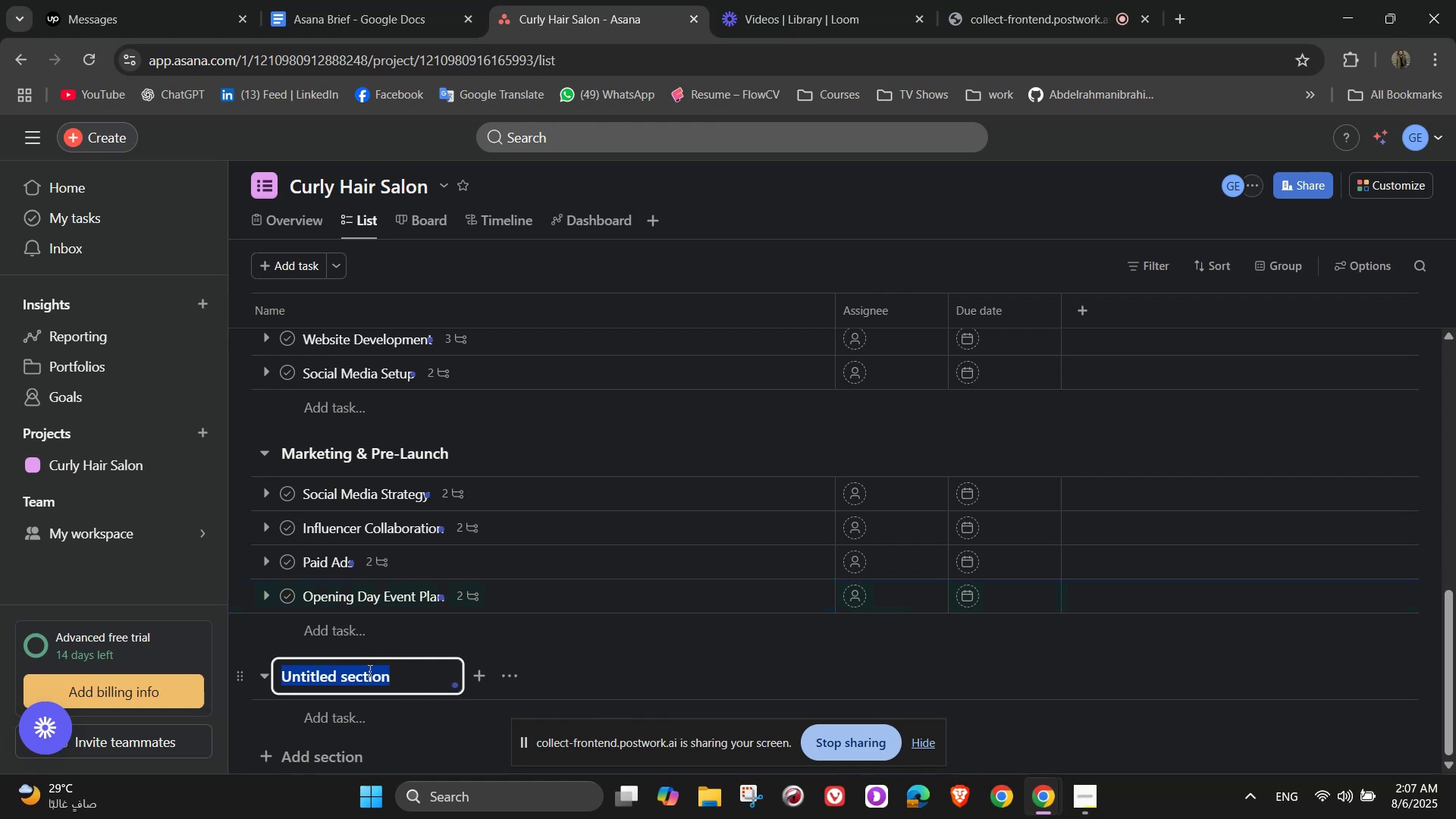 
type(Lauch Day)
 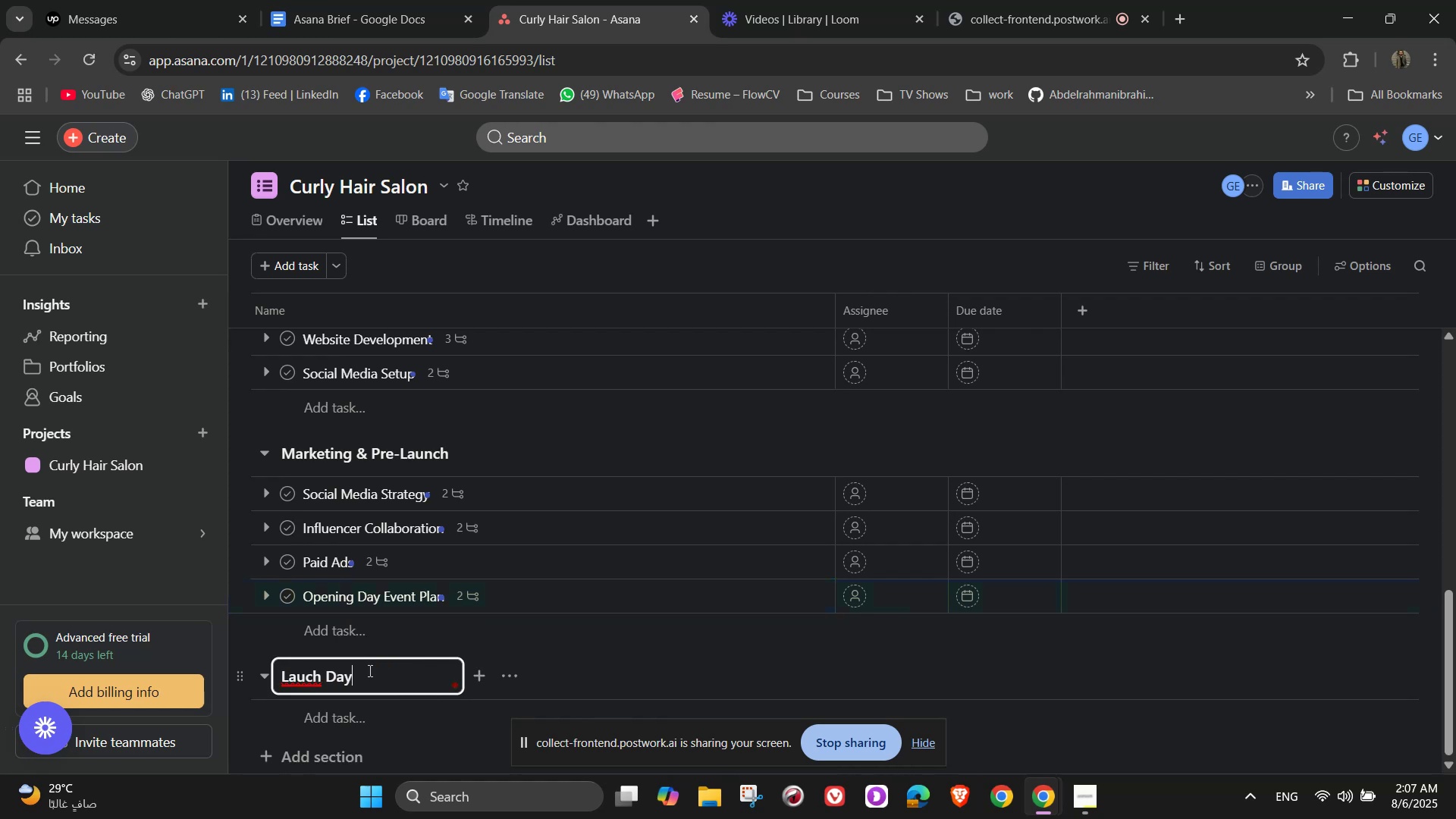 
left_click([309, 680])
 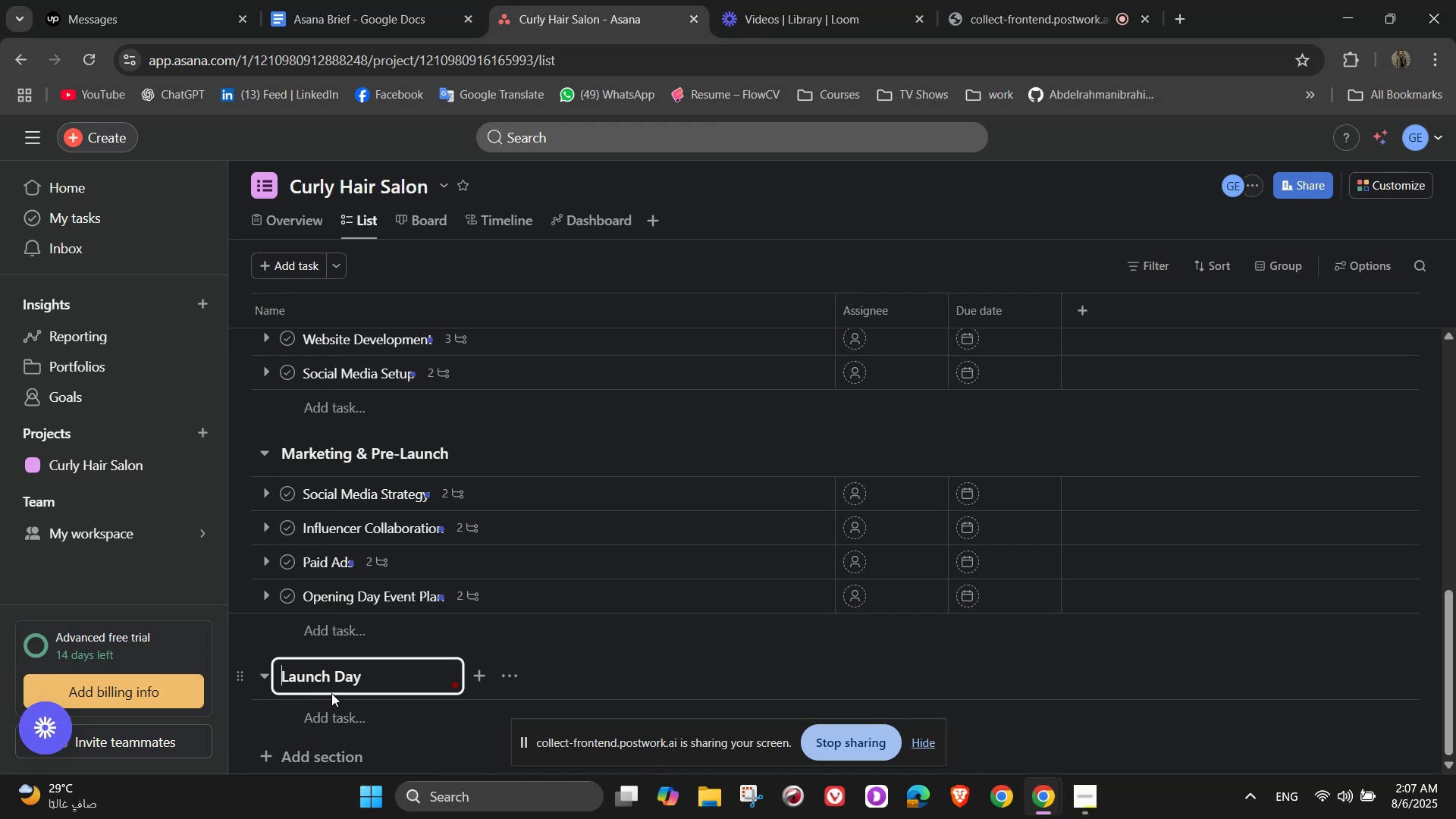 
double_click([366, 683])
 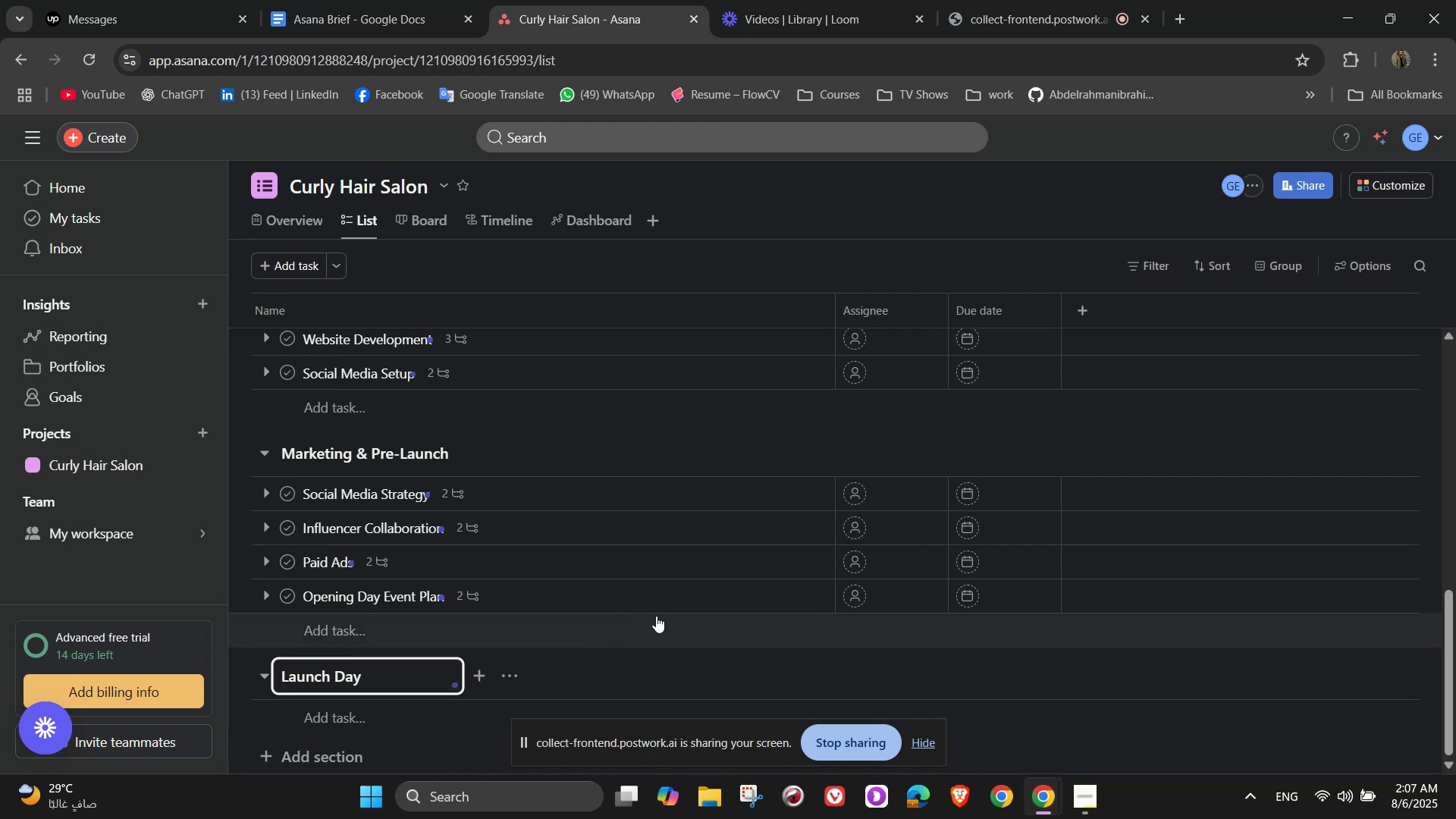 
key(Space)
 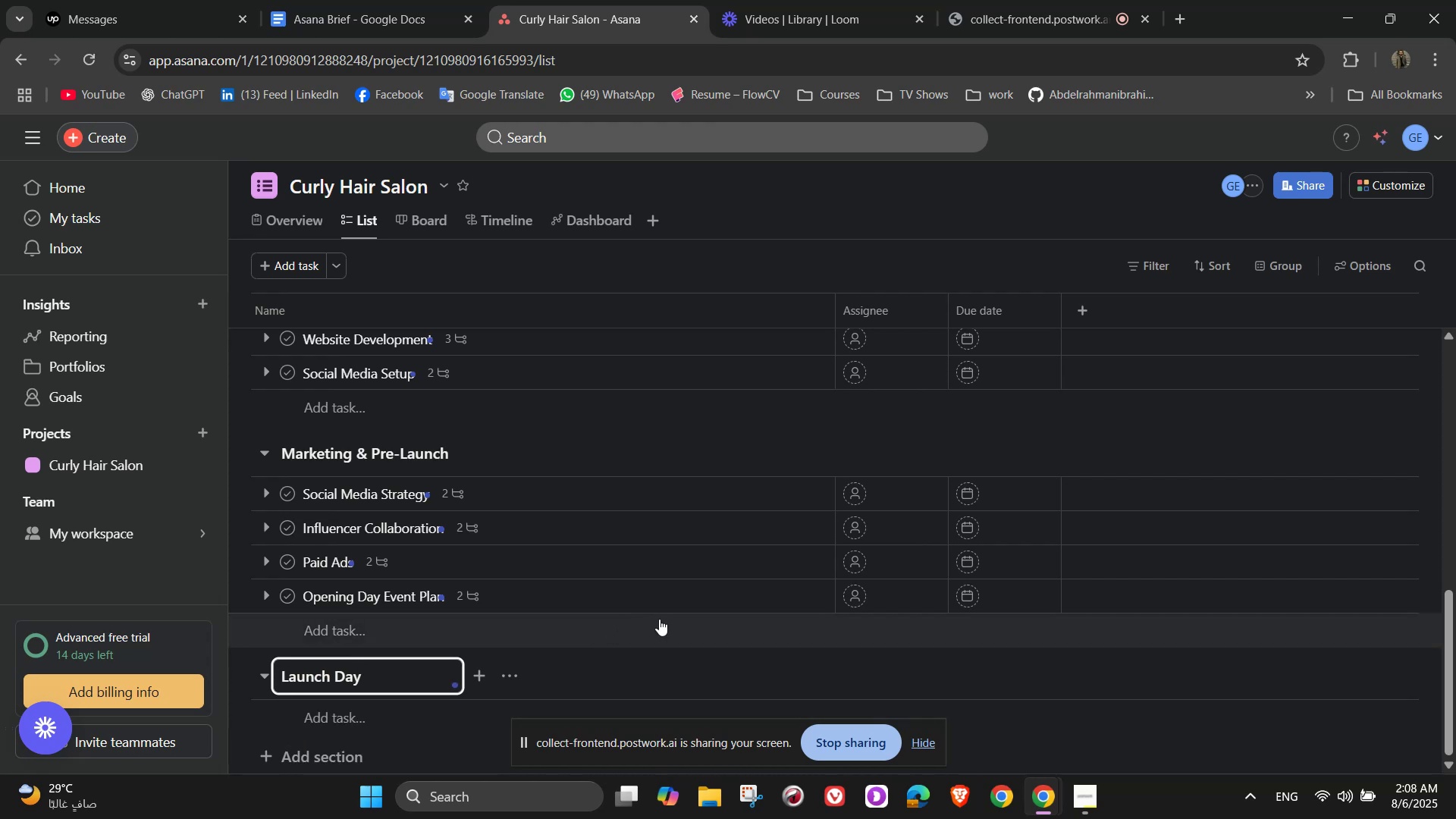 
wait(5.14)
 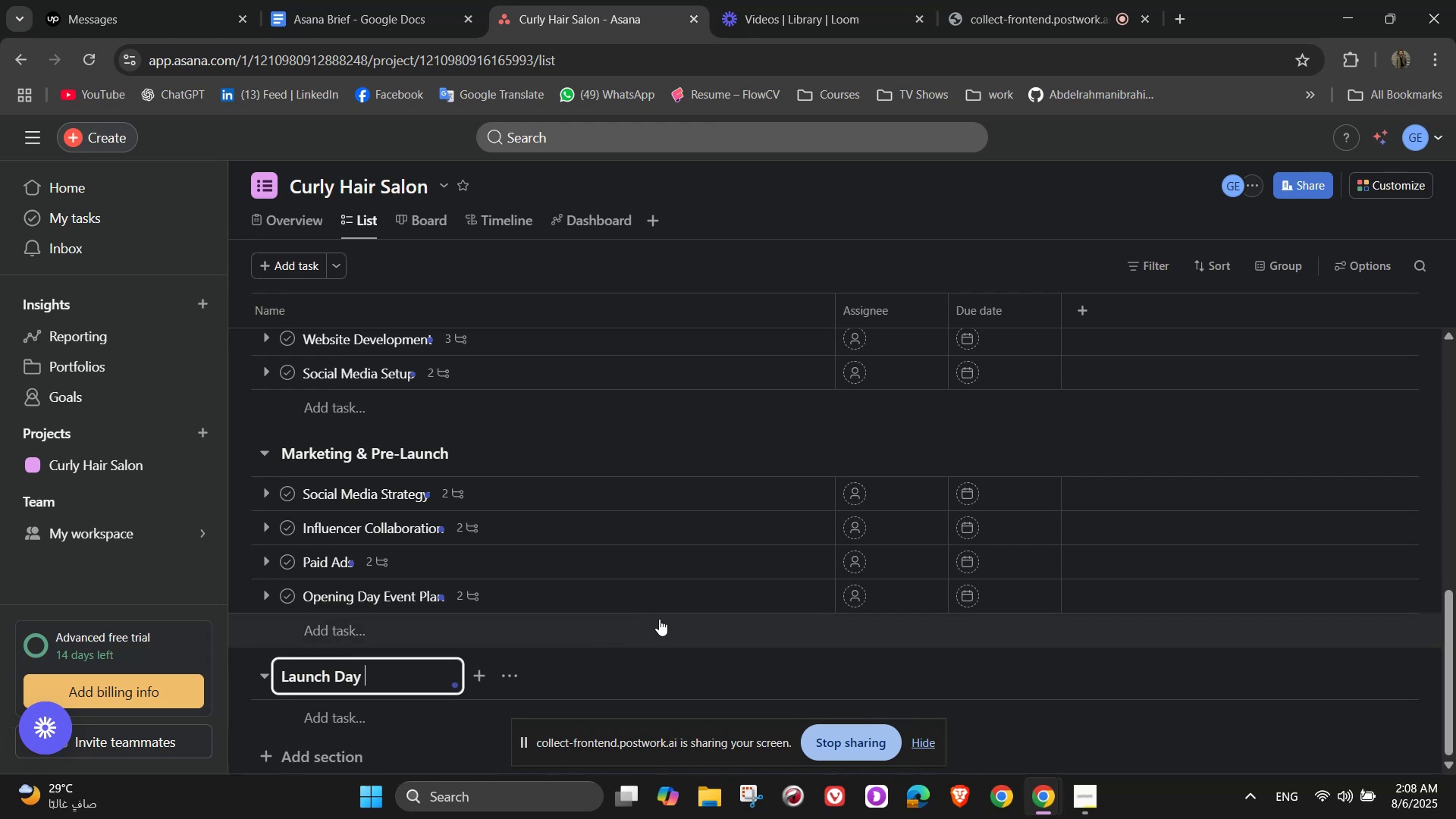 
type(Exevut)
key(Backspace)
key(Backspace)
key(Backspace)
type(cution)
 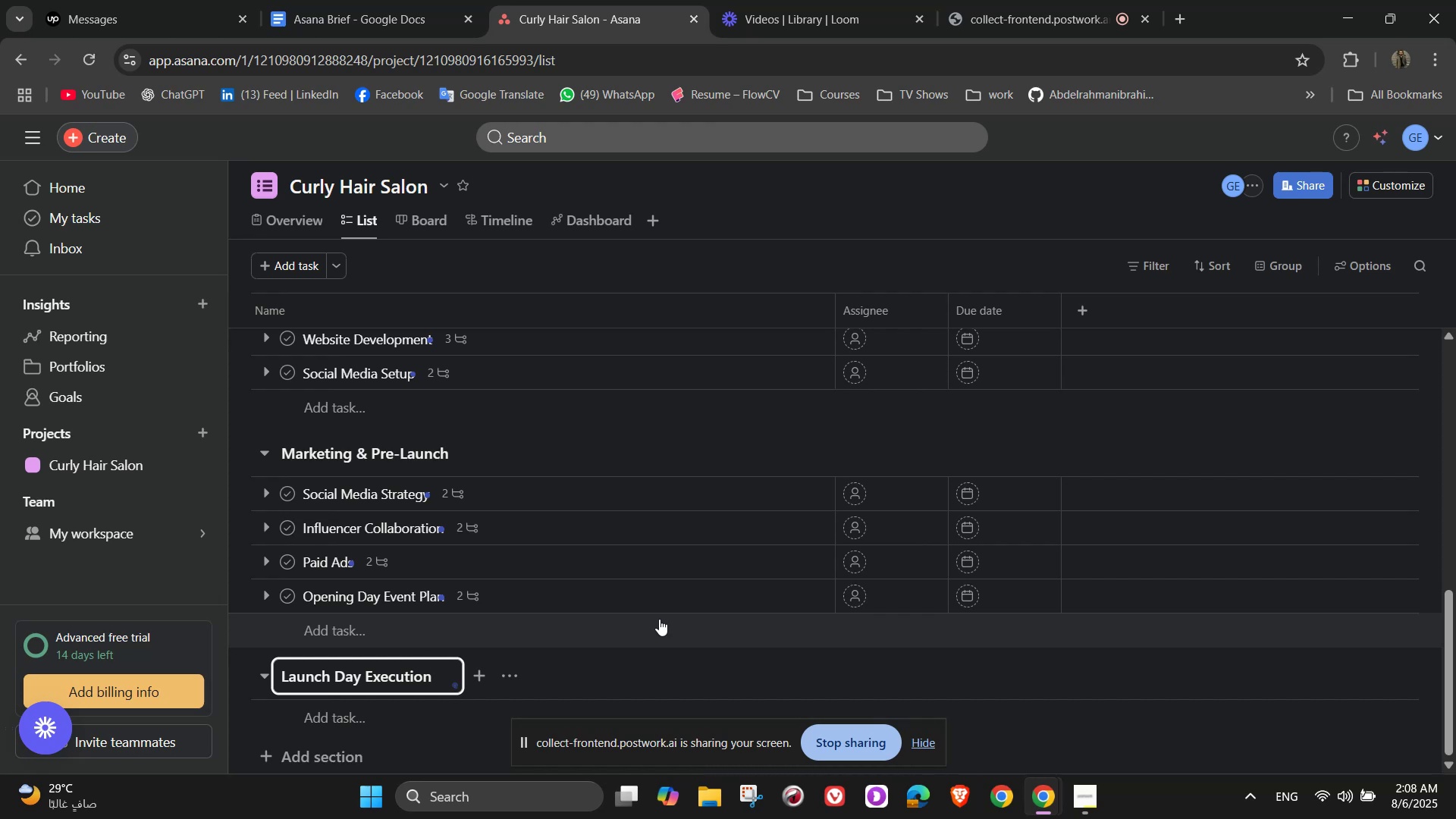 
scroll: coordinate [645, 639], scroll_direction: down, amount: 2.0
 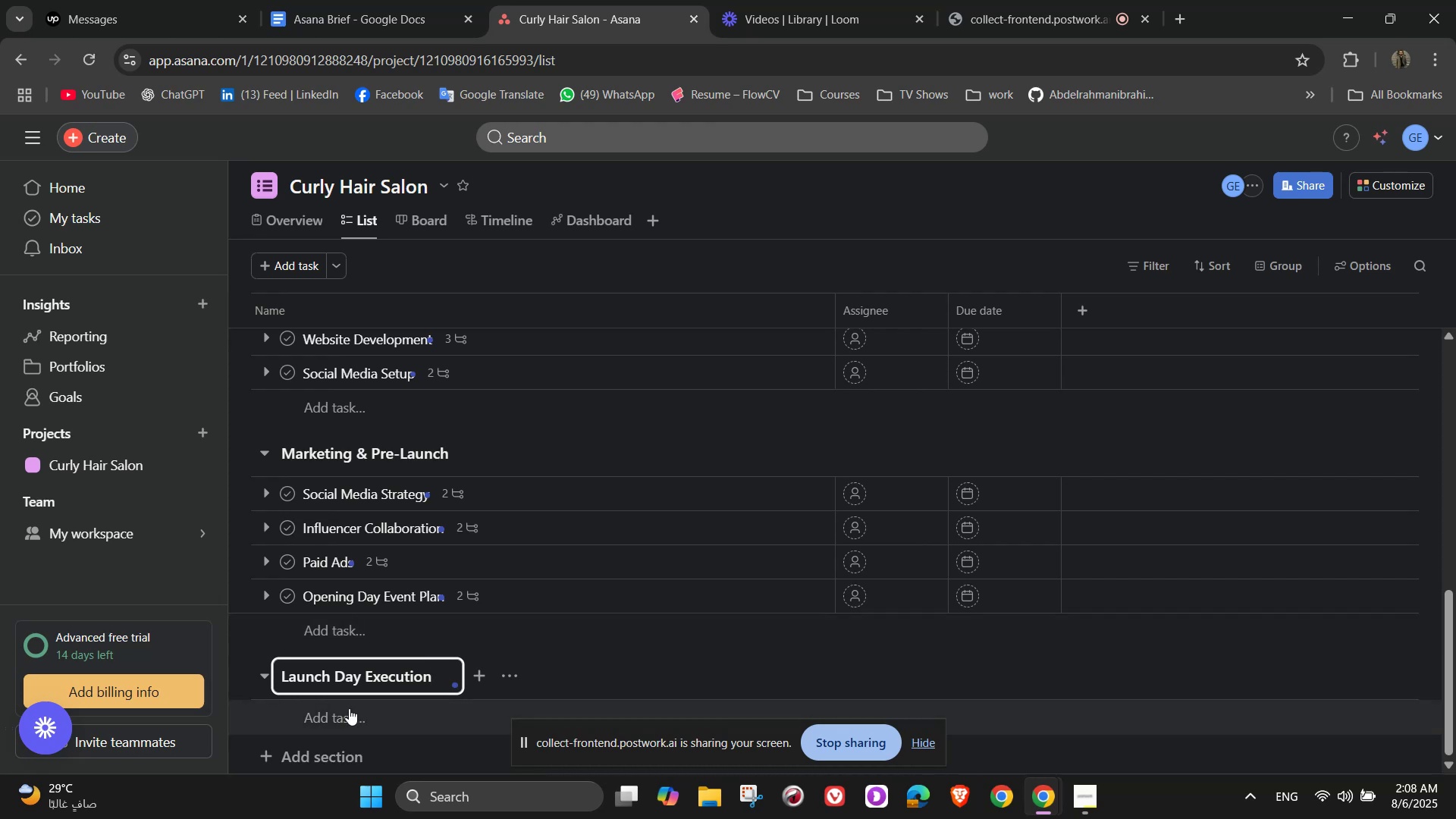 
left_click([349, 709])
 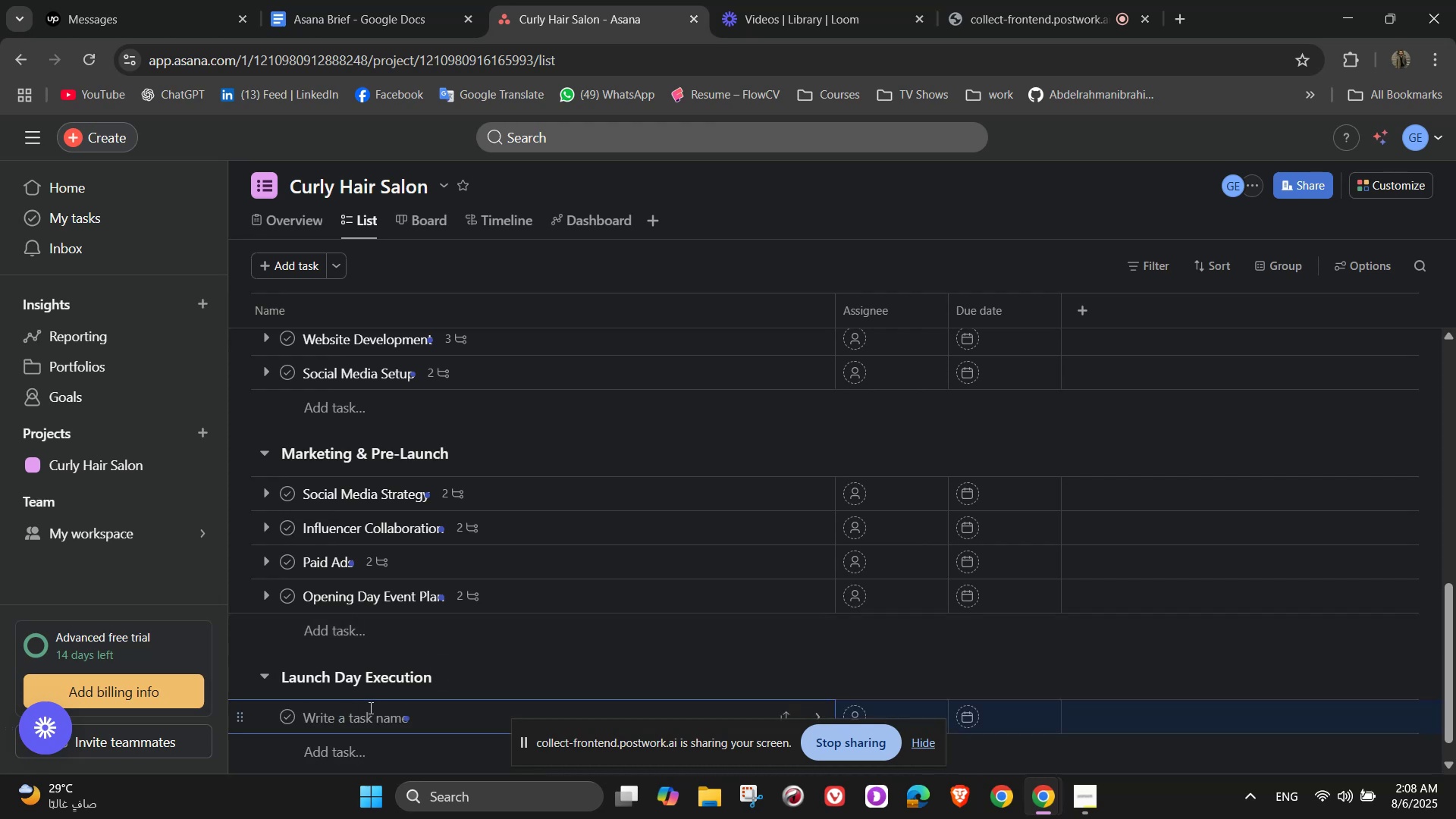 
wait(6.07)
 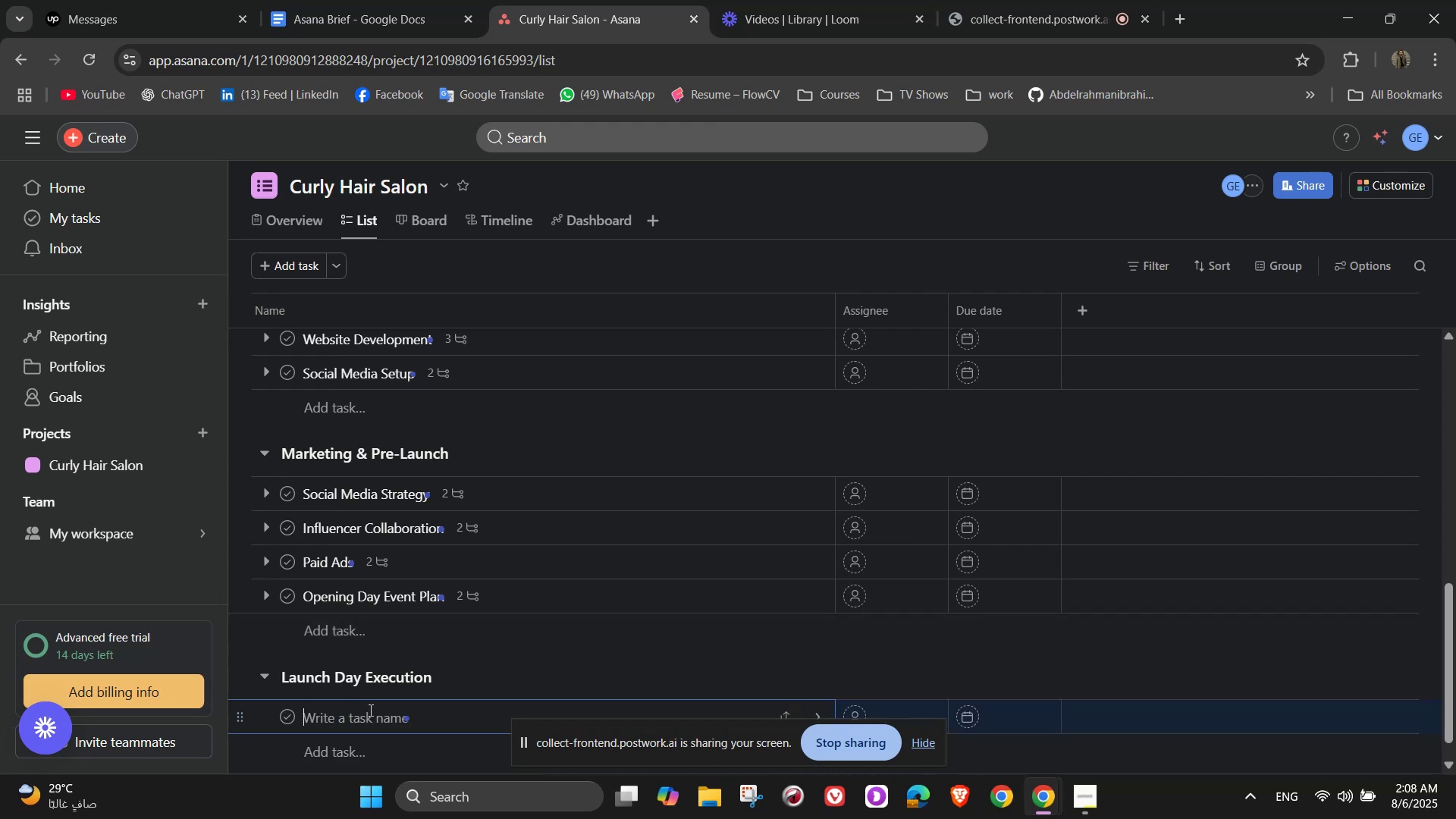 
type(Fina)
key(Backspace)
 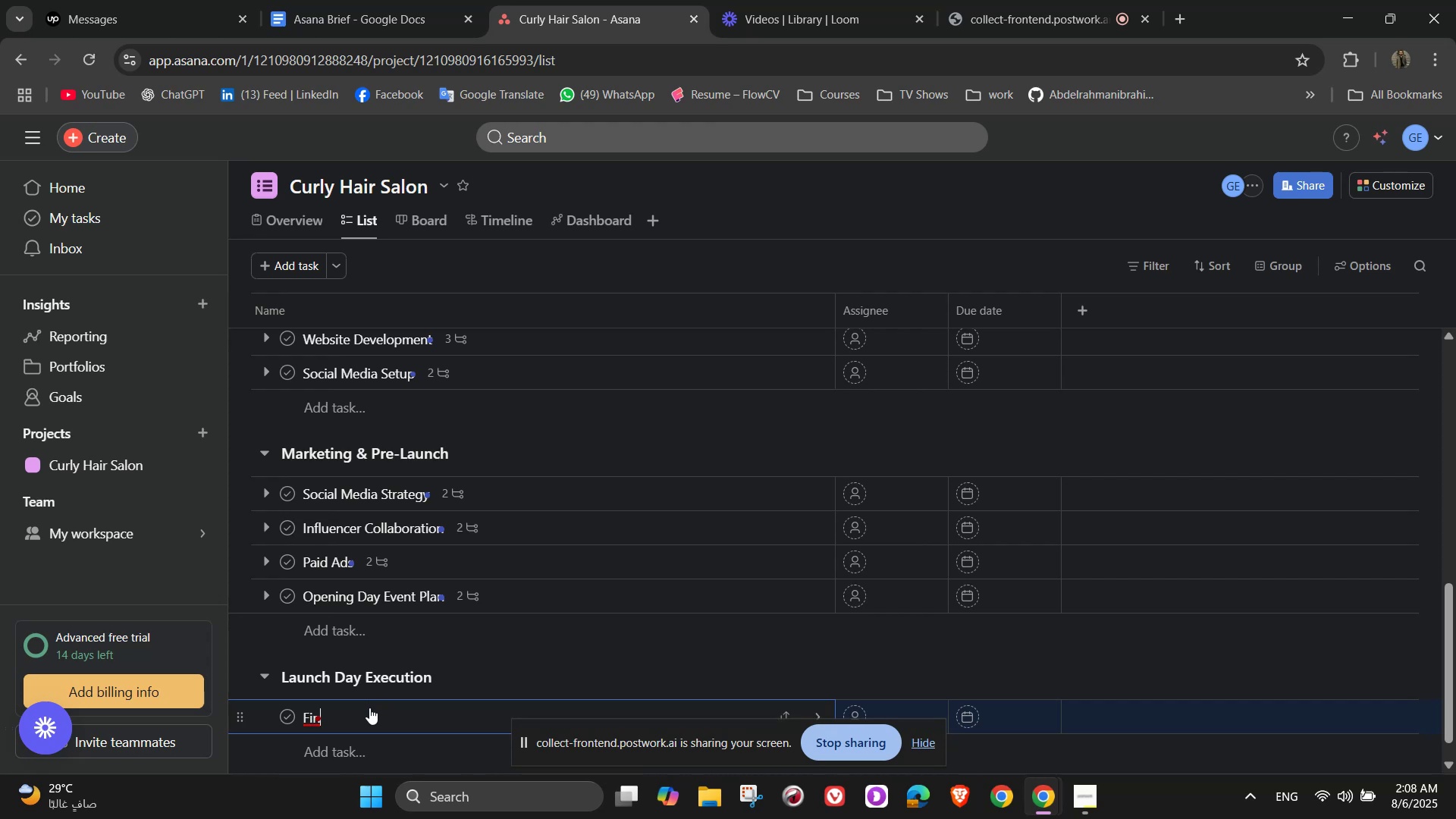 
type(al Is)
key(Backspace)
type(nspection )
key(Backspace)
 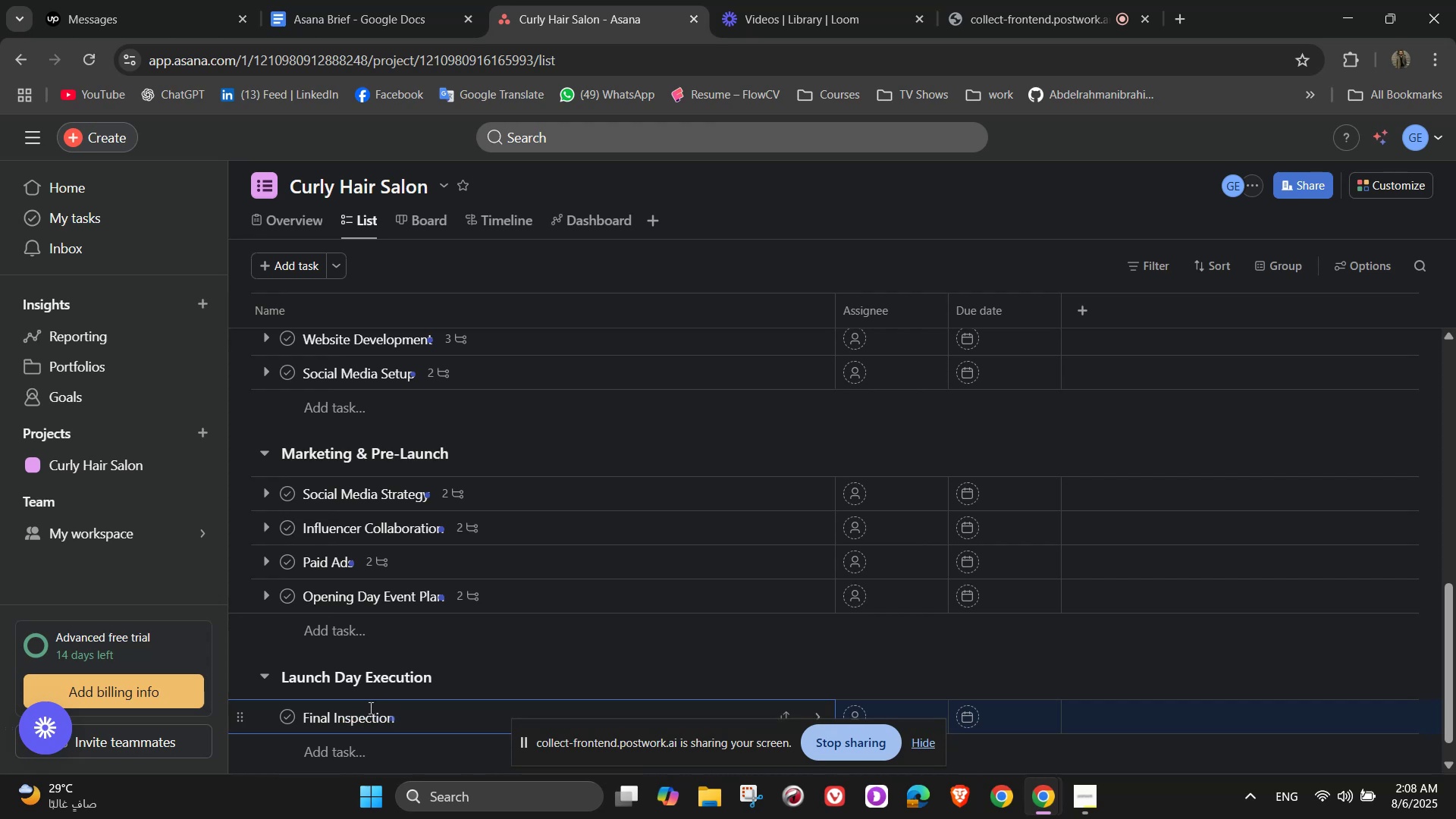 
scroll: coordinate [538, 612], scroll_direction: down, amount: 3.0
 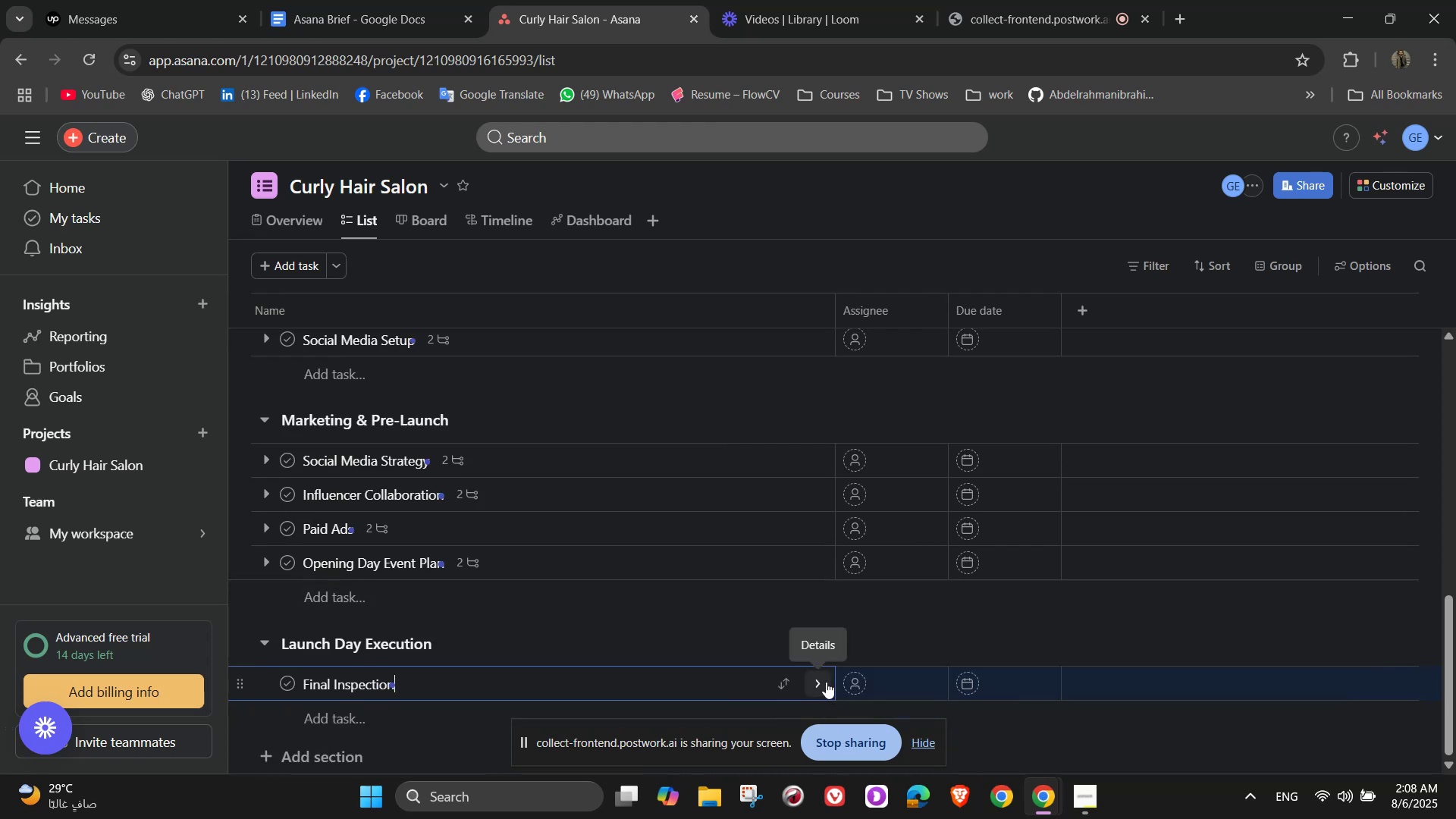 
left_click([826, 682])
 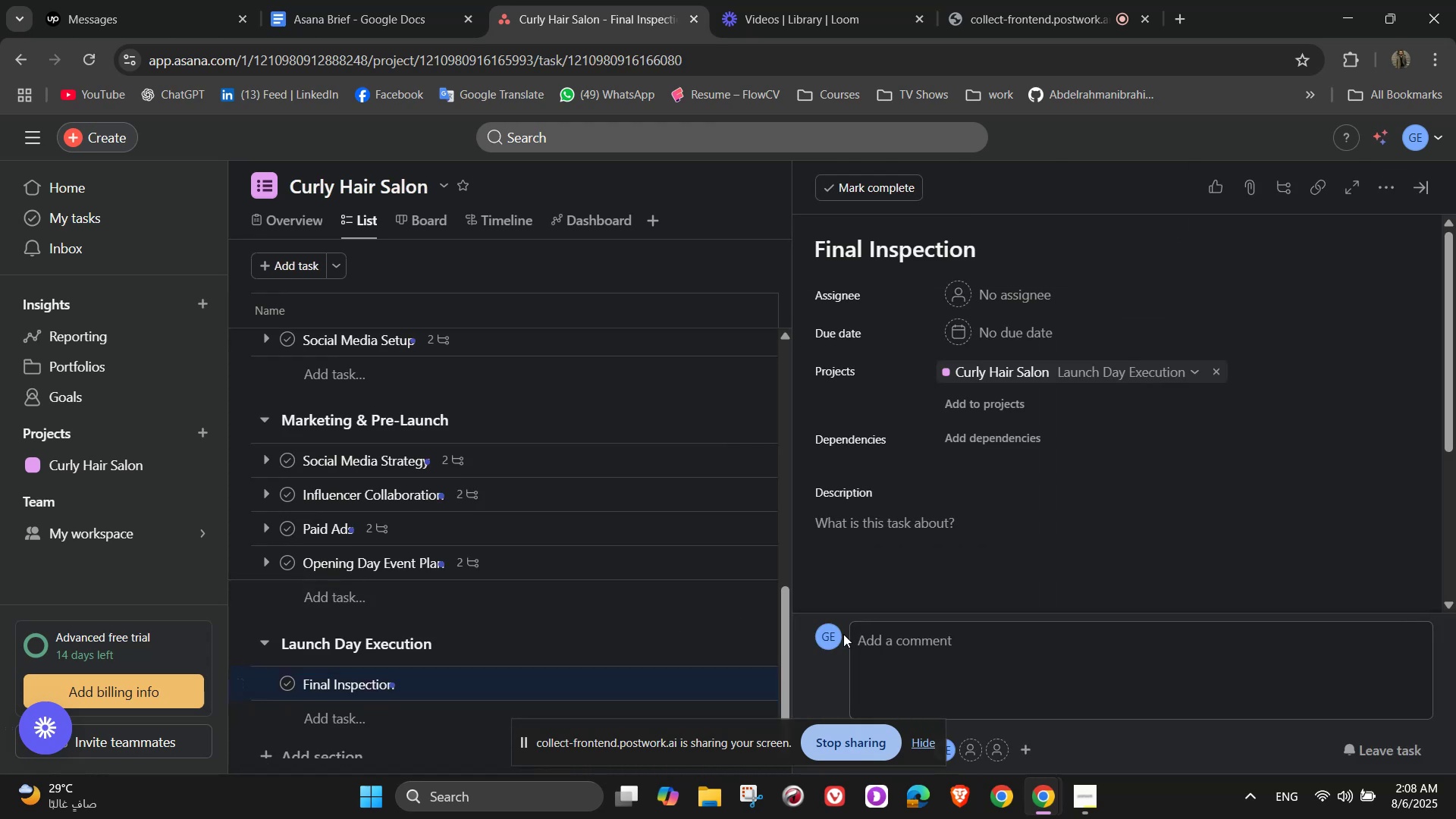 
scroll: coordinate [940, 516], scroll_direction: down, amount: 3.0
 